 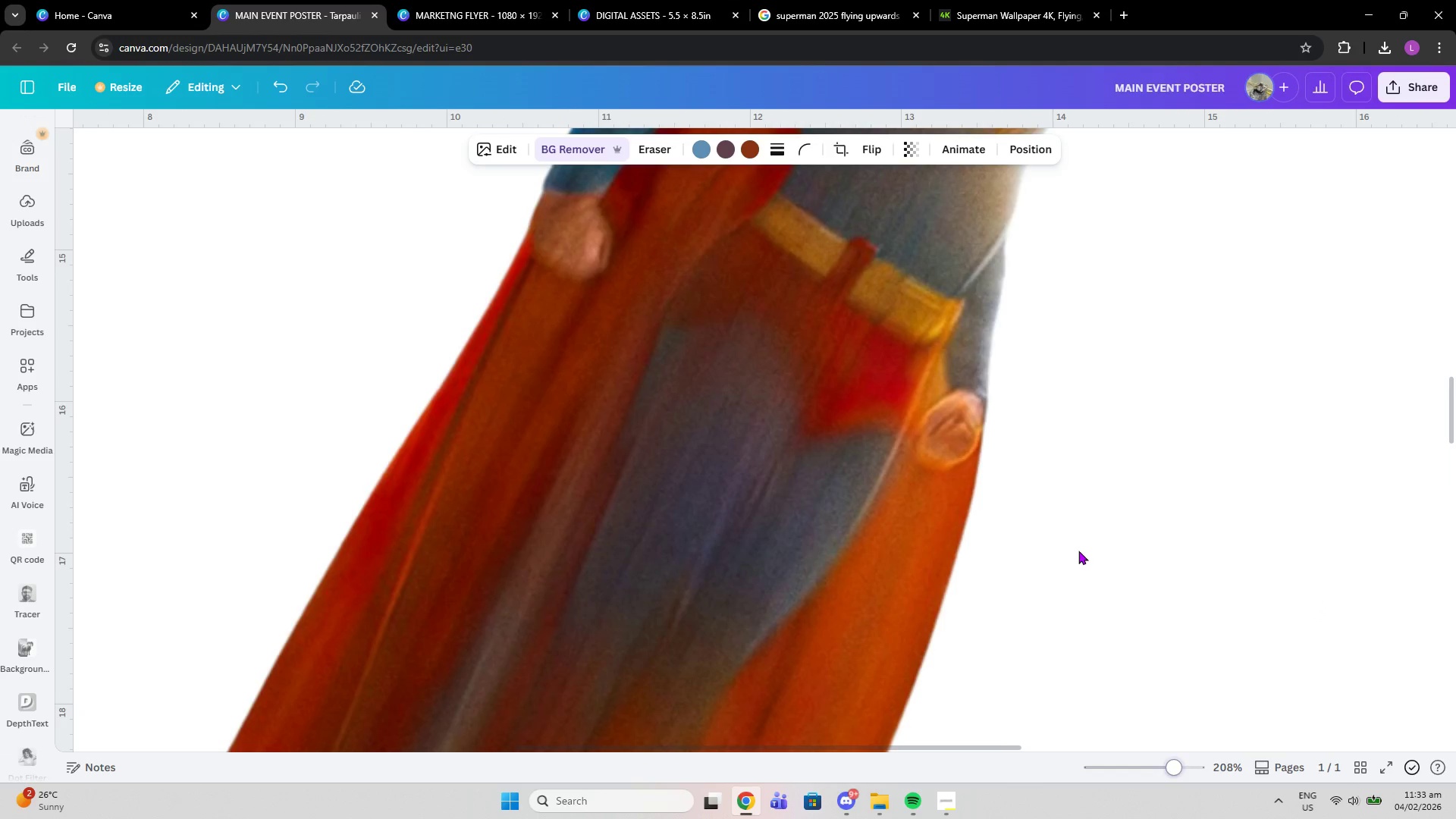 
scroll: coordinate [1064, 526], scroll_direction: up, amount: 8.0
 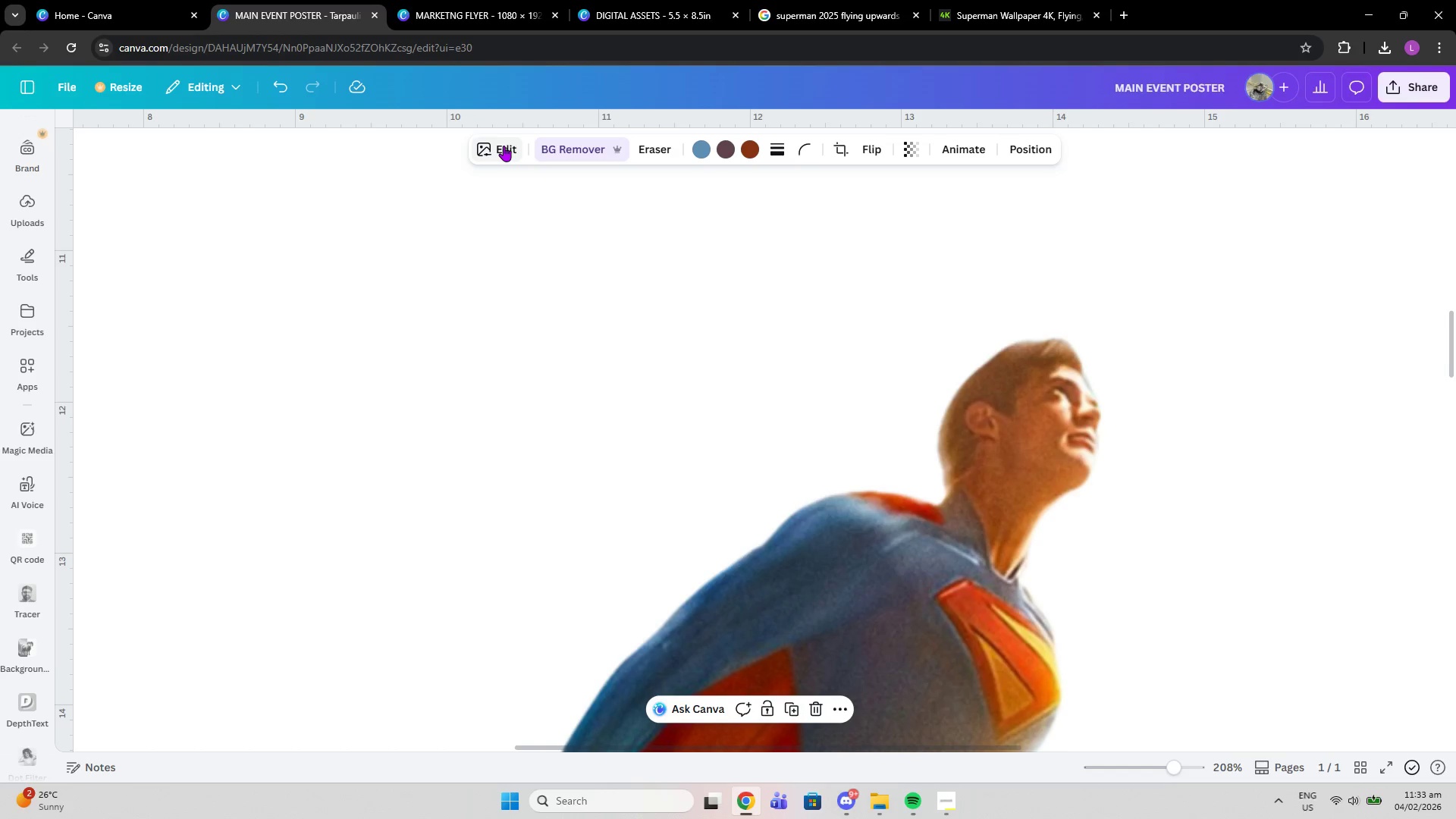 
left_click([643, 146])
 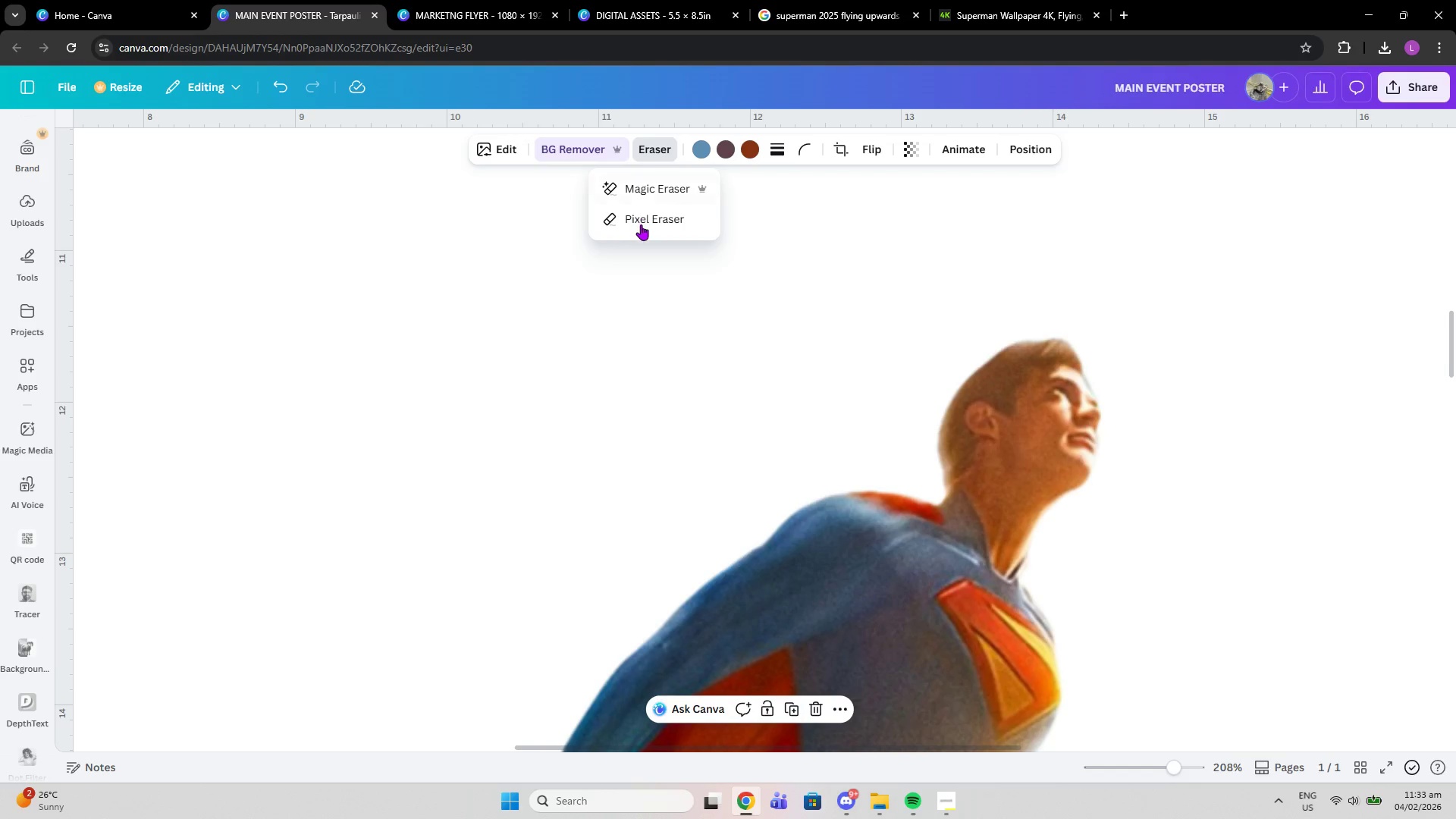 
left_click([641, 225])
 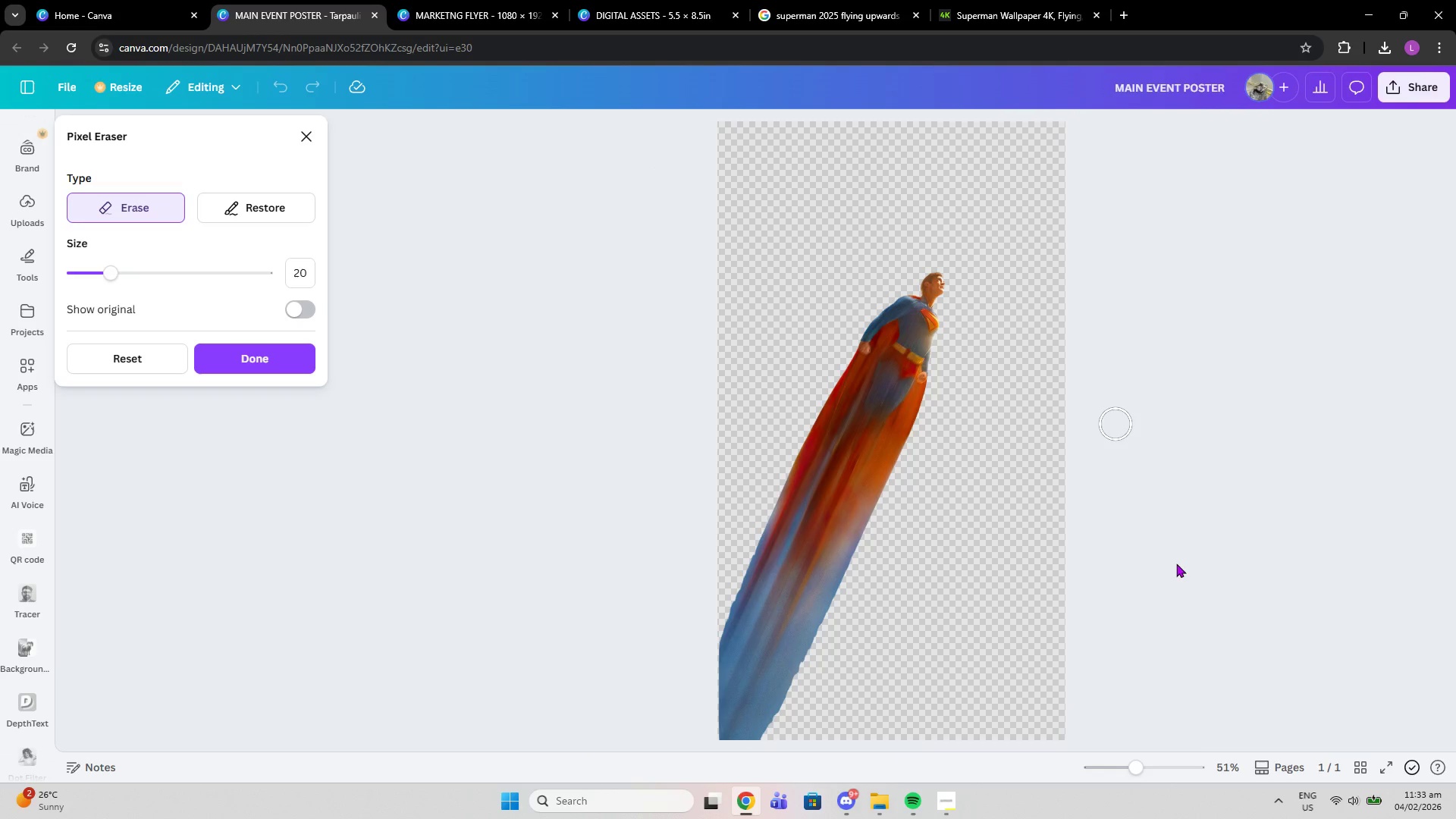 
left_click_drag(start_coordinate=[1147, 773], to_coordinate=[1230, 761])
 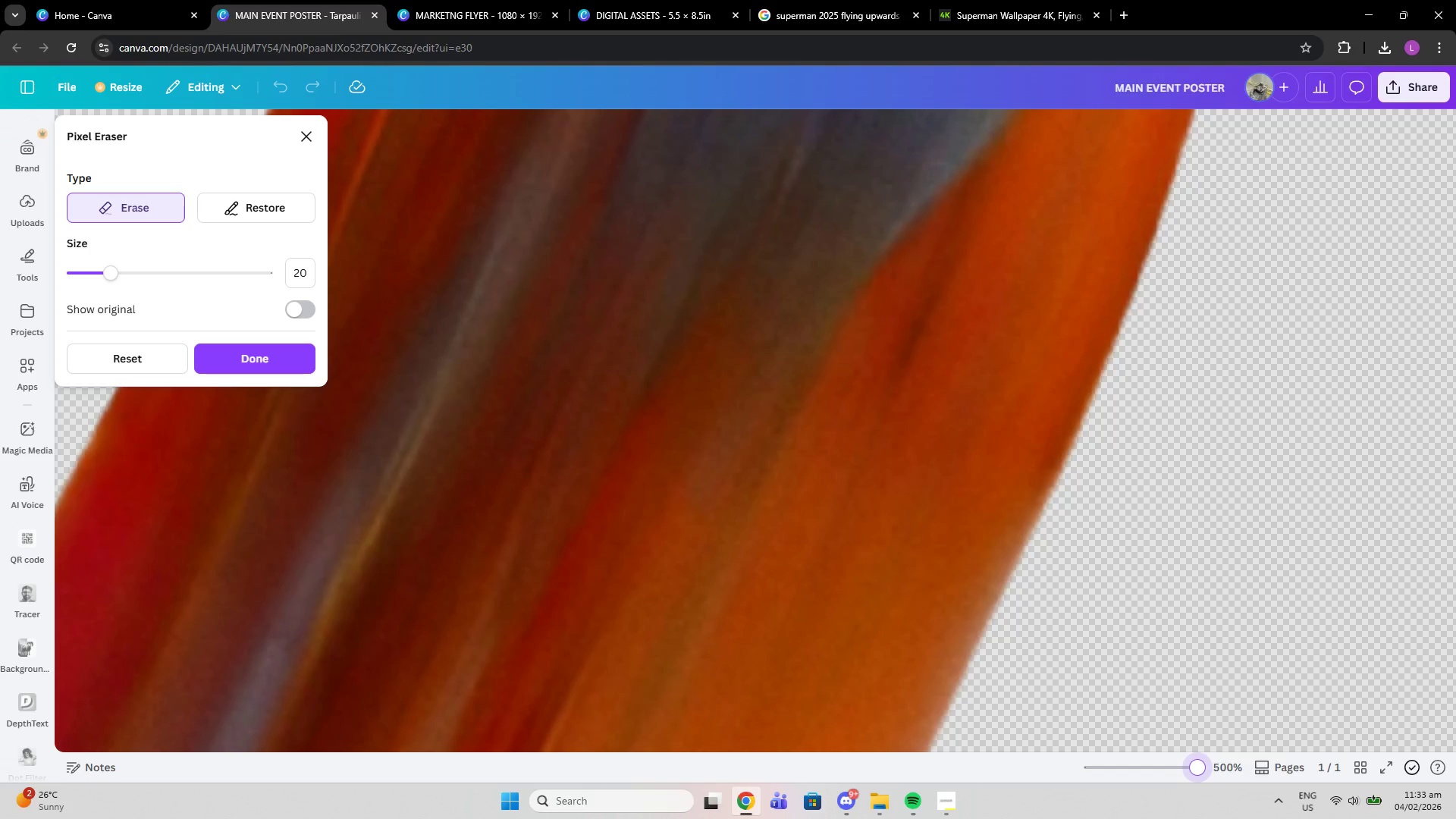 
scroll: coordinate [1207, 535], scroll_direction: up, amount: 16.0
 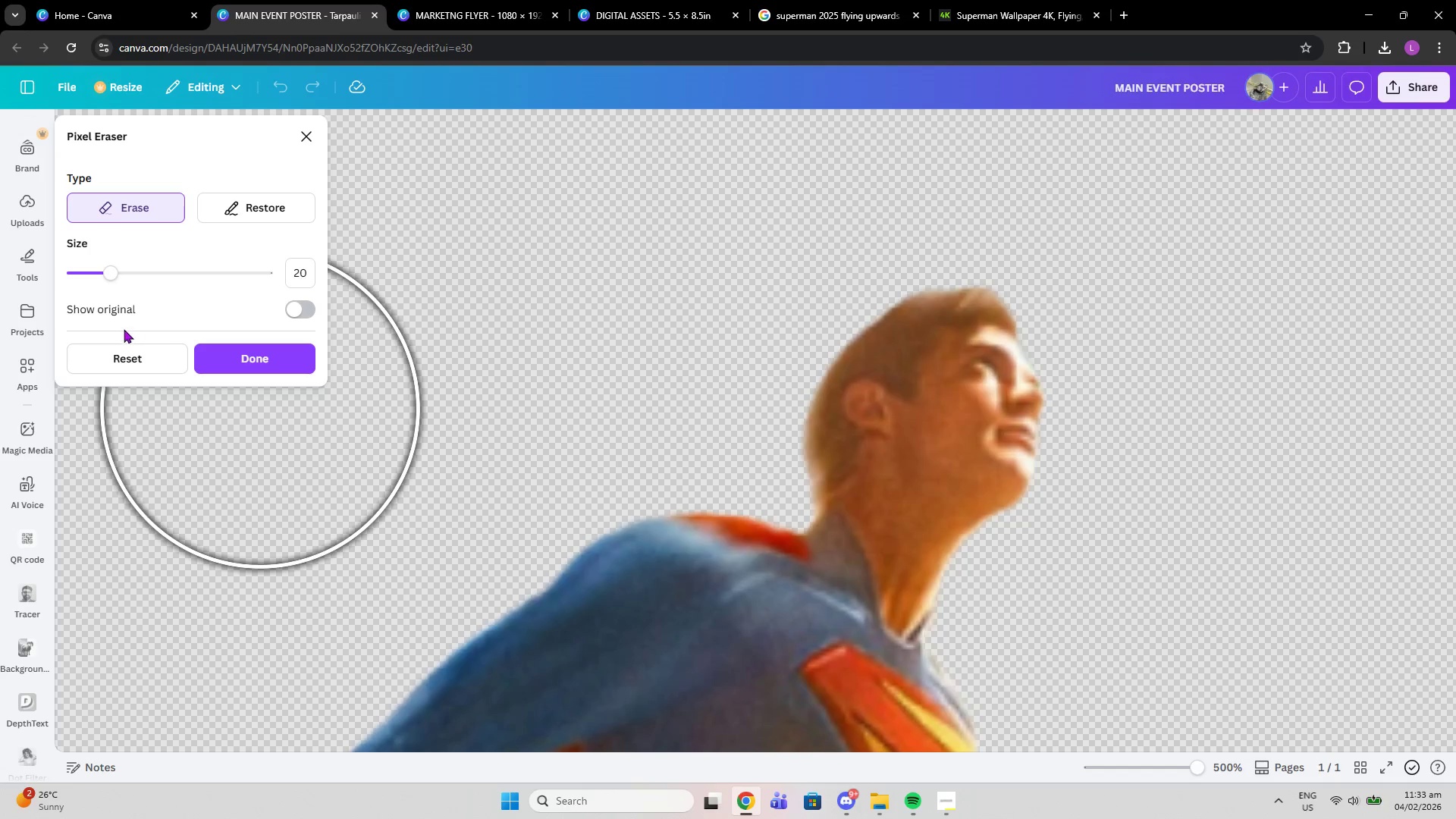 
left_click_drag(start_coordinate=[103, 271], to_coordinate=[59, 259])
 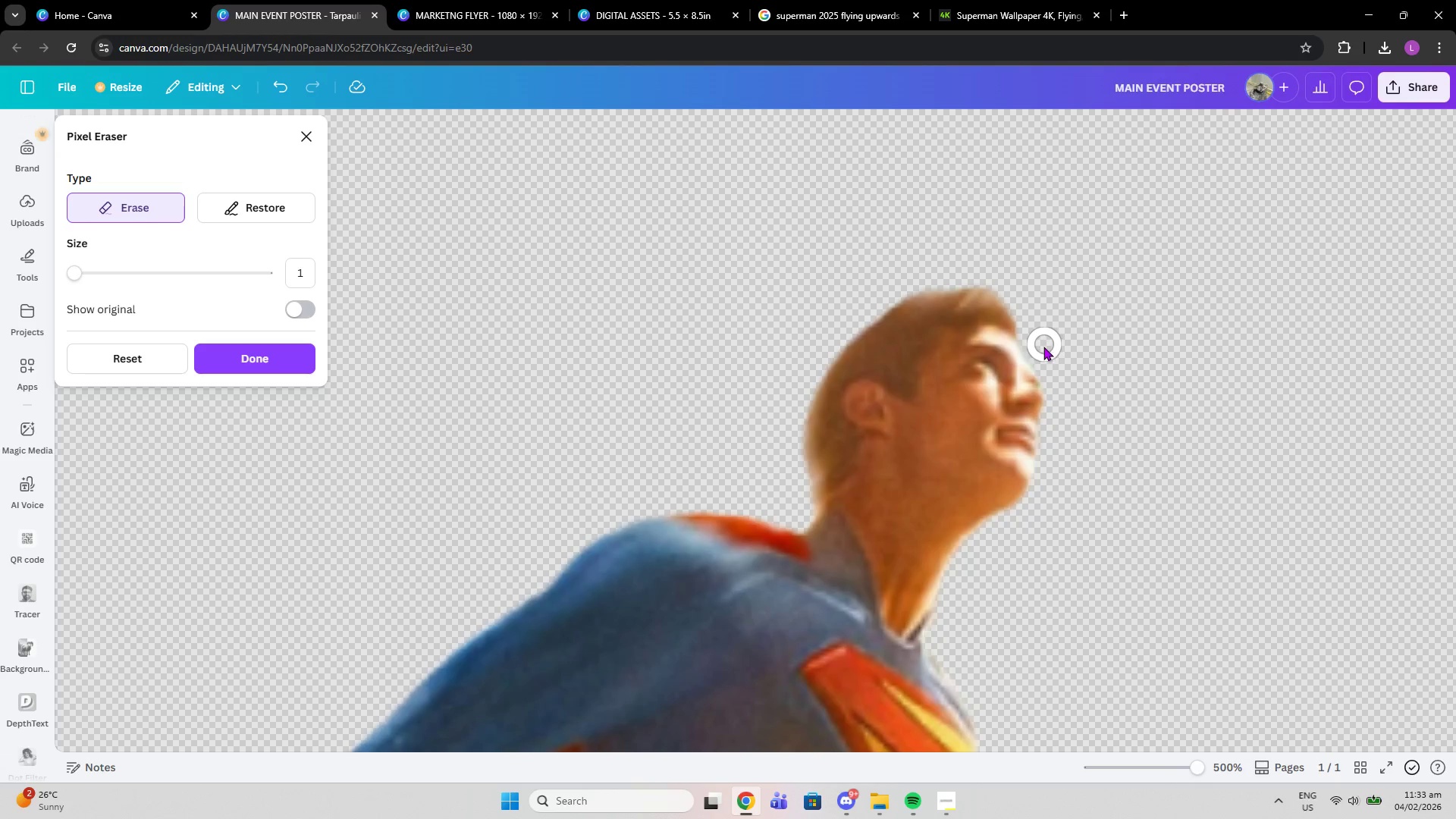 
left_click([1040, 347])
 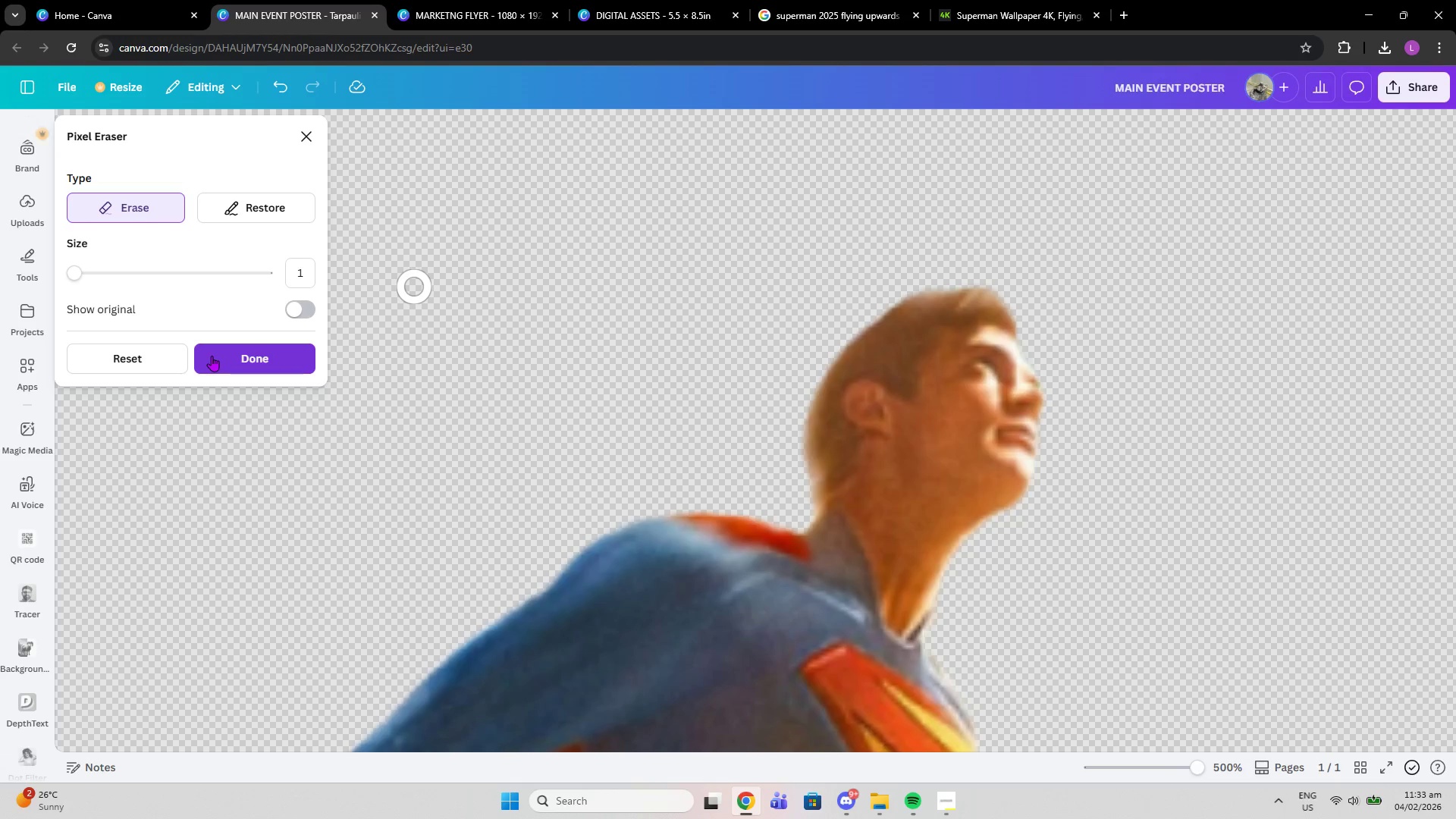 
scroll: coordinate [505, 506], scroll_direction: down, amount: 10.0
 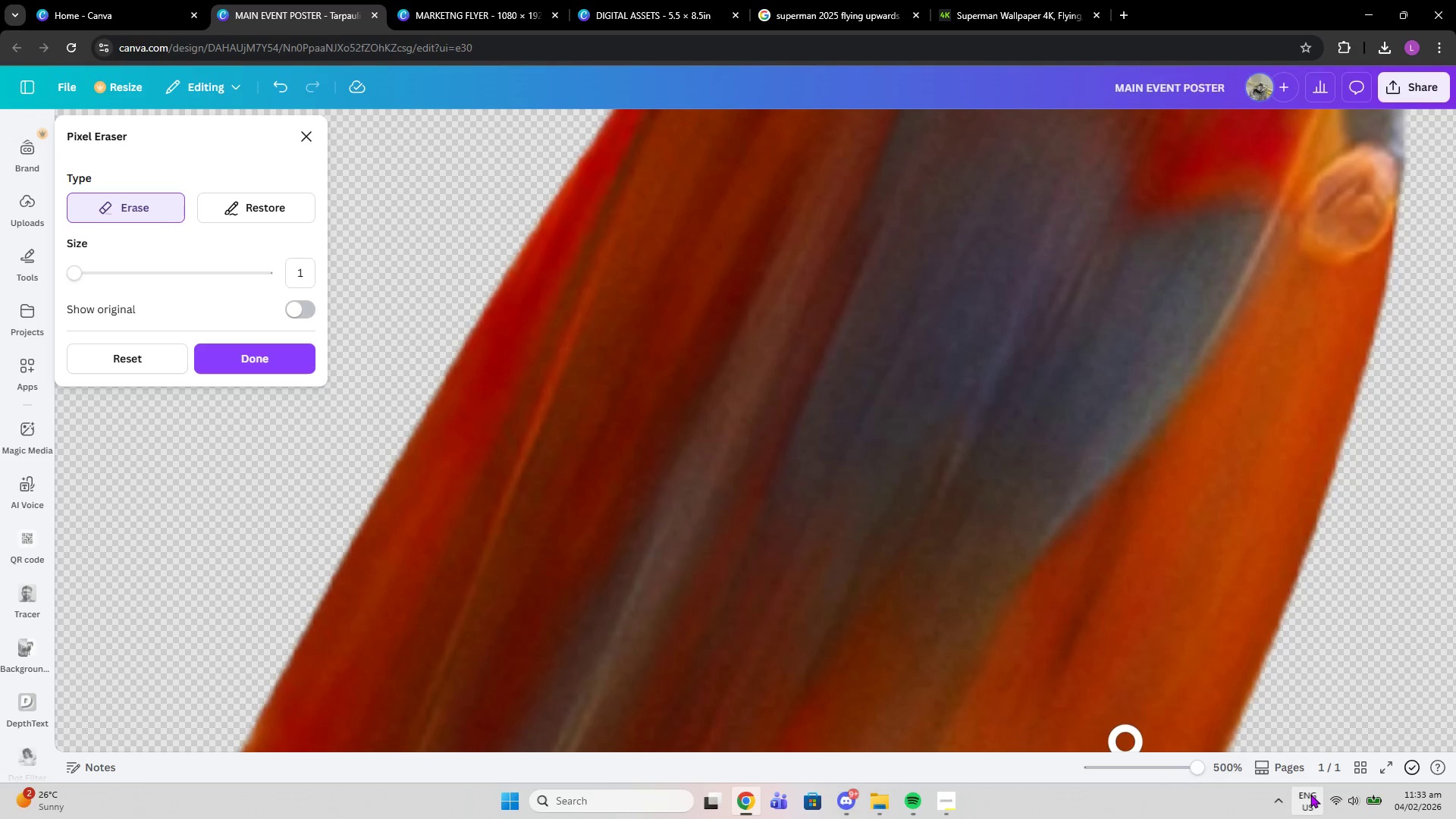 
left_click_drag(start_coordinate=[1197, 770], to_coordinate=[1146, 764])
 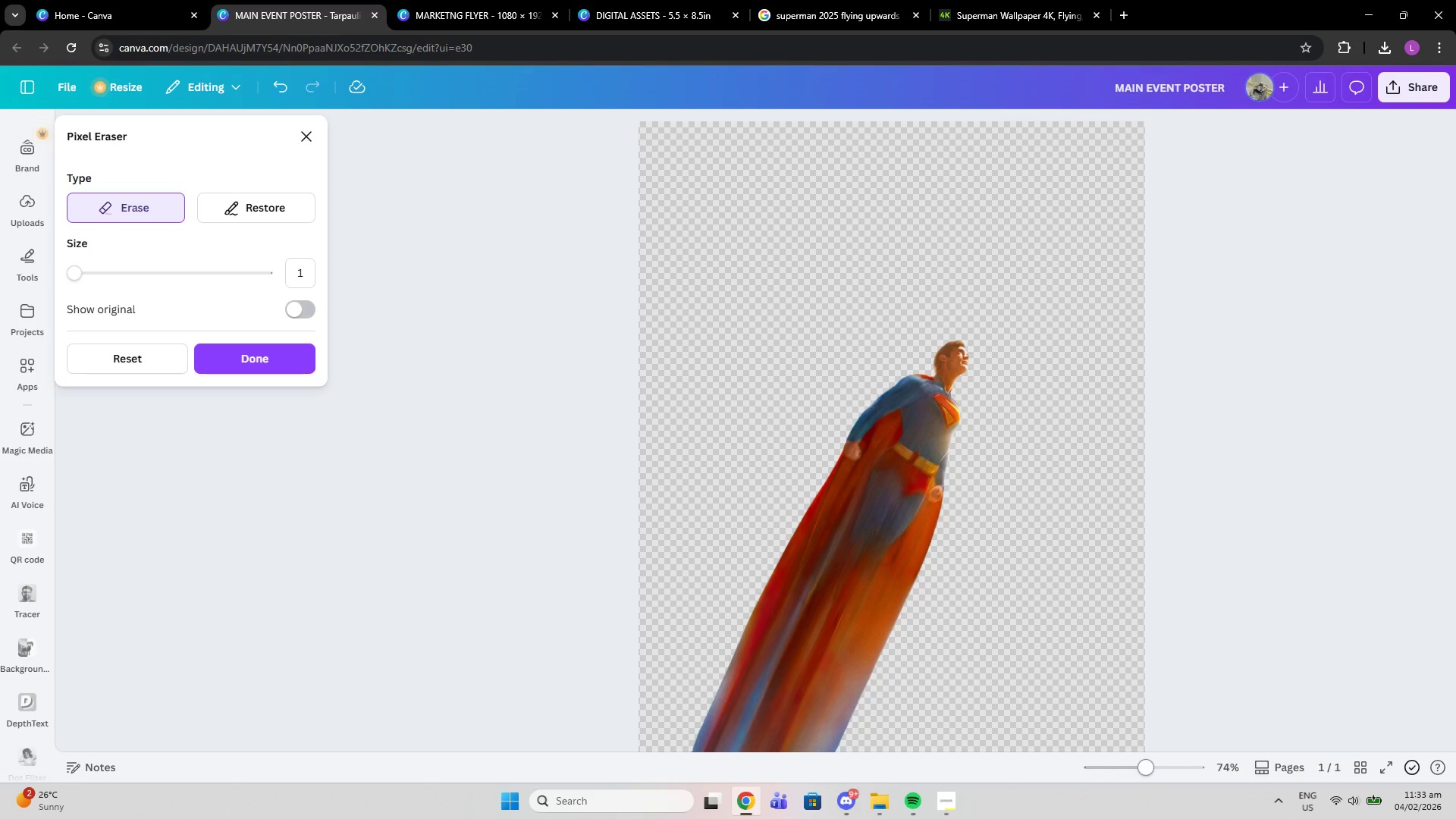 
scroll: coordinate [1141, 747], scroll_direction: down, amount: 4.0
 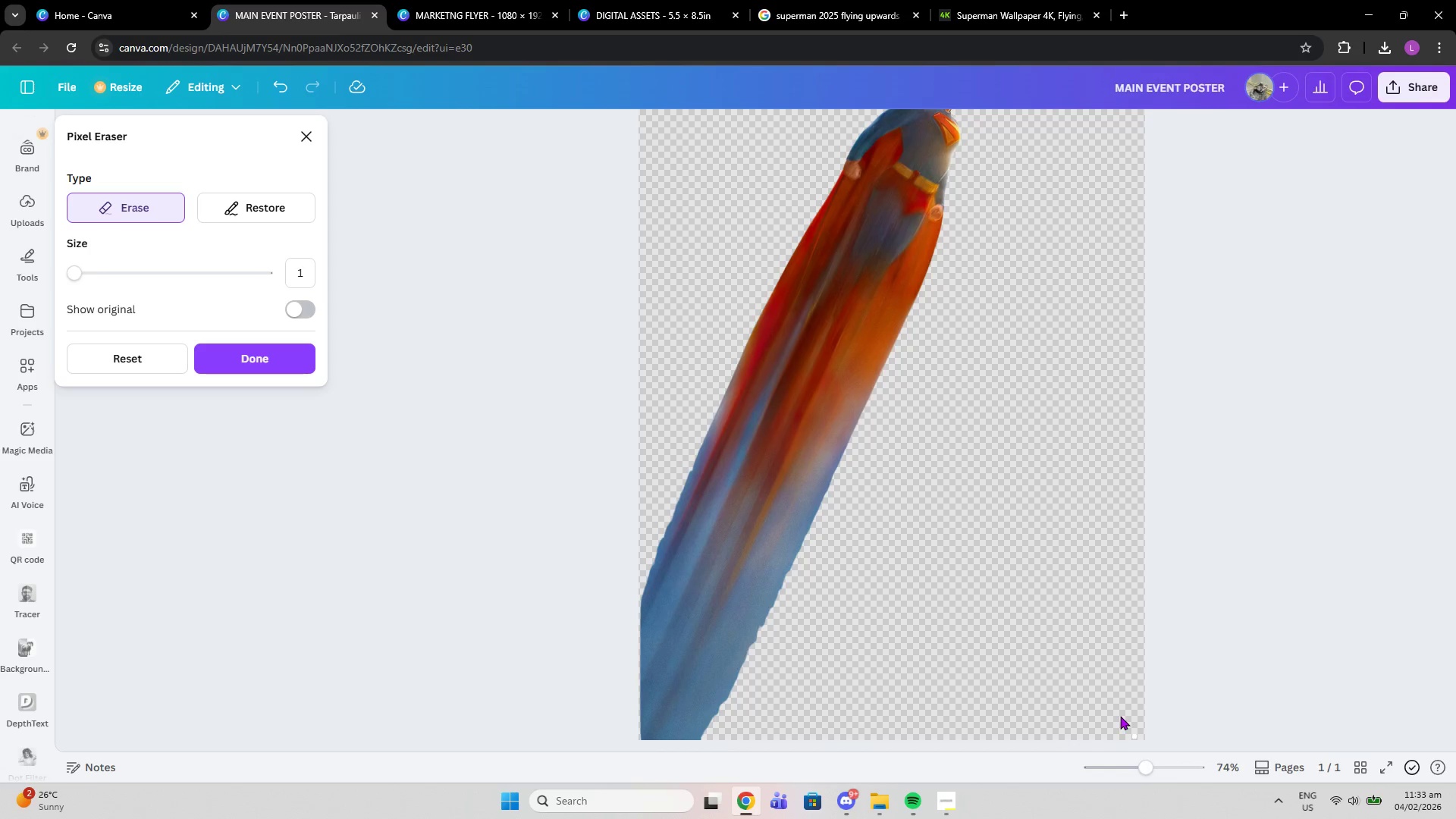 
left_click_drag(start_coordinate=[89, 267], to_coordinate=[138, 273])
 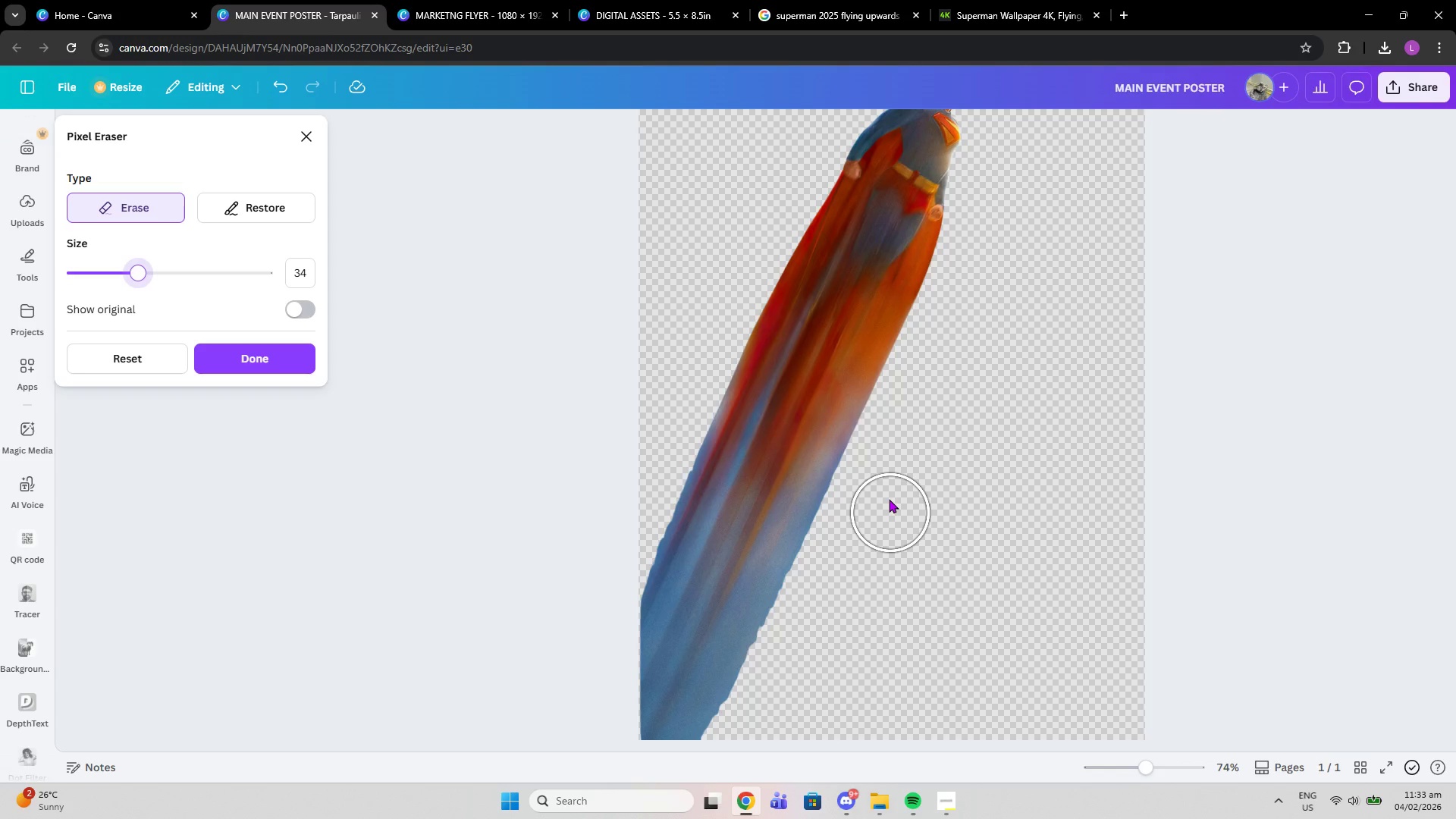 
left_click_drag(start_coordinate=[877, 484], to_coordinate=[686, 746])
 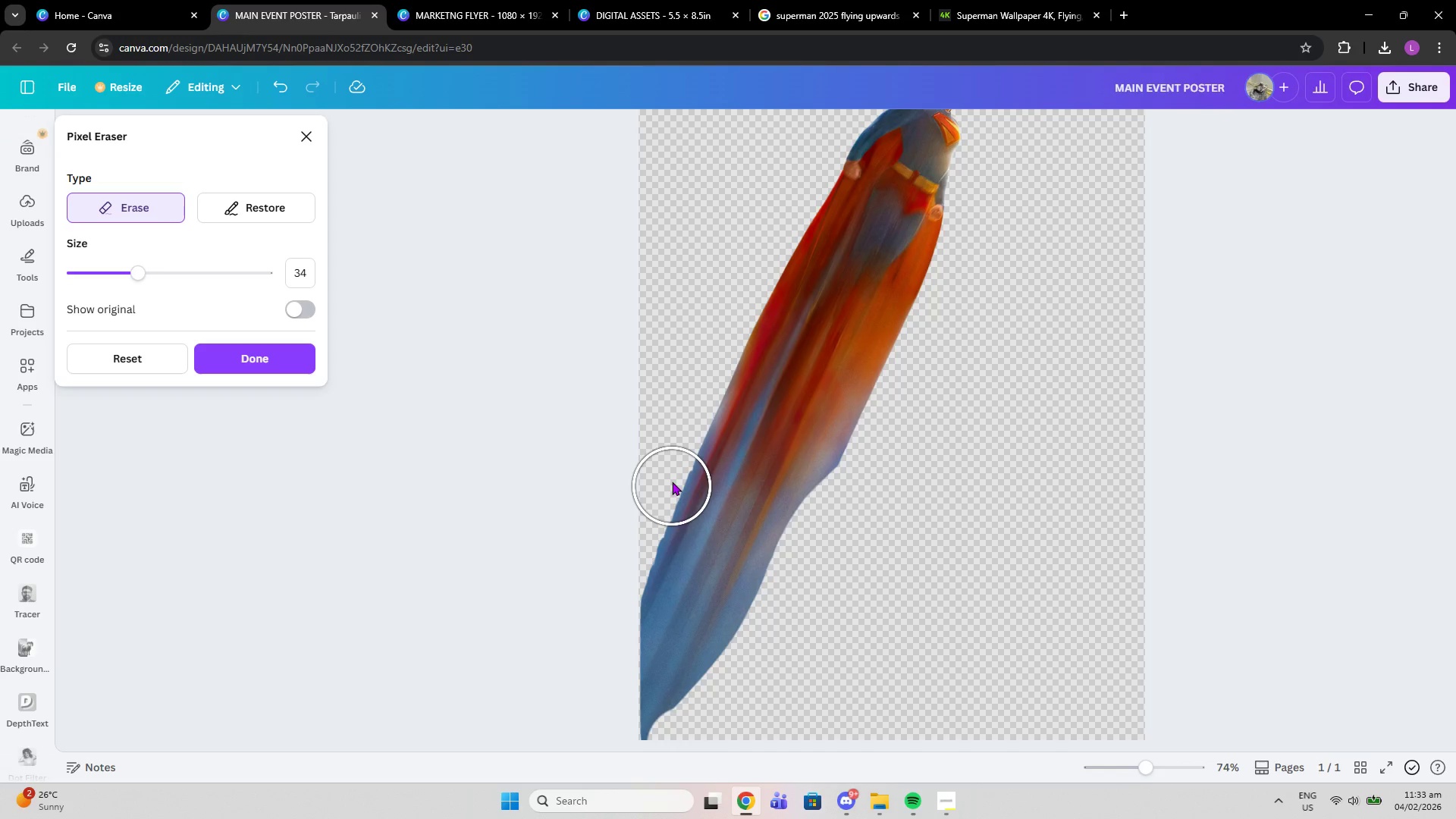 
left_click([664, 424])
 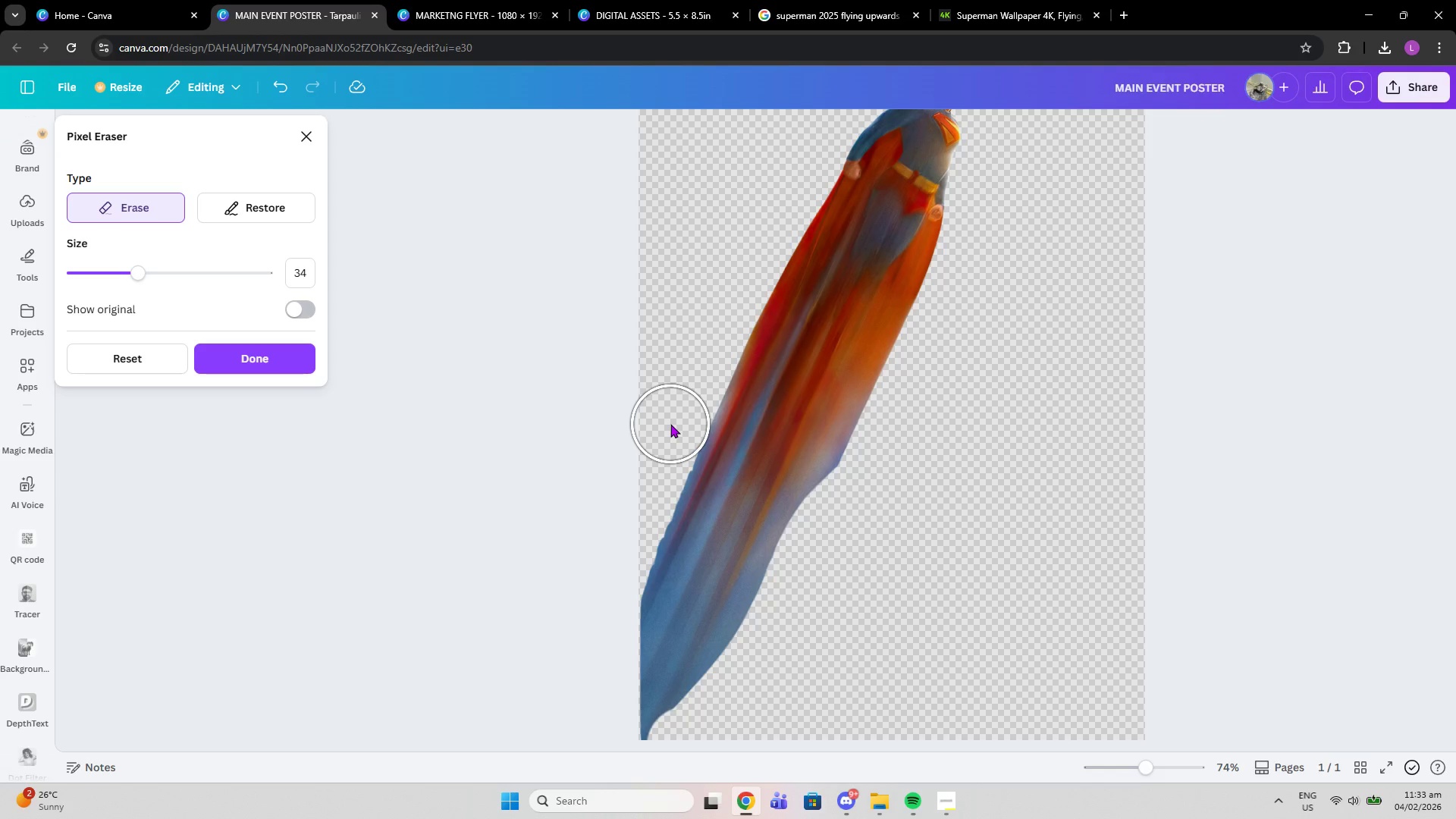 
left_click_drag(start_coordinate=[673, 424], to_coordinate=[580, 634])
 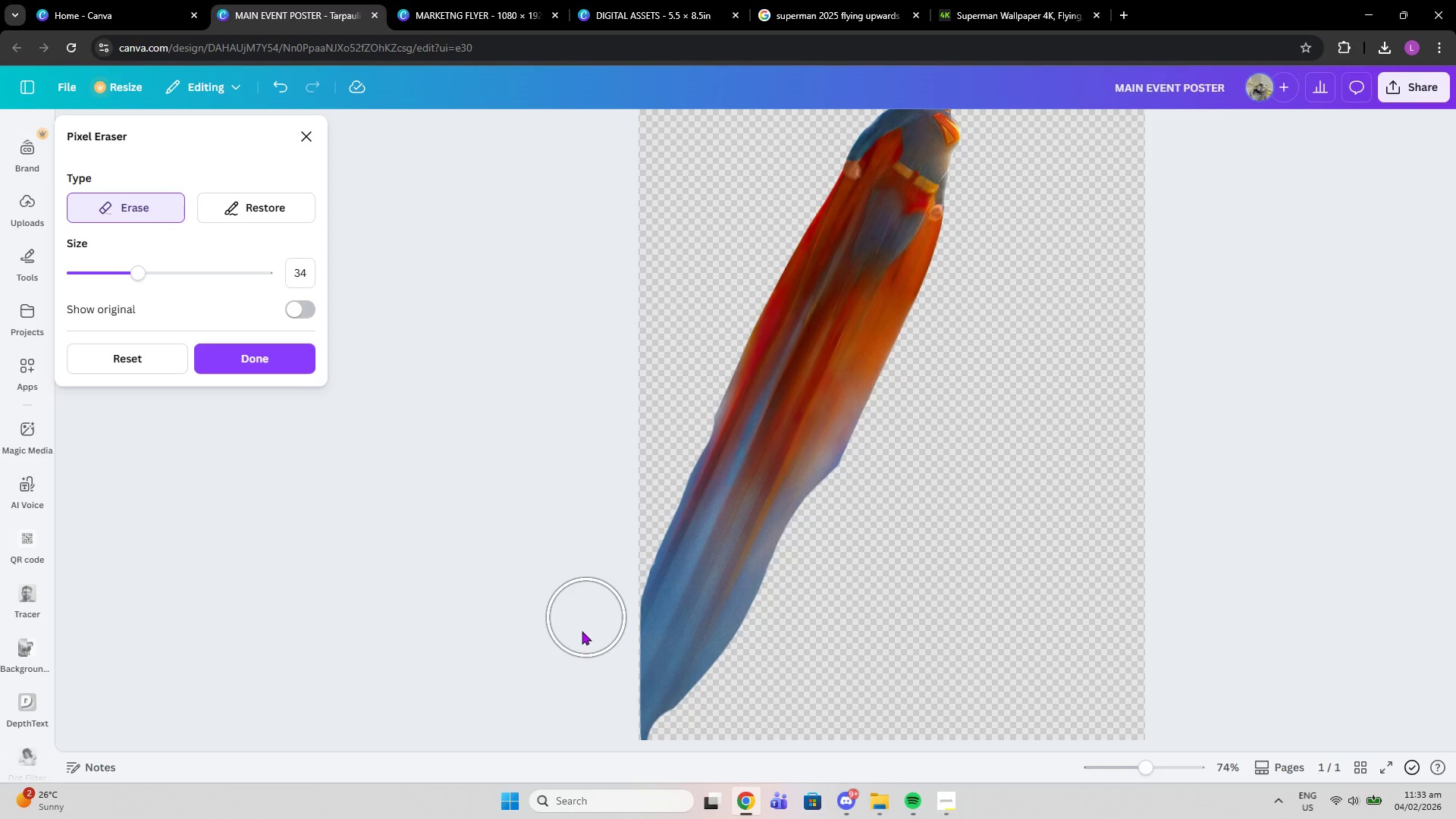 
left_click_drag(start_coordinate=[593, 592], to_coordinate=[736, 679])
 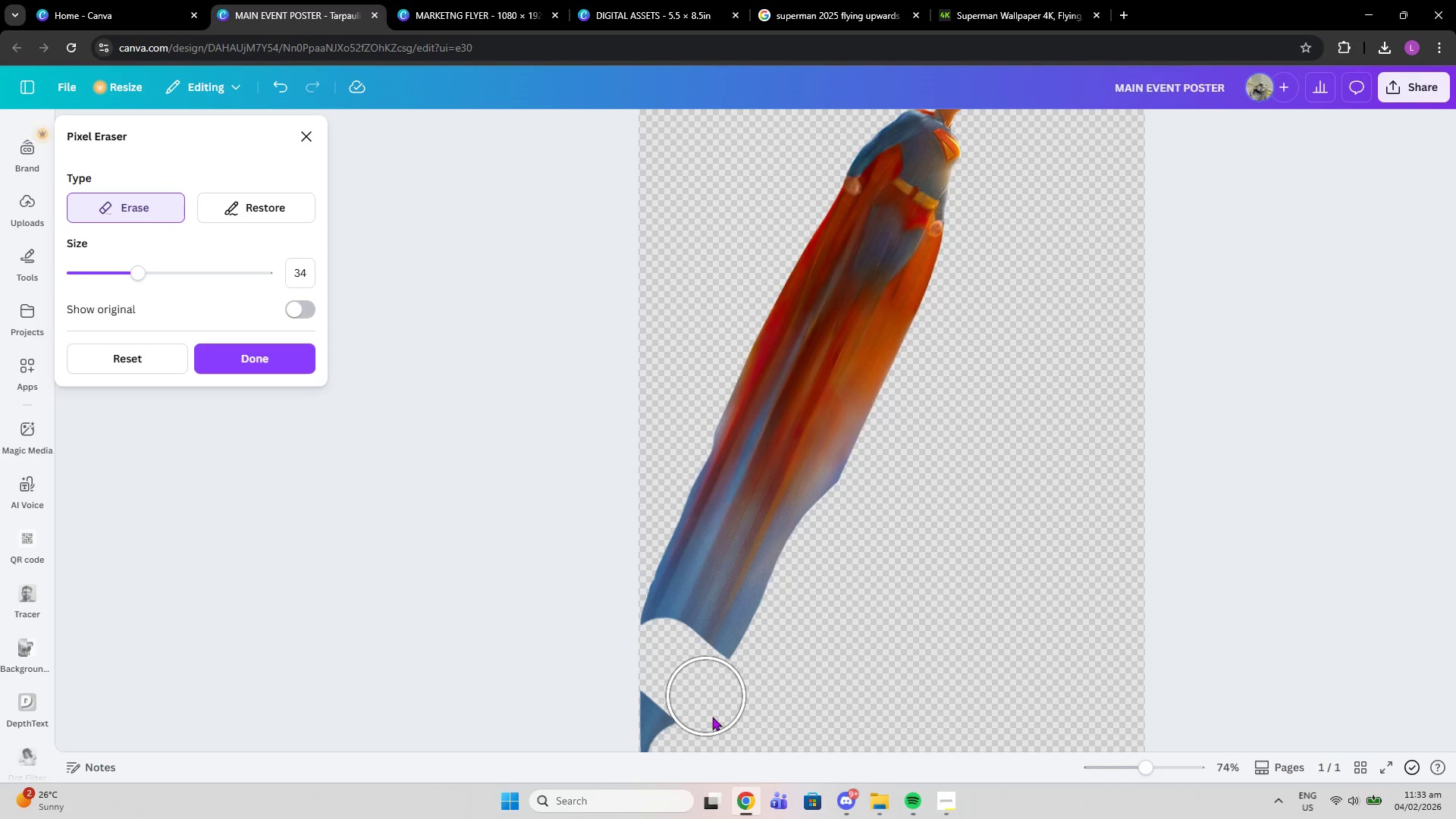 
left_click([752, 635])
 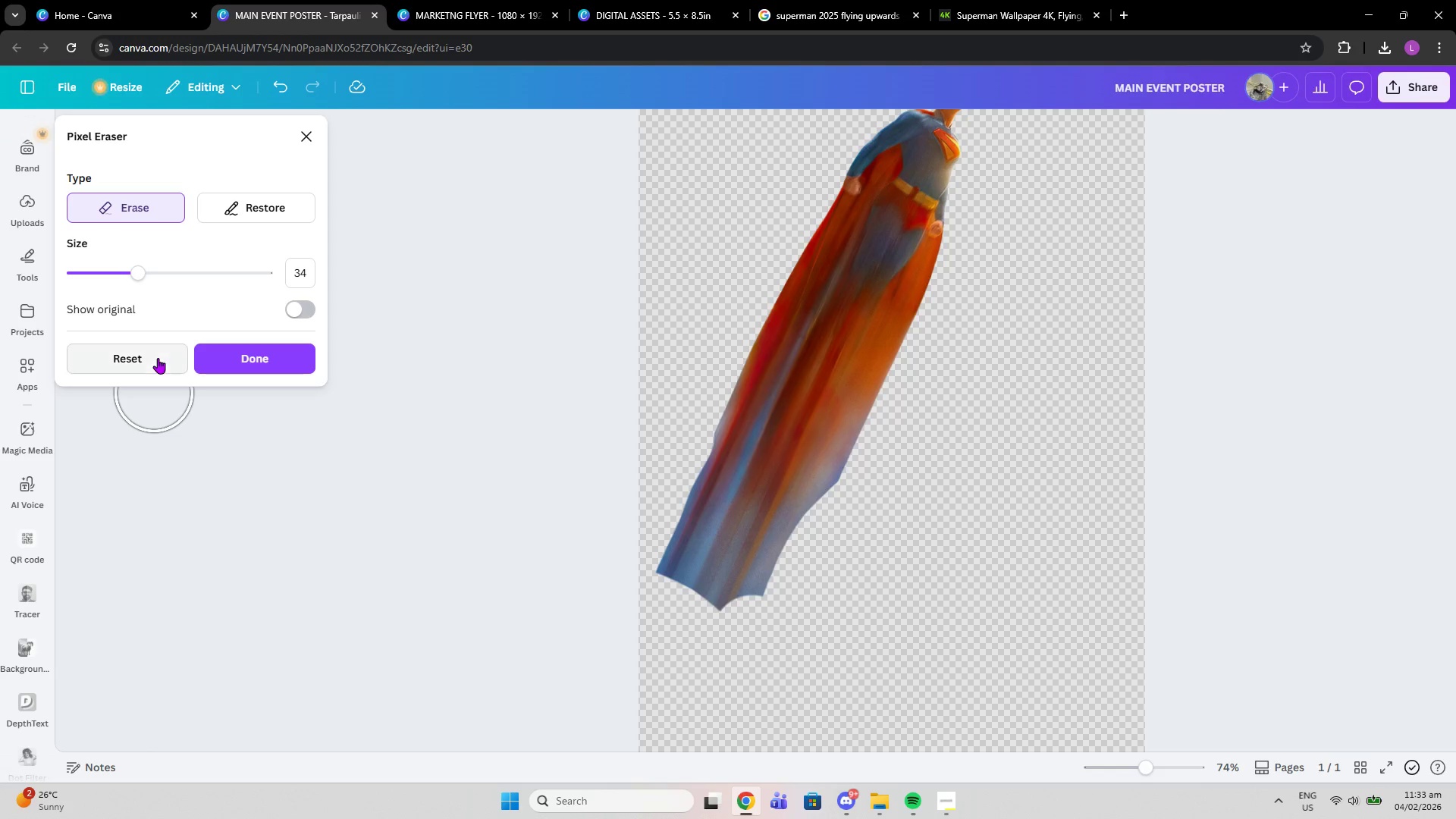 
left_click([225, 365])
 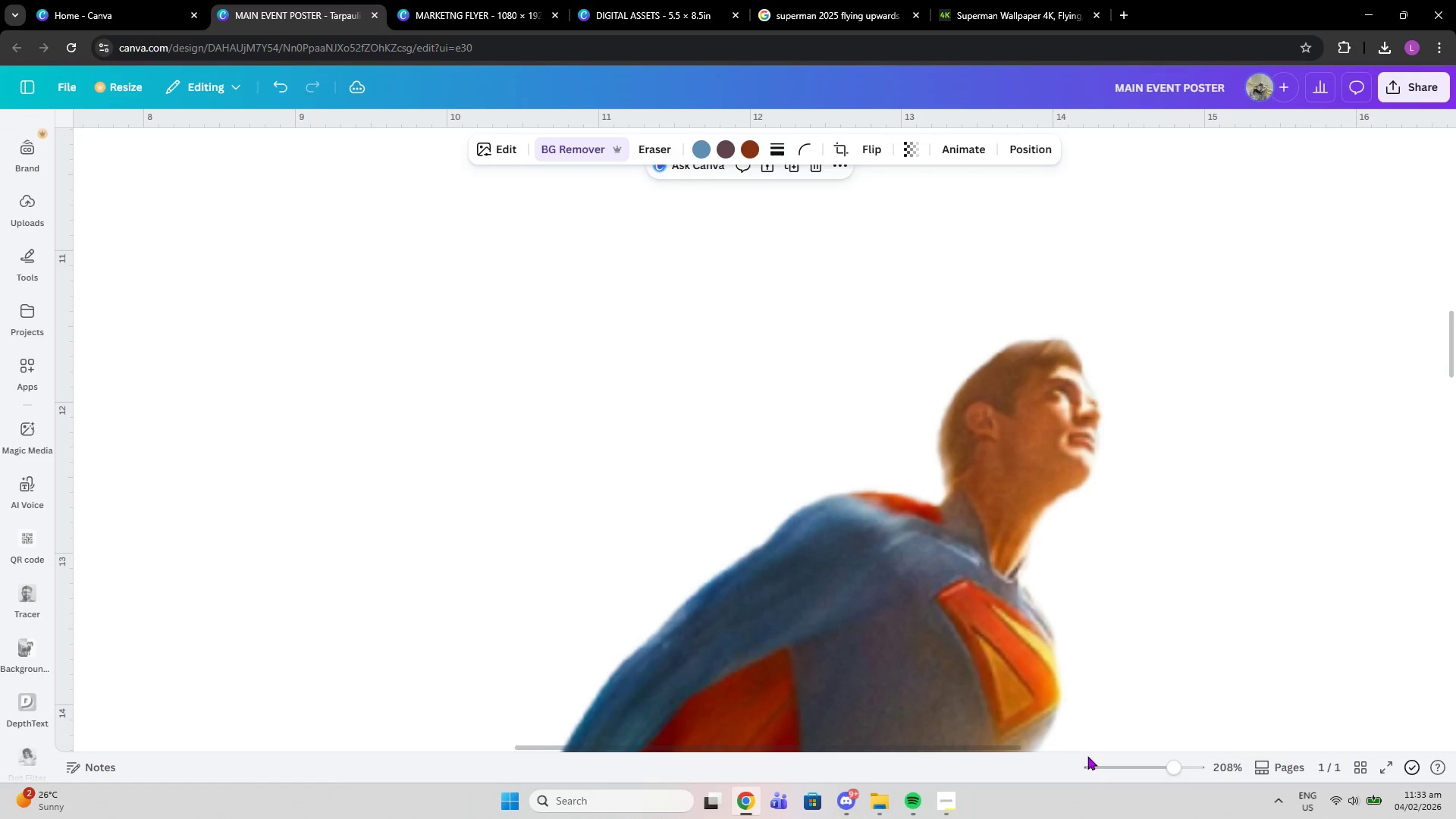 
left_click_drag(start_coordinate=[1155, 767], to_coordinate=[1120, 761])
 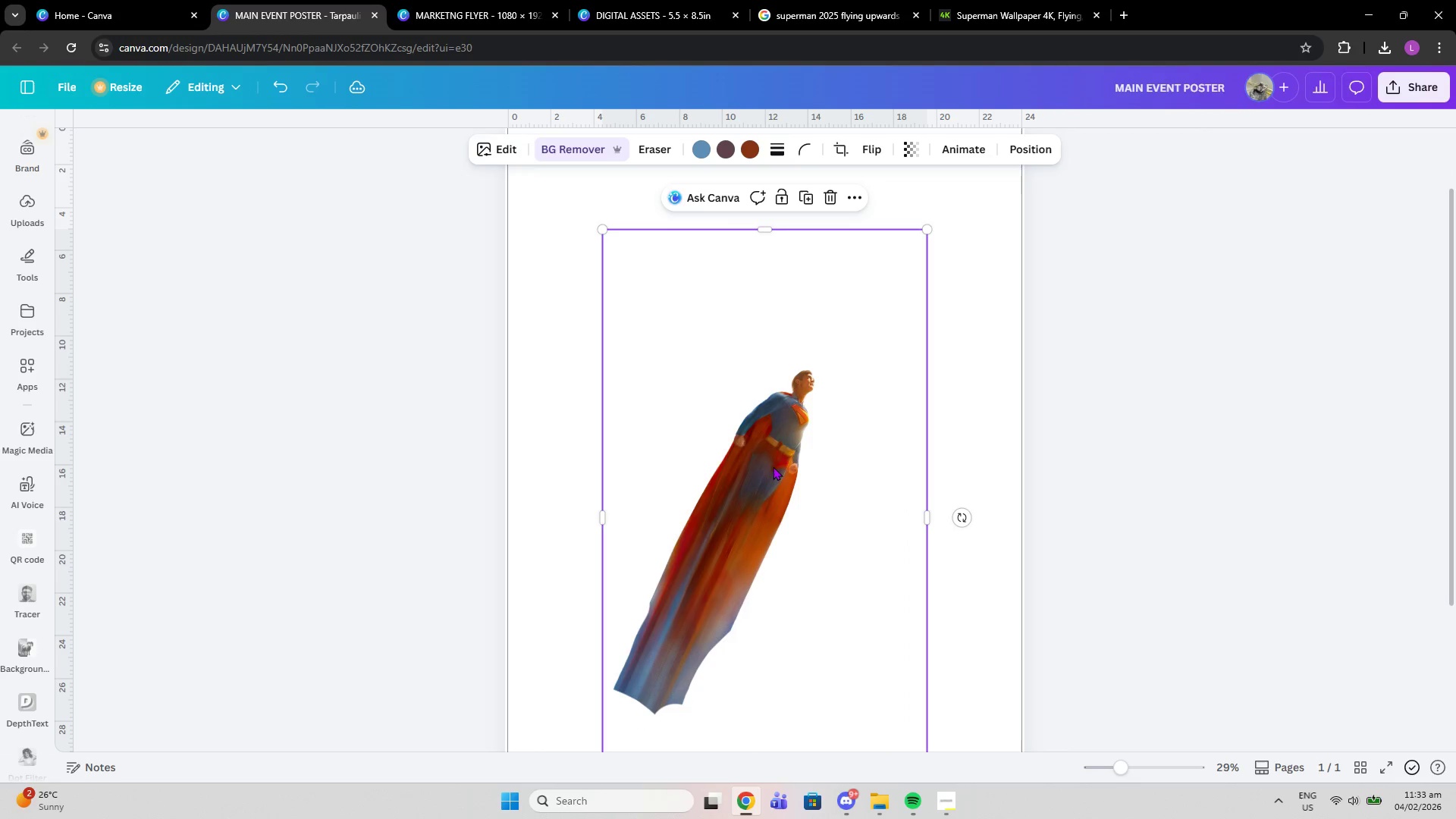 
left_click_drag(start_coordinate=[773, 466], to_coordinate=[727, 426])
 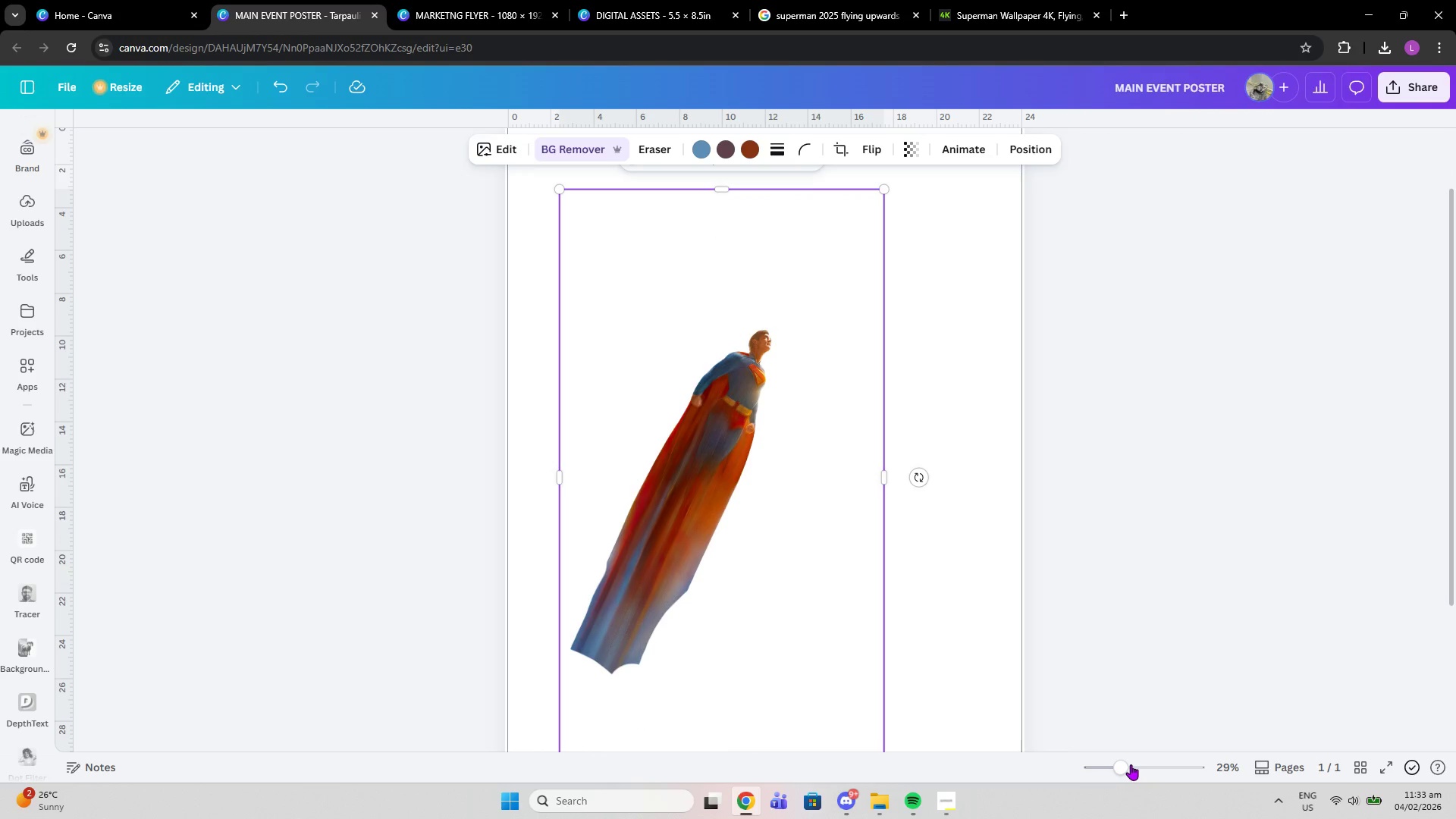 
left_click_drag(start_coordinate=[1131, 764], to_coordinate=[1109, 764])
 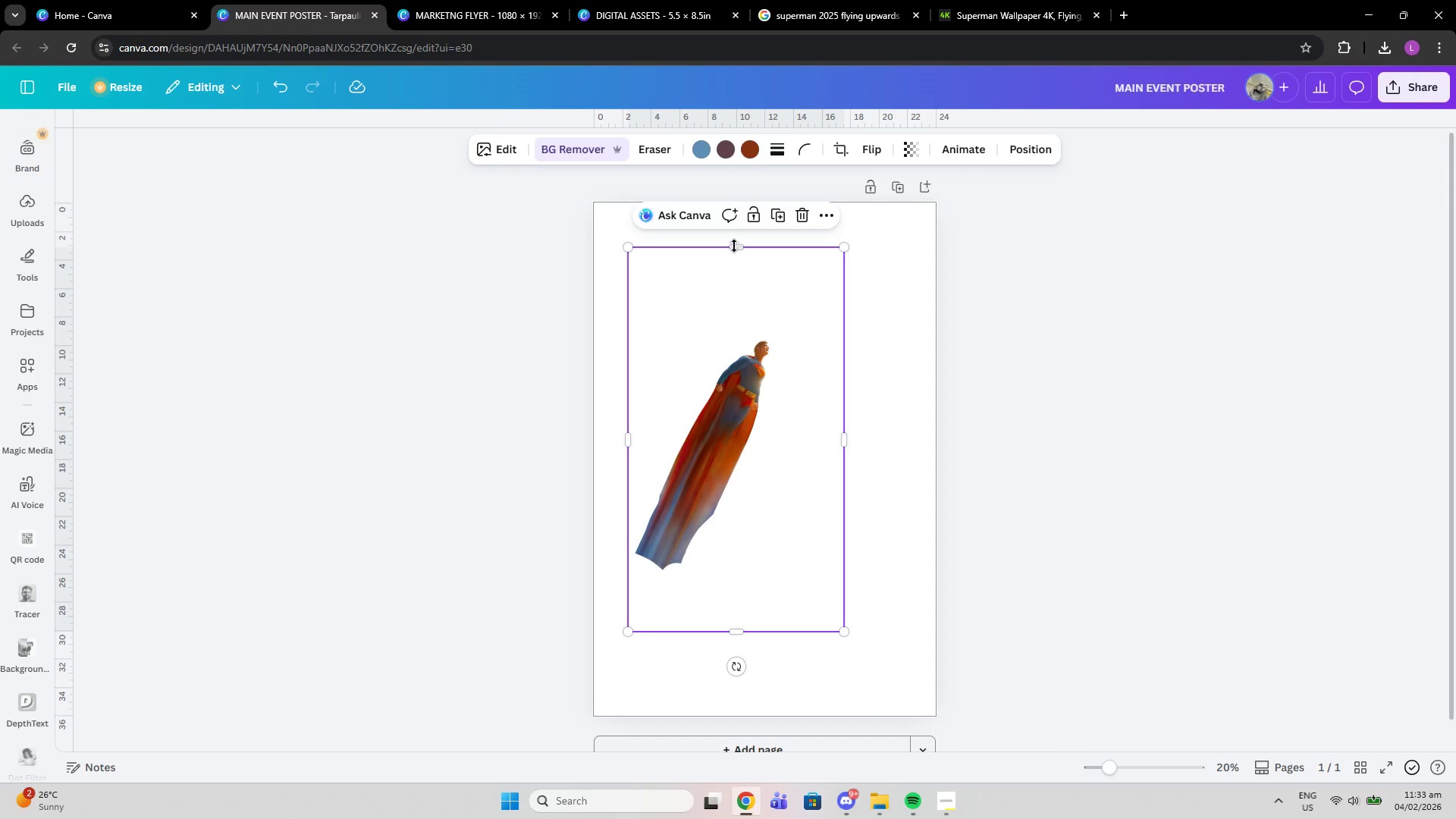 
left_click_drag(start_coordinate=[733, 245], to_coordinate=[737, 331])
 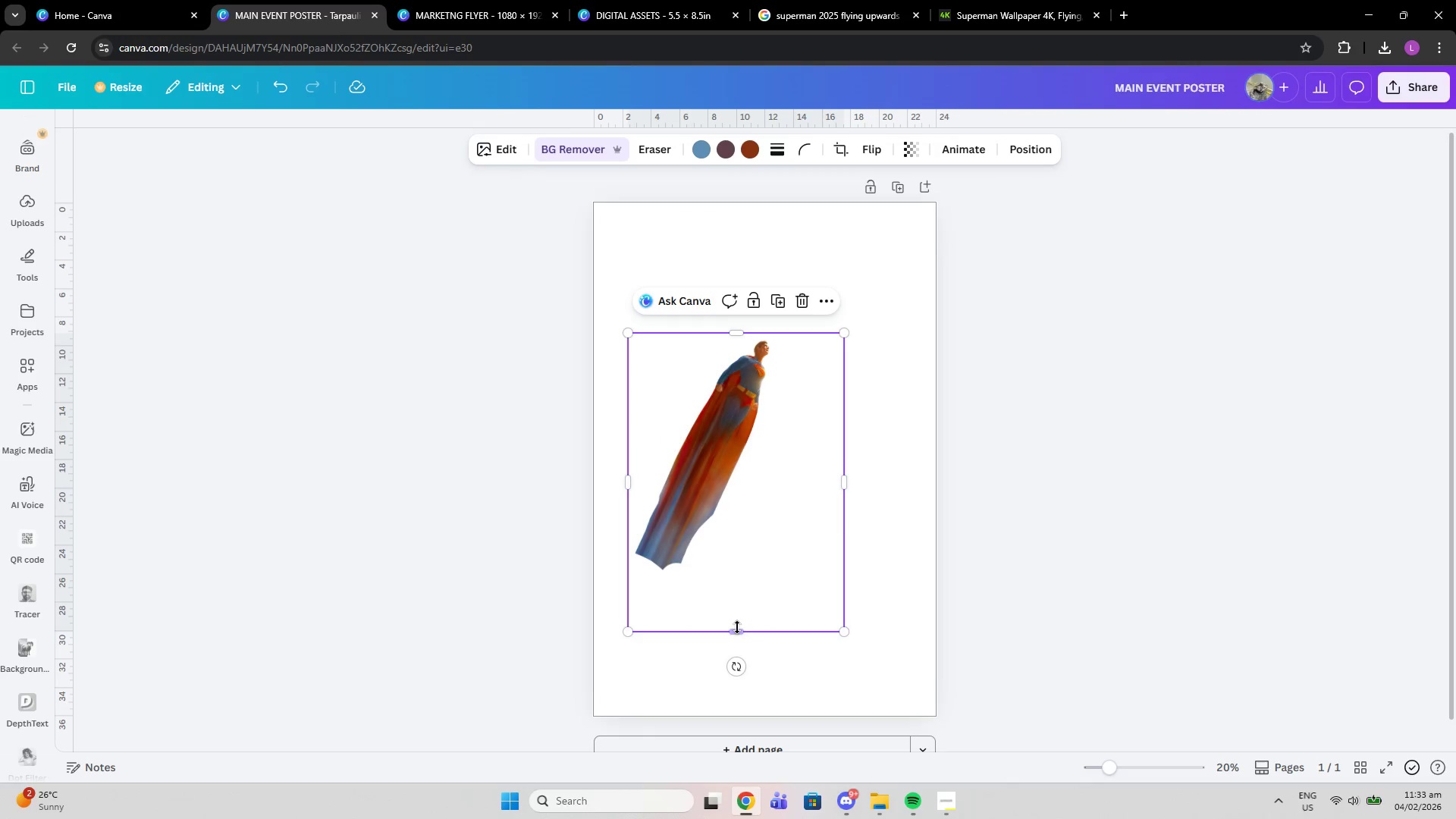 
left_click_drag(start_coordinate=[737, 627], to_coordinate=[727, 571])
 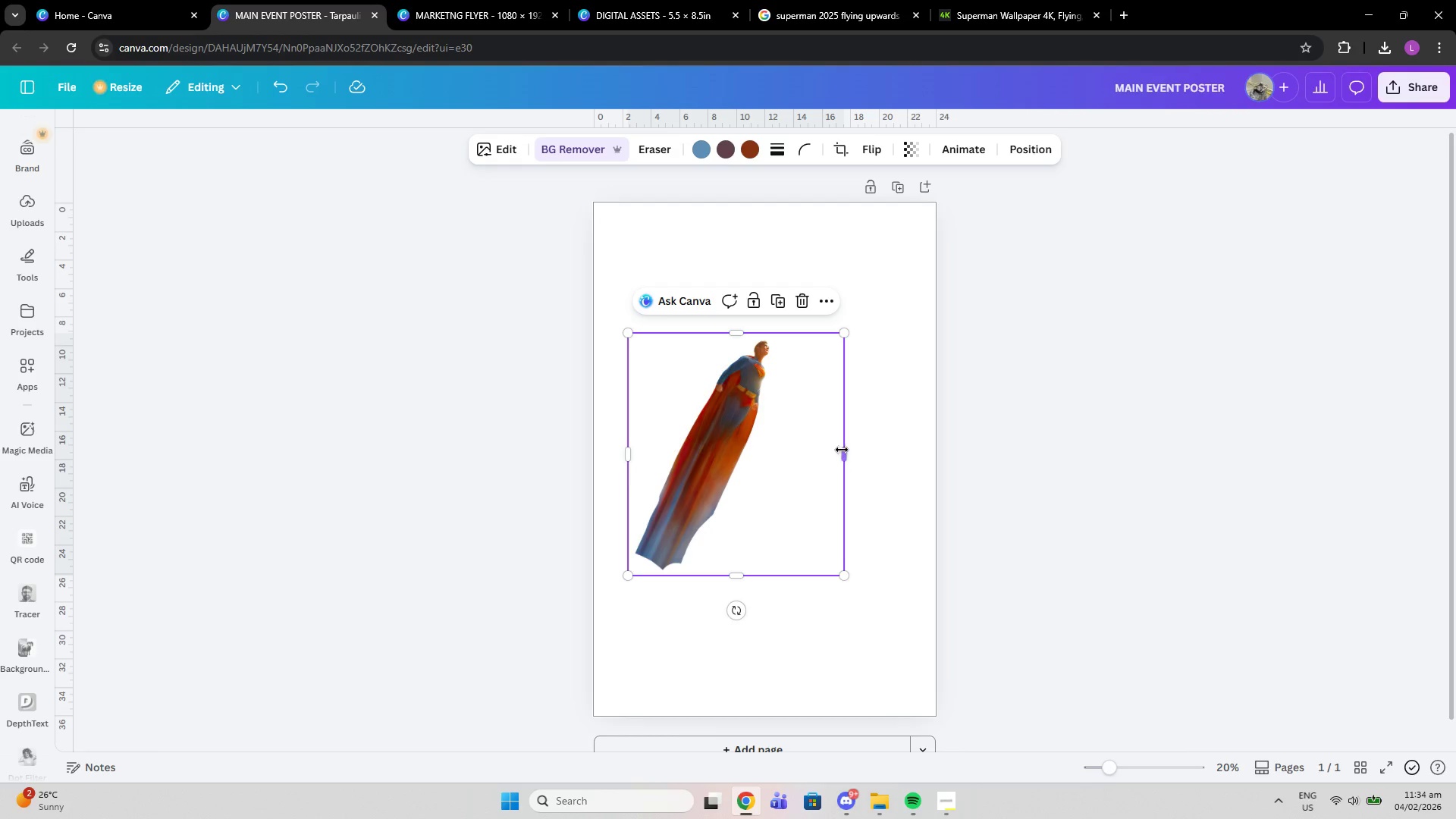 
left_click_drag(start_coordinate=[842, 450], to_coordinate=[799, 440])
 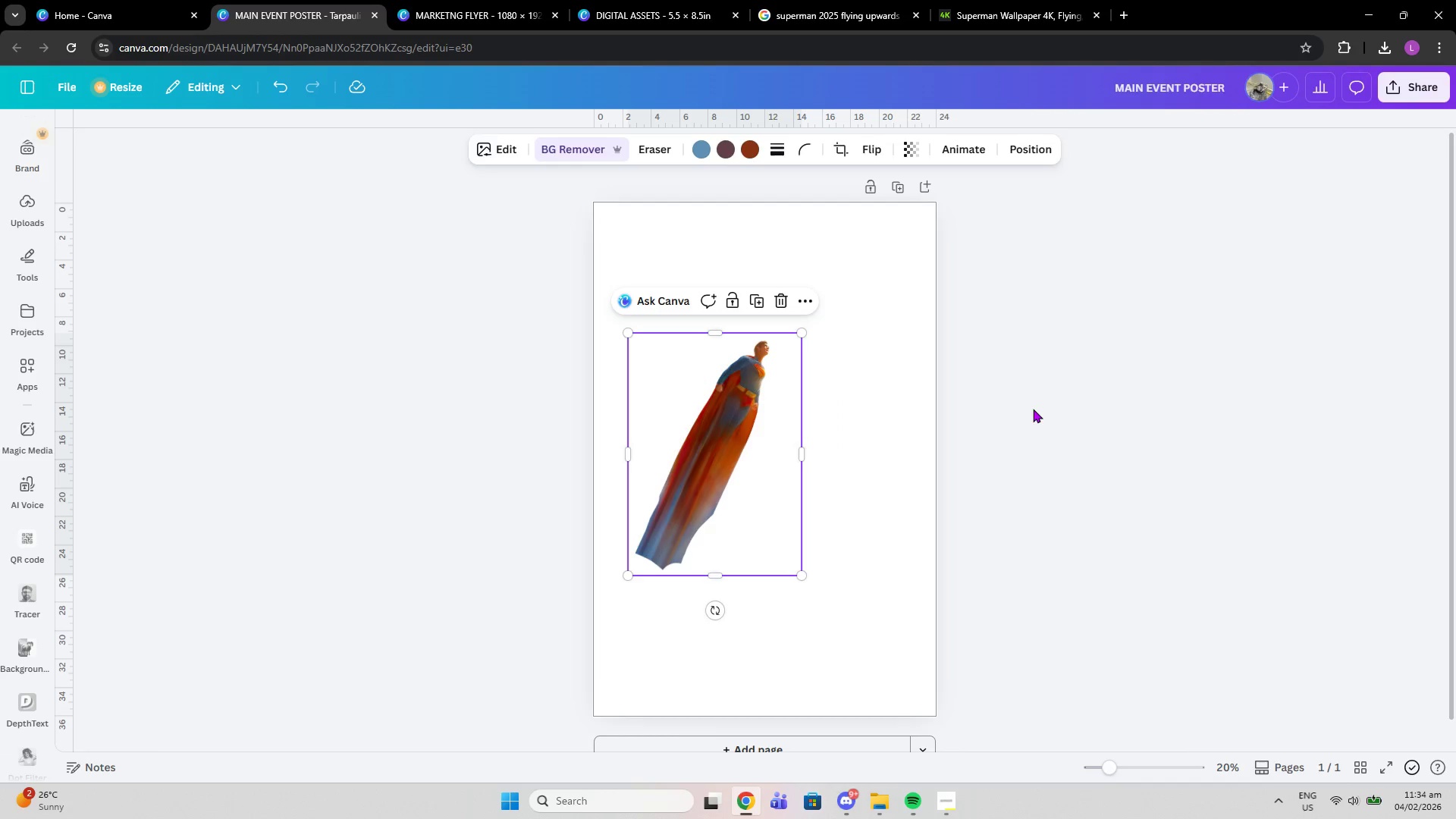 
double_click([1033, 409])
 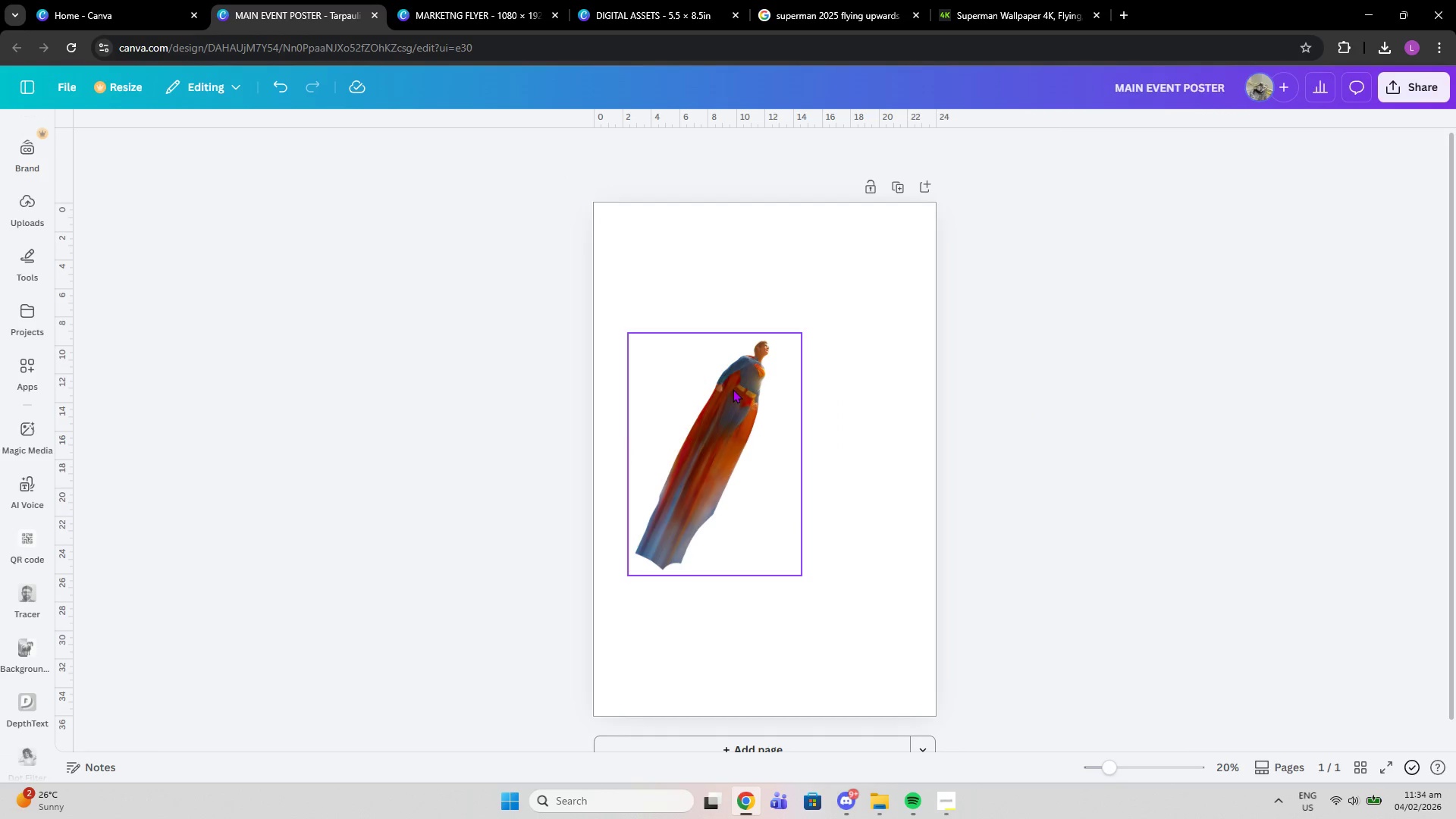 
left_click_drag(start_coordinate=[733, 389], to_coordinate=[749, 394])
 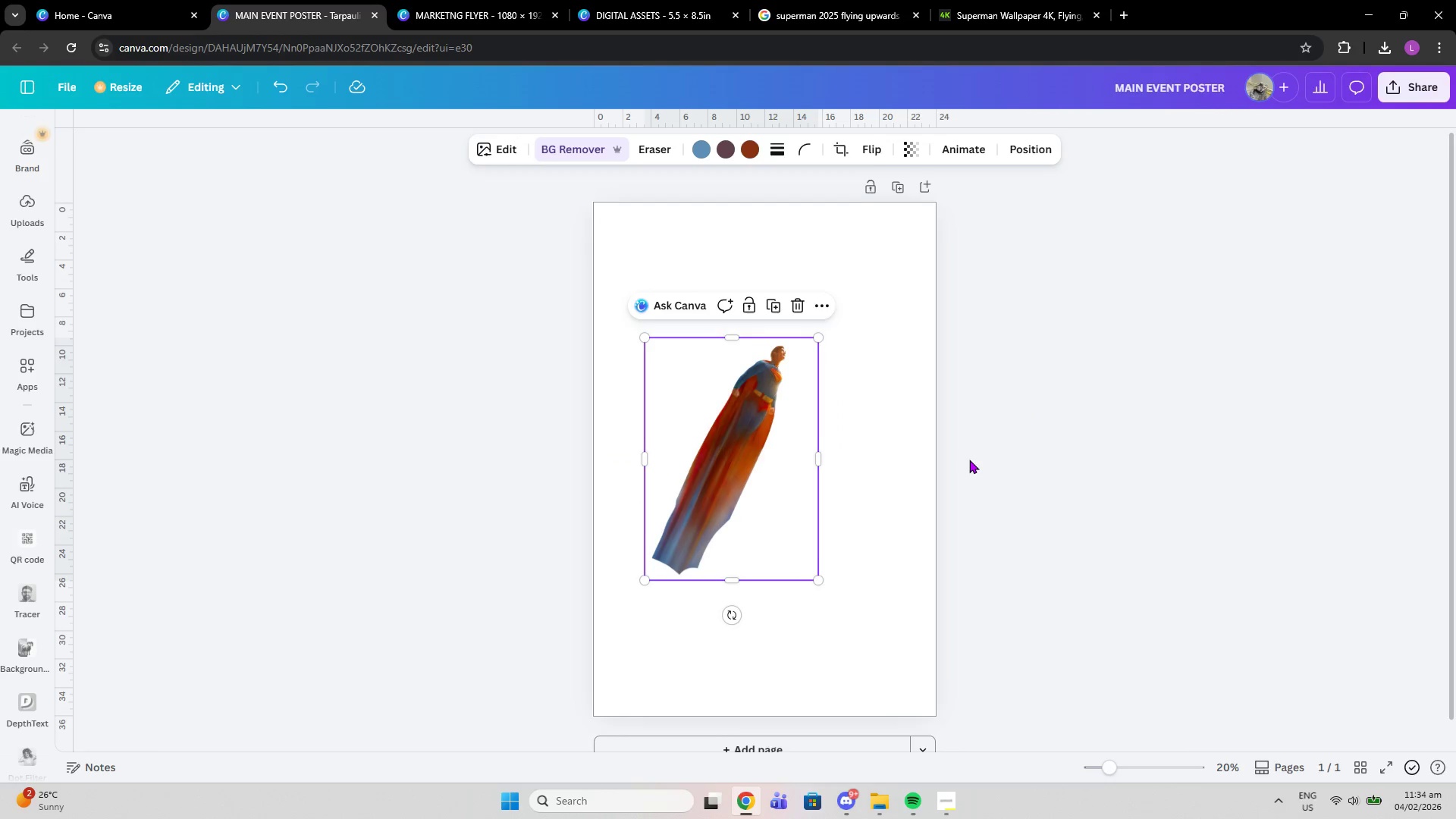 
scroll: coordinate [969, 460], scroll_direction: down, amount: 10.0
 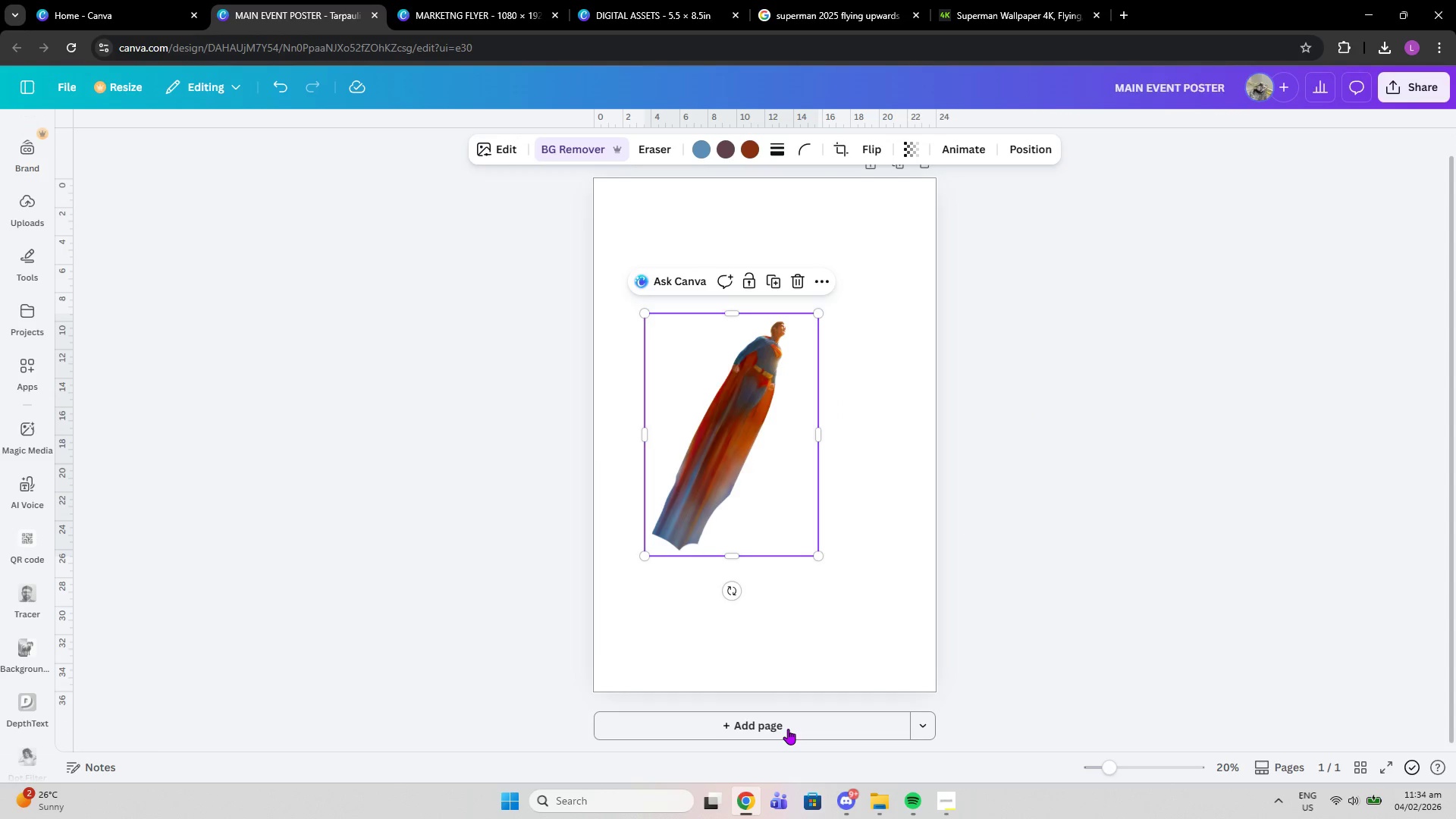 
left_click([788, 729])
 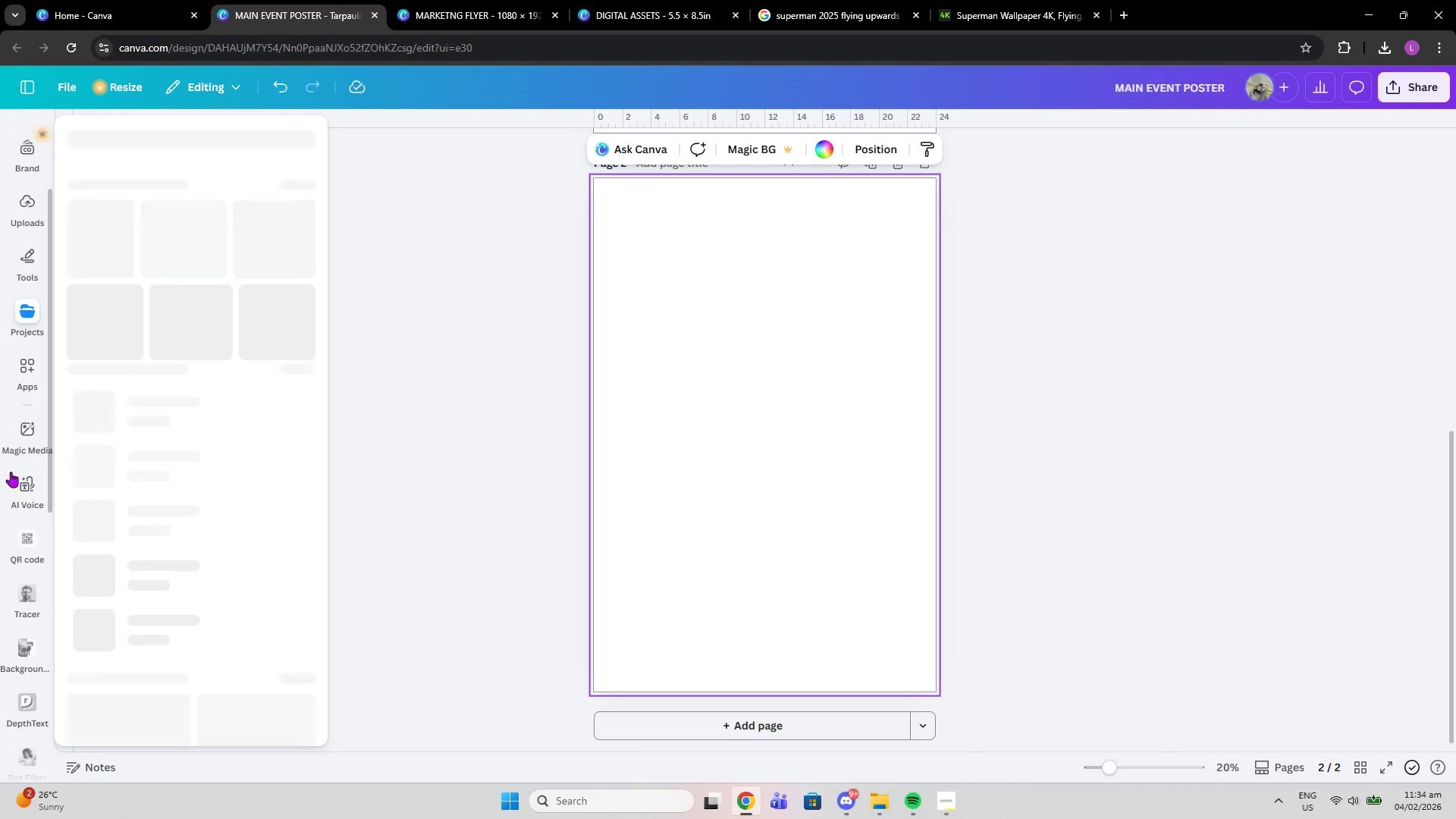 
scroll: coordinate [39, 171], scroll_direction: up, amount: 9.0
 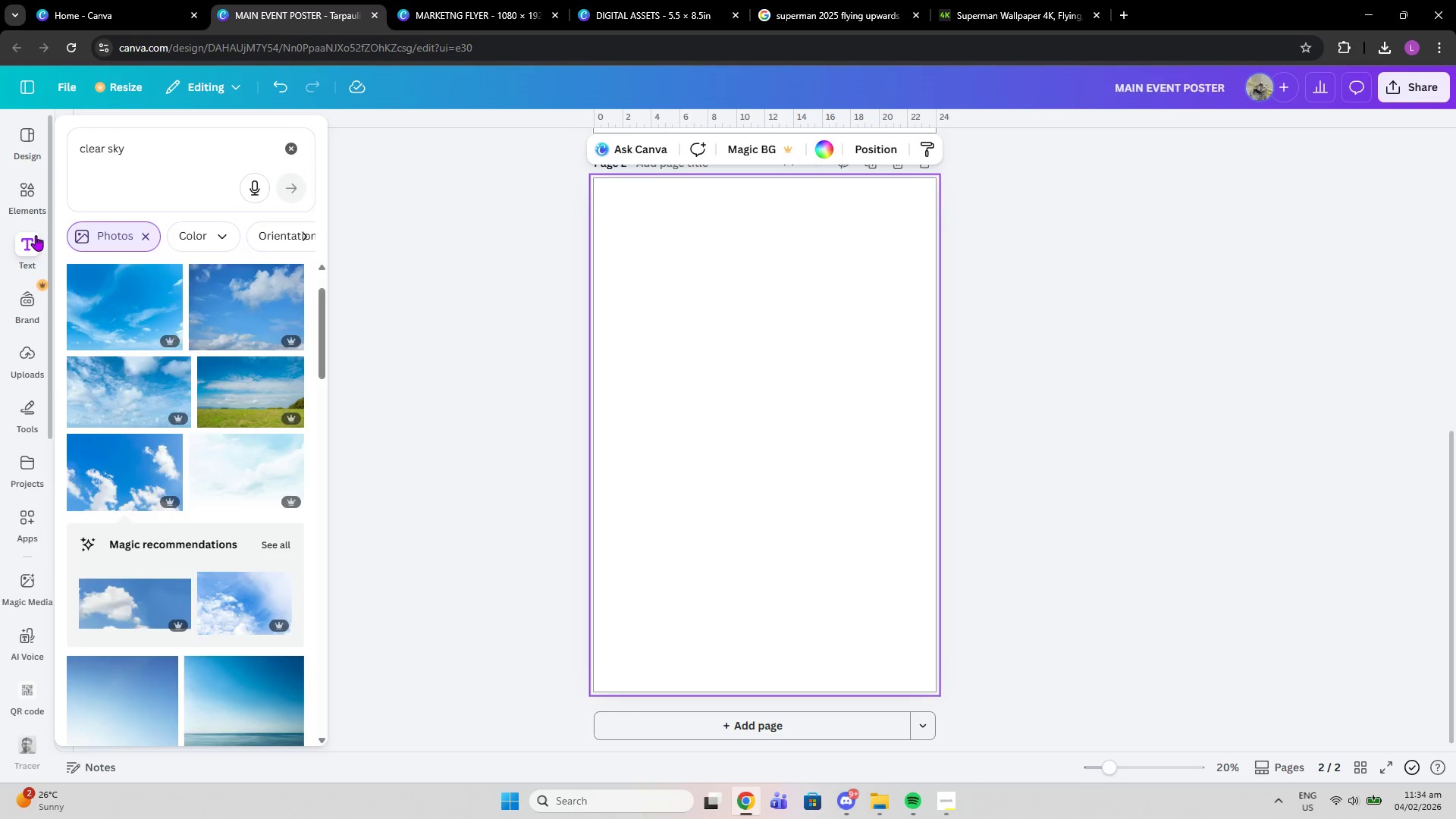 
left_click([36, 235])
 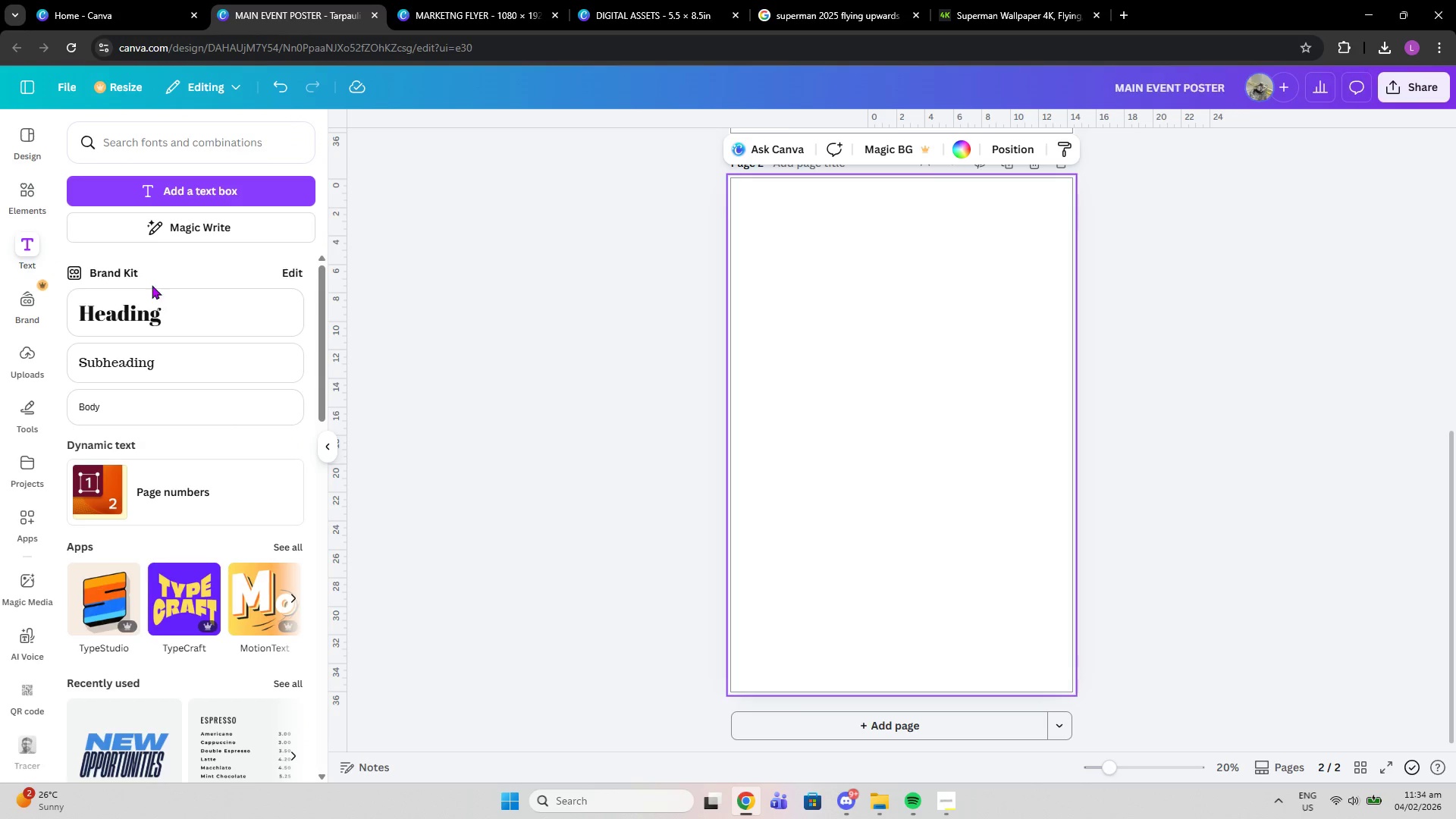 
left_click([145, 305])
 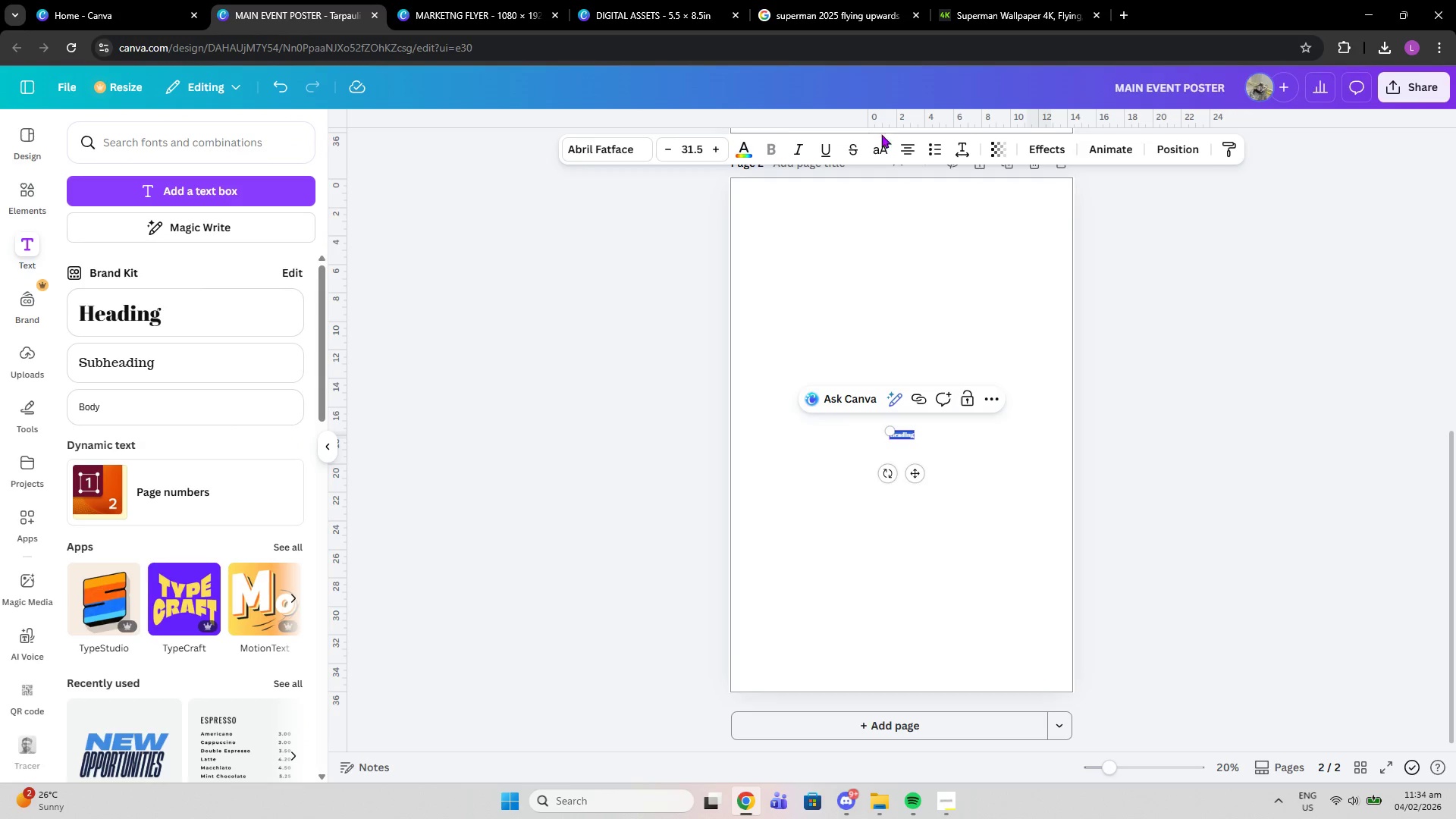 
left_click([920, 221])
 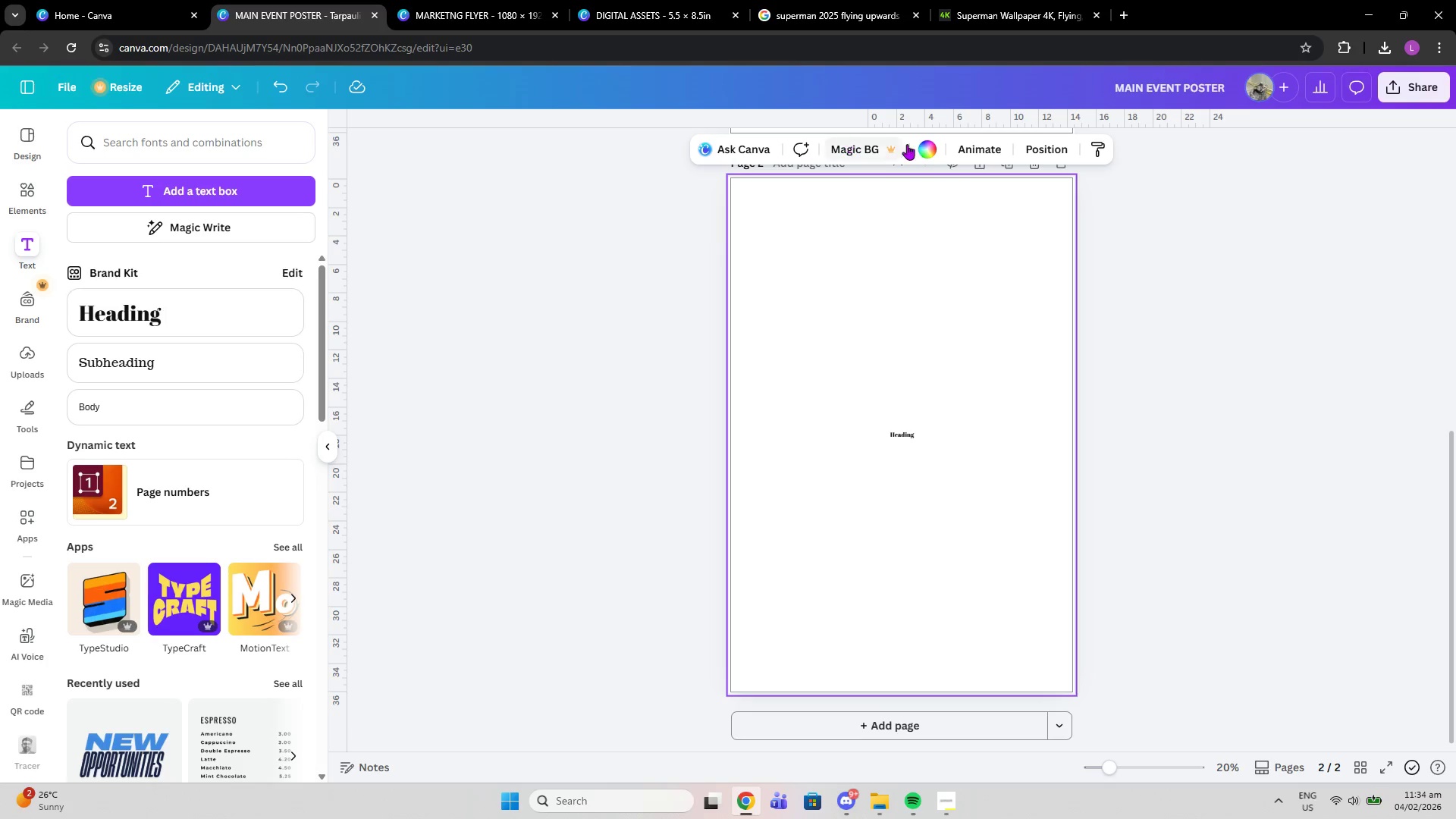 
left_click([926, 144])
 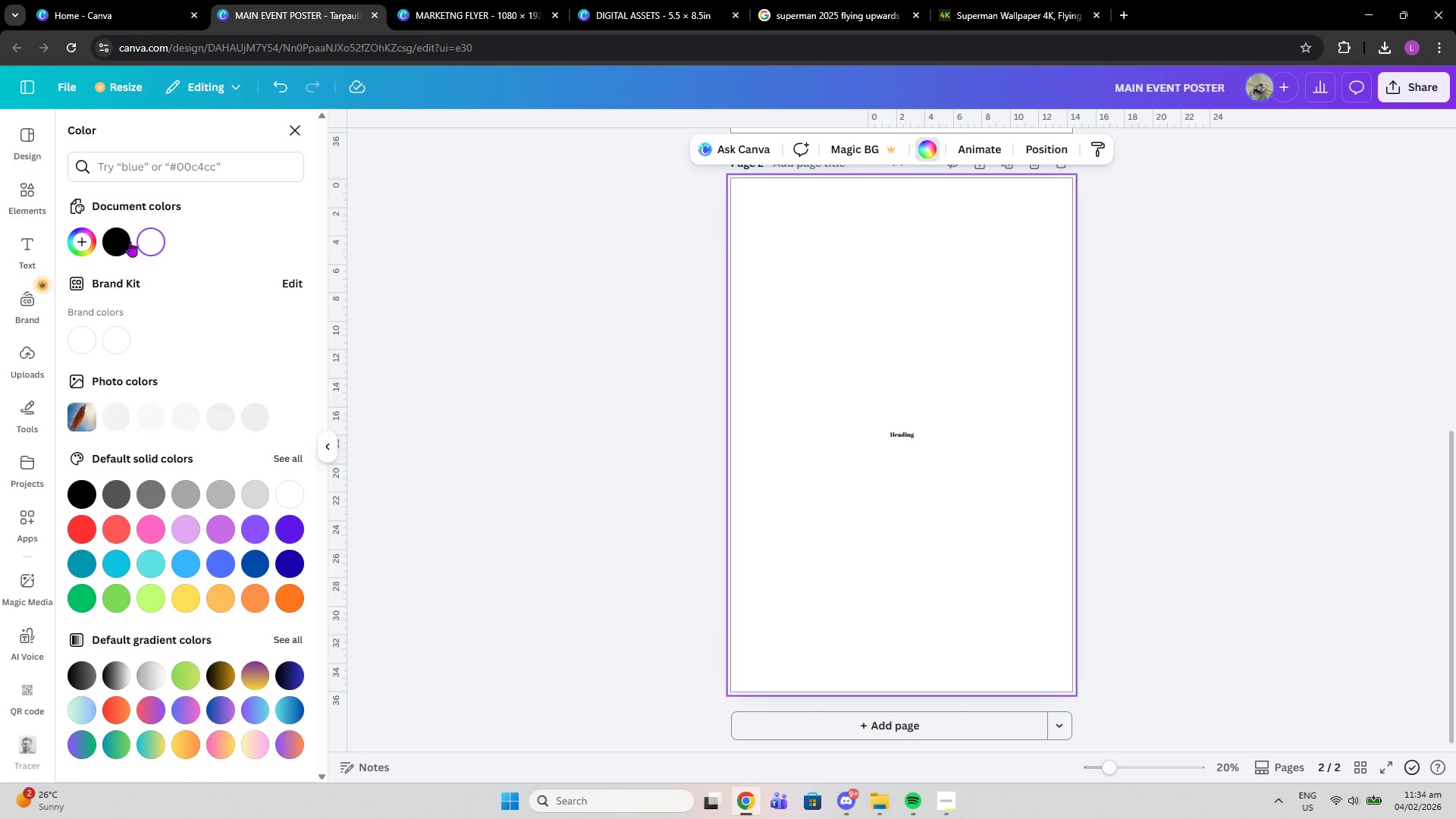 
left_click([118, 236])
 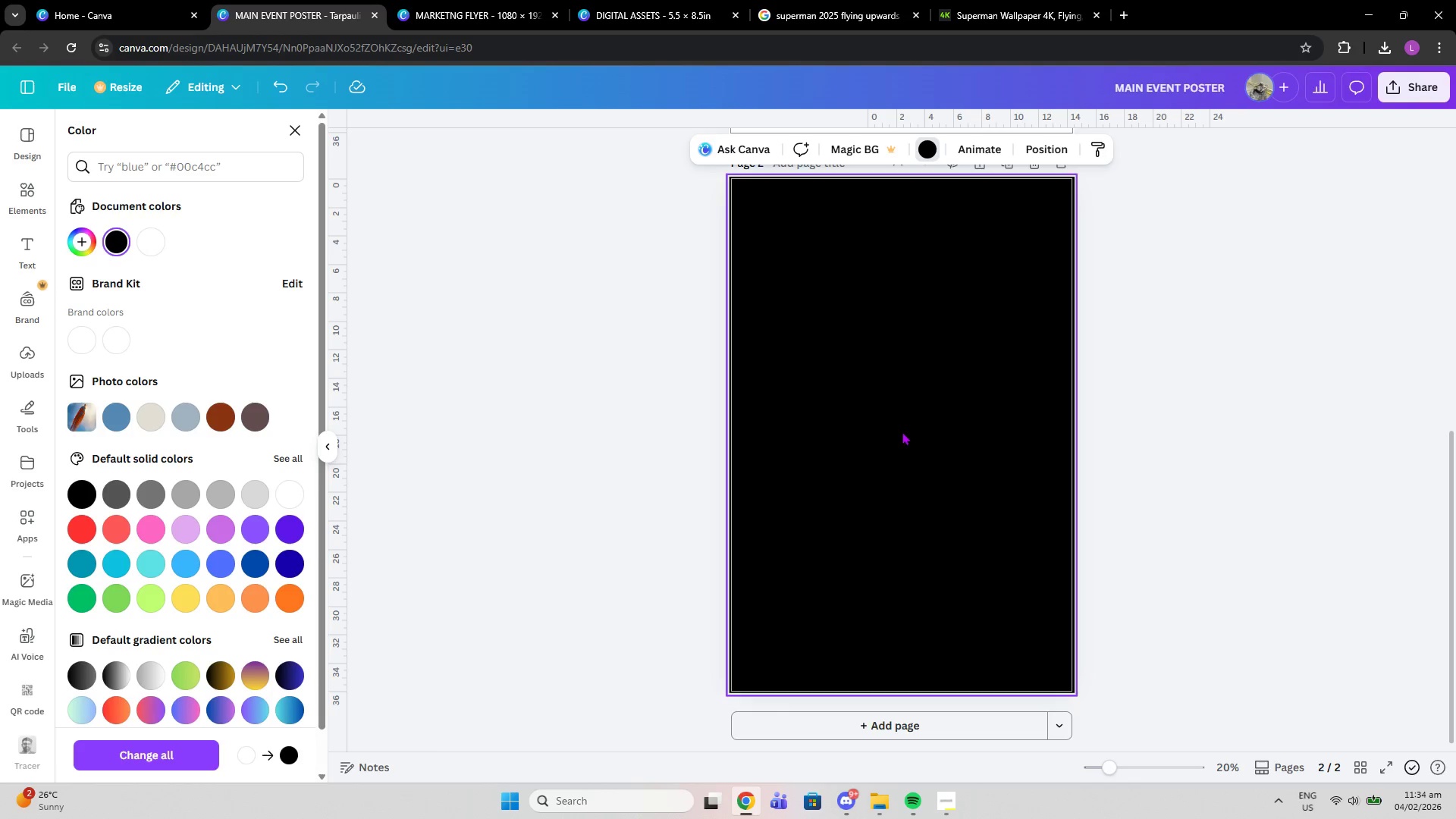 
left_click([886, 421])
 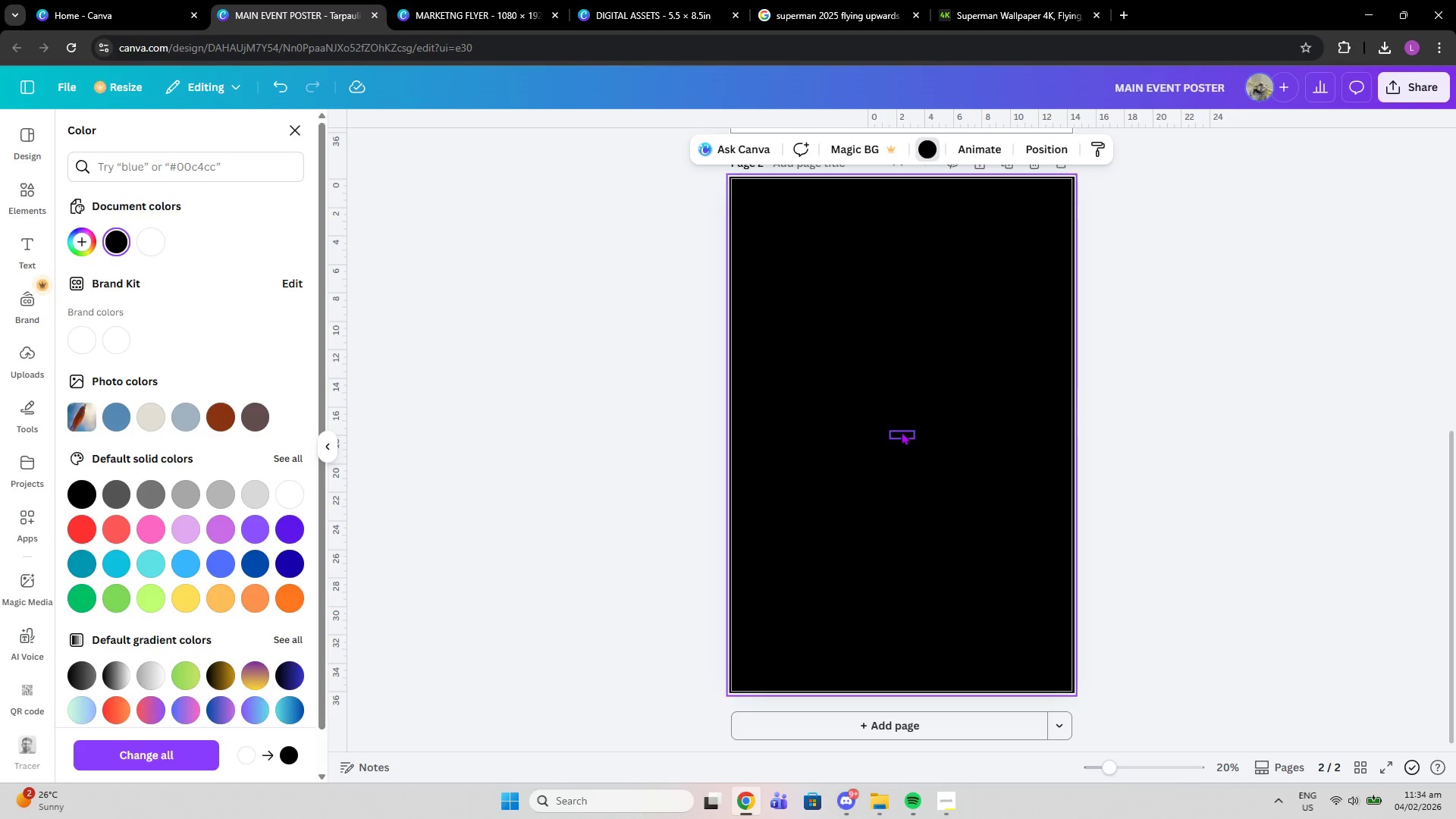 
left_click([901, 431])
 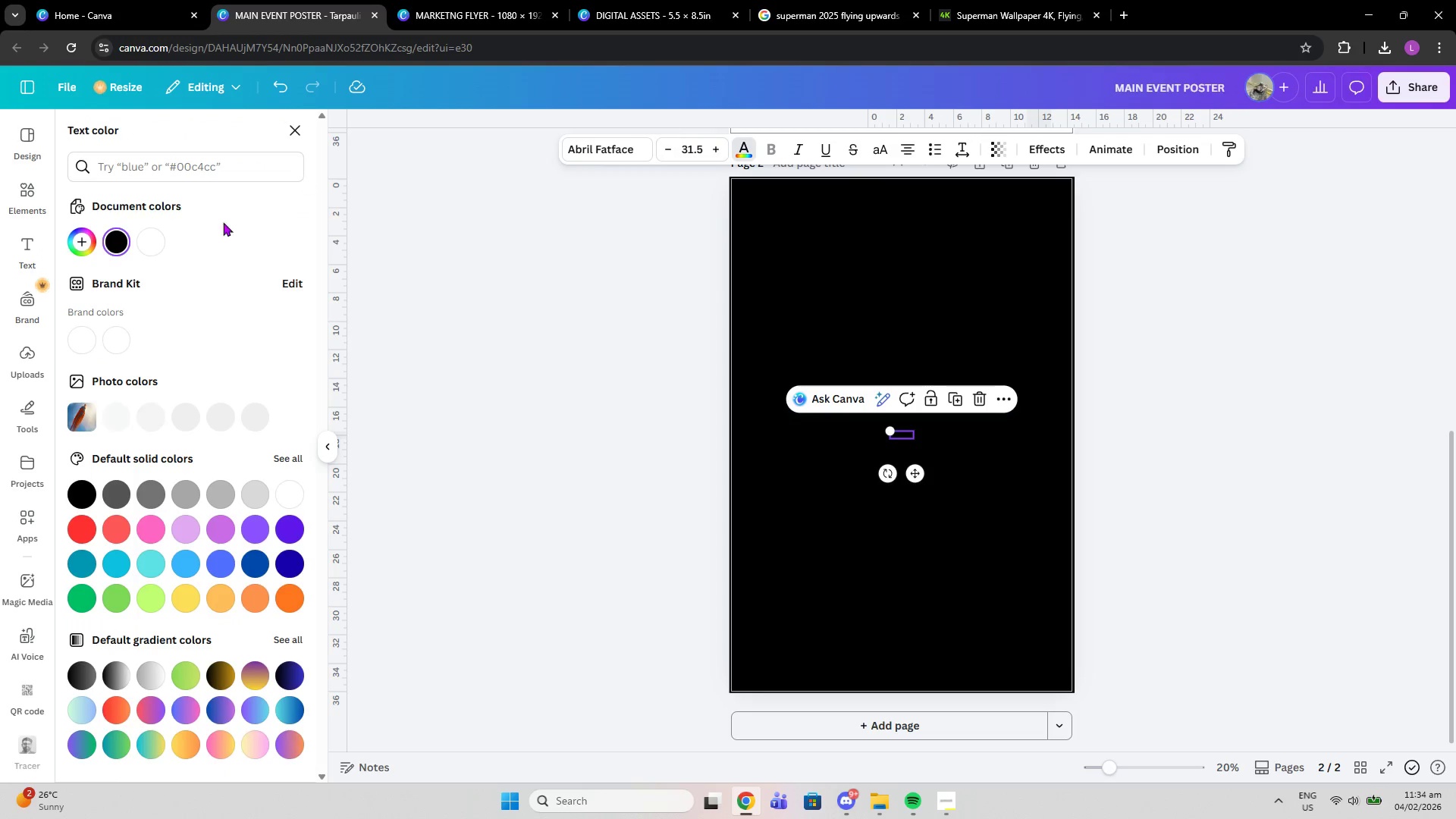 
left_click([163, 245])
 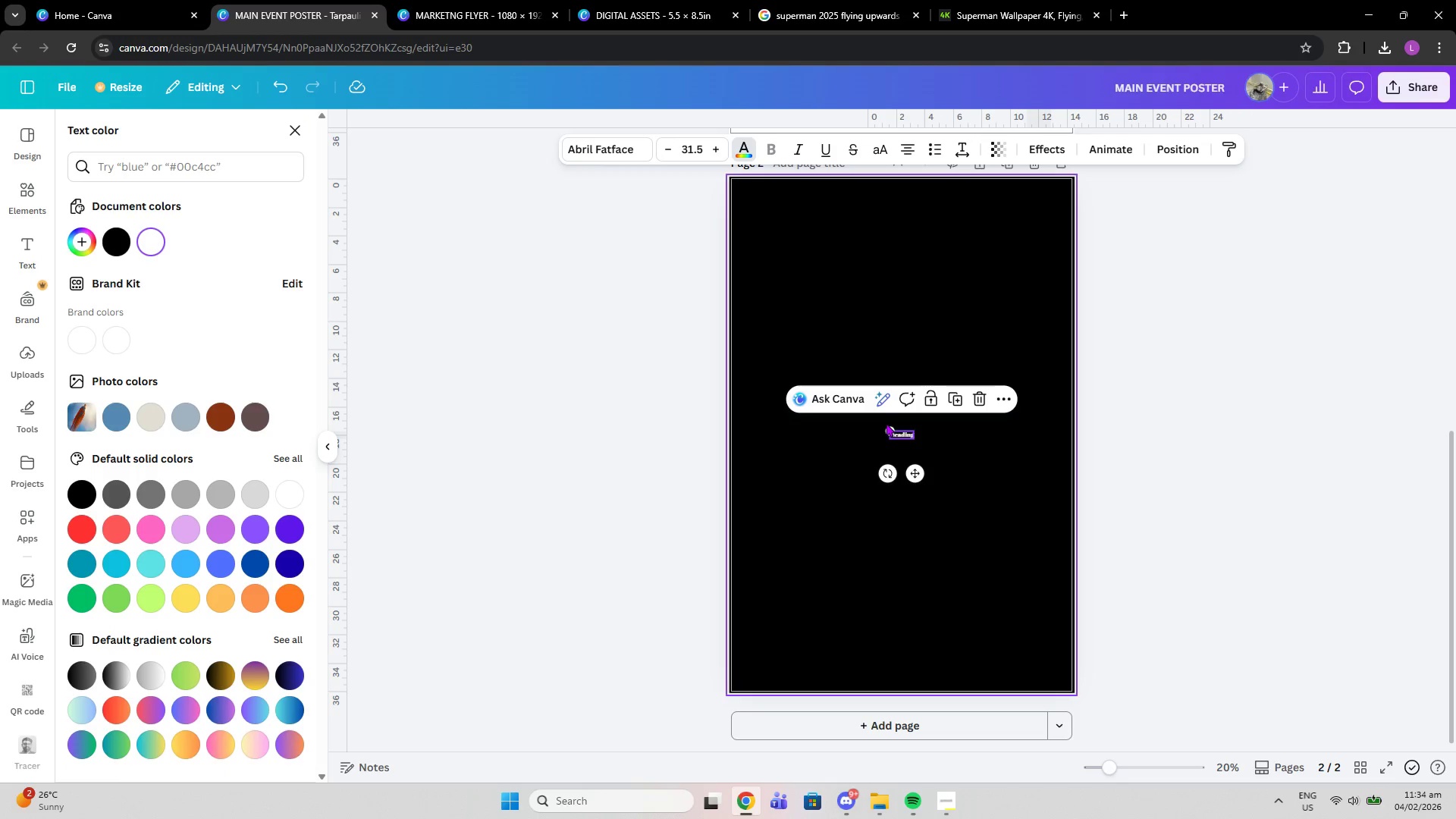 
left_click_drag(start_coordinate=[886, 428], to_coordinate=[755, 324])
 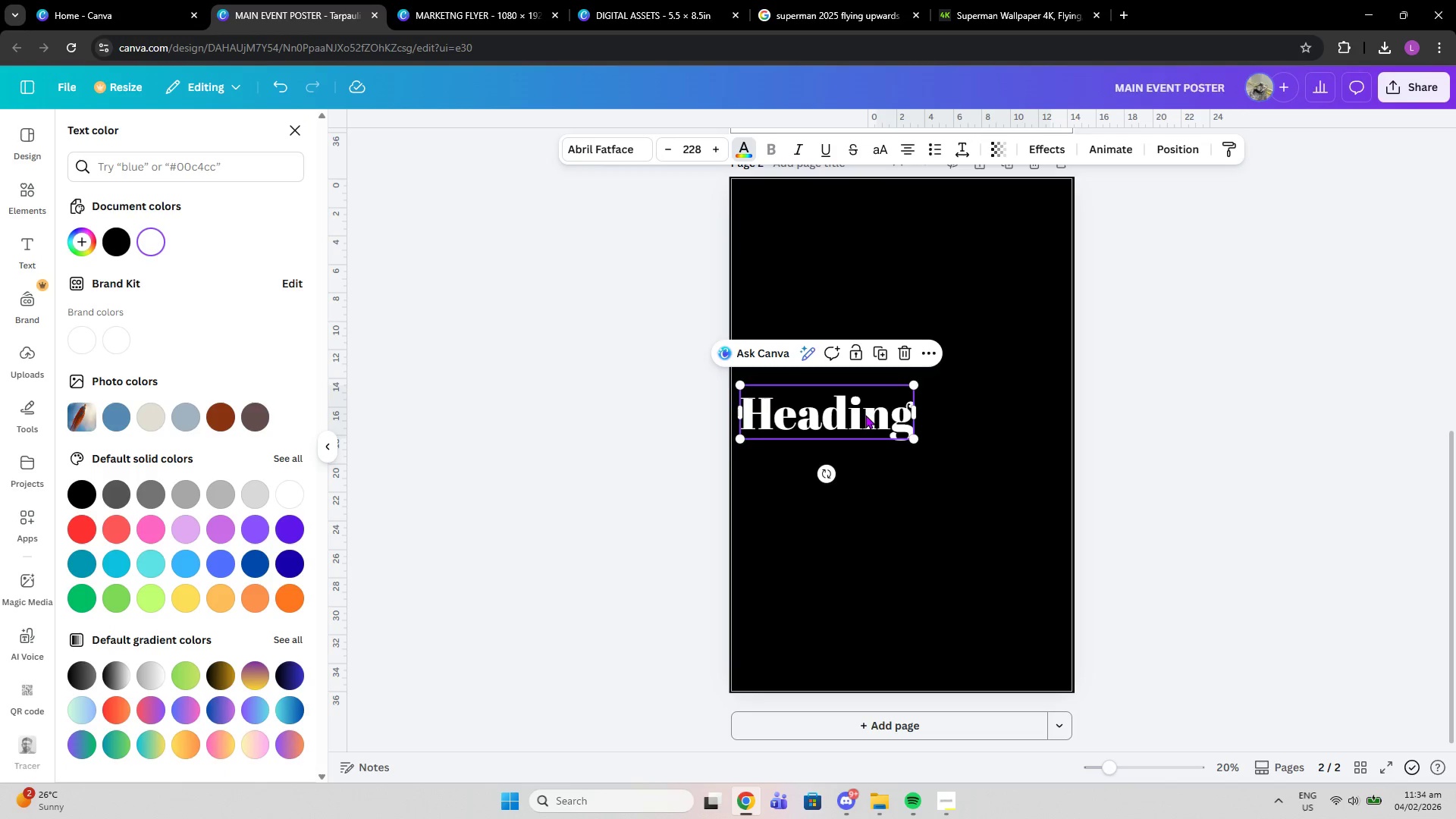 
double_click([865, 415])
 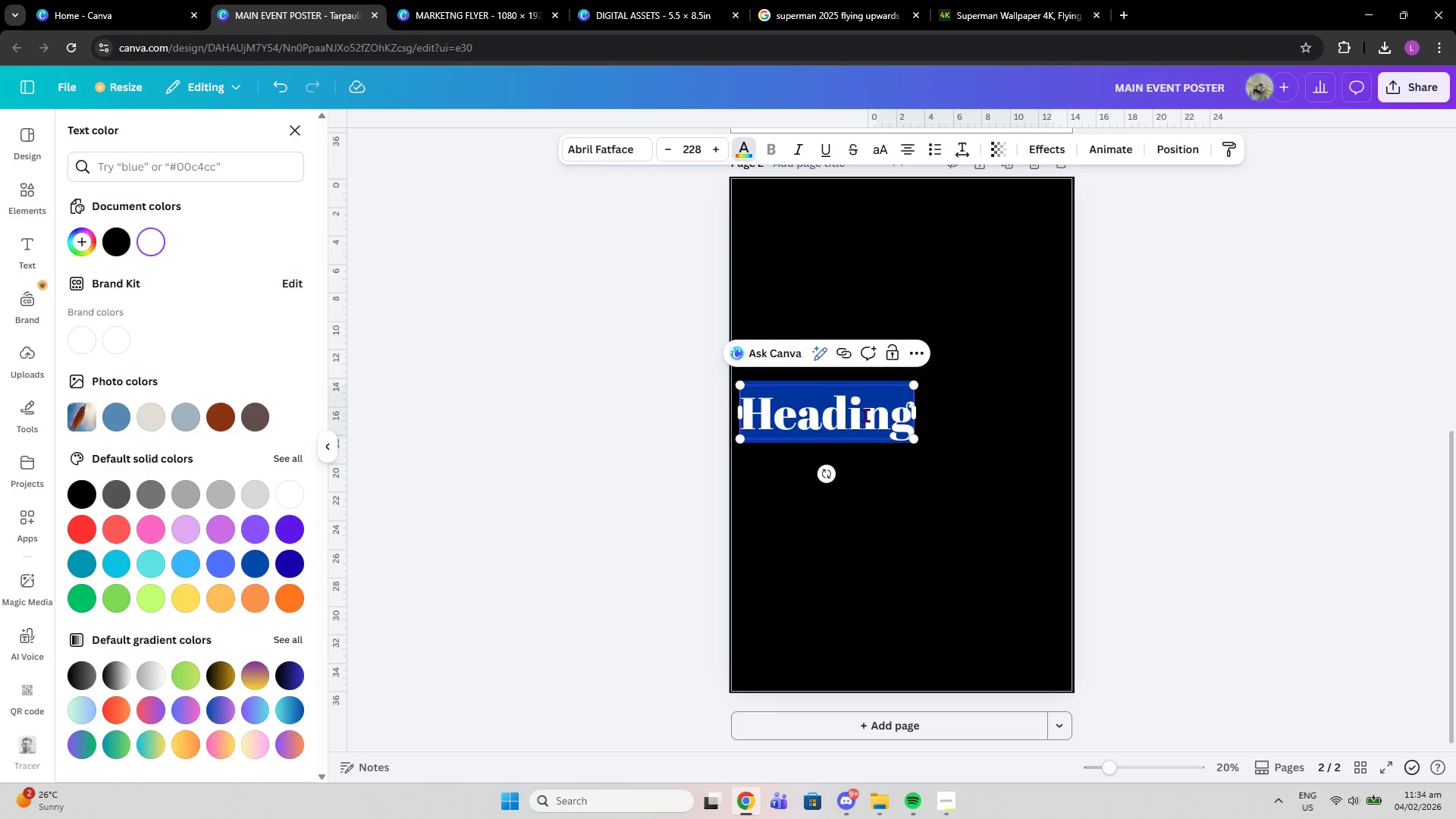 
type(LOOK UP)
 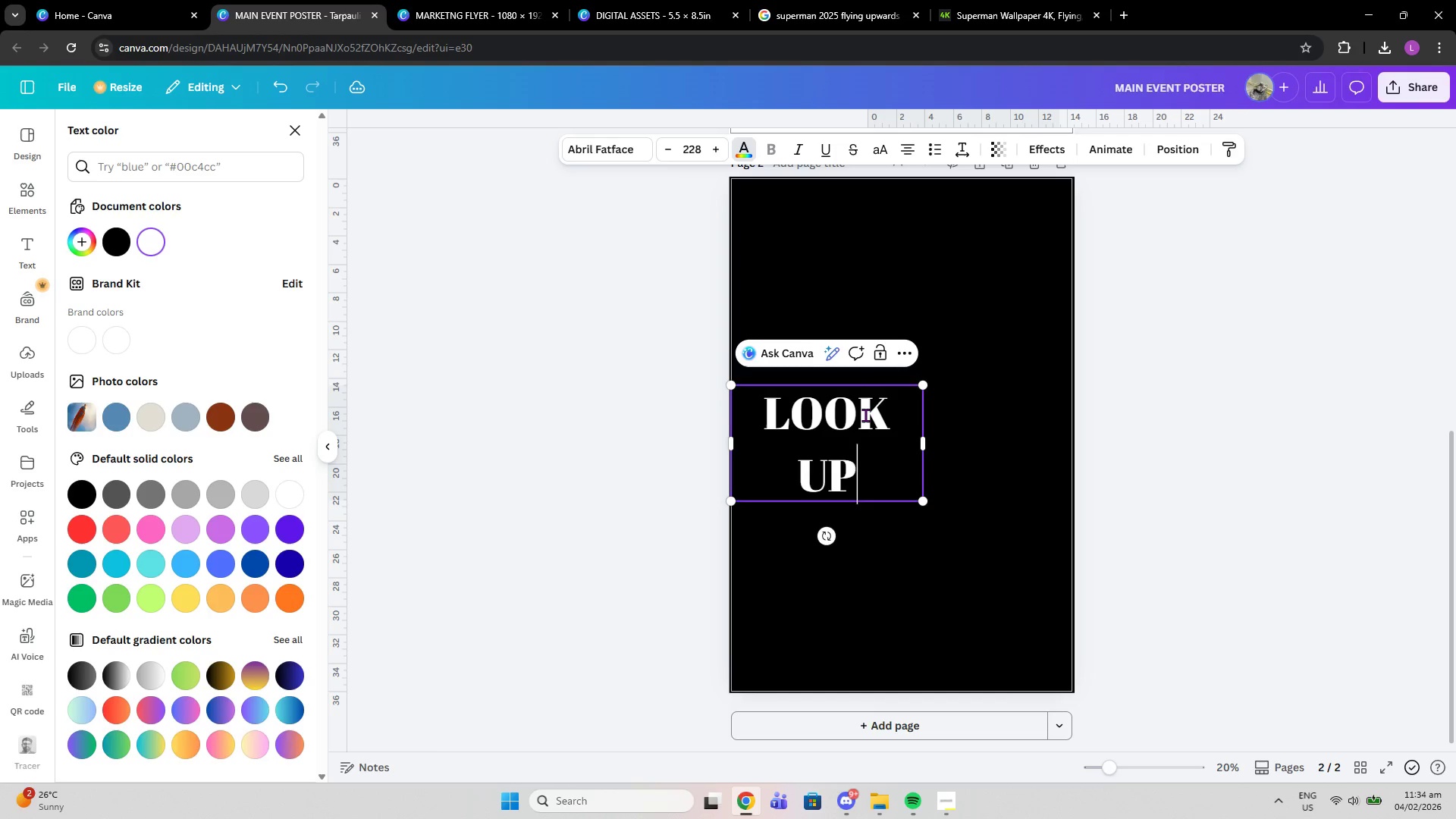 
left_click_drag(start_coordinate=[924, 444], to_coordinate=[817, 438])
 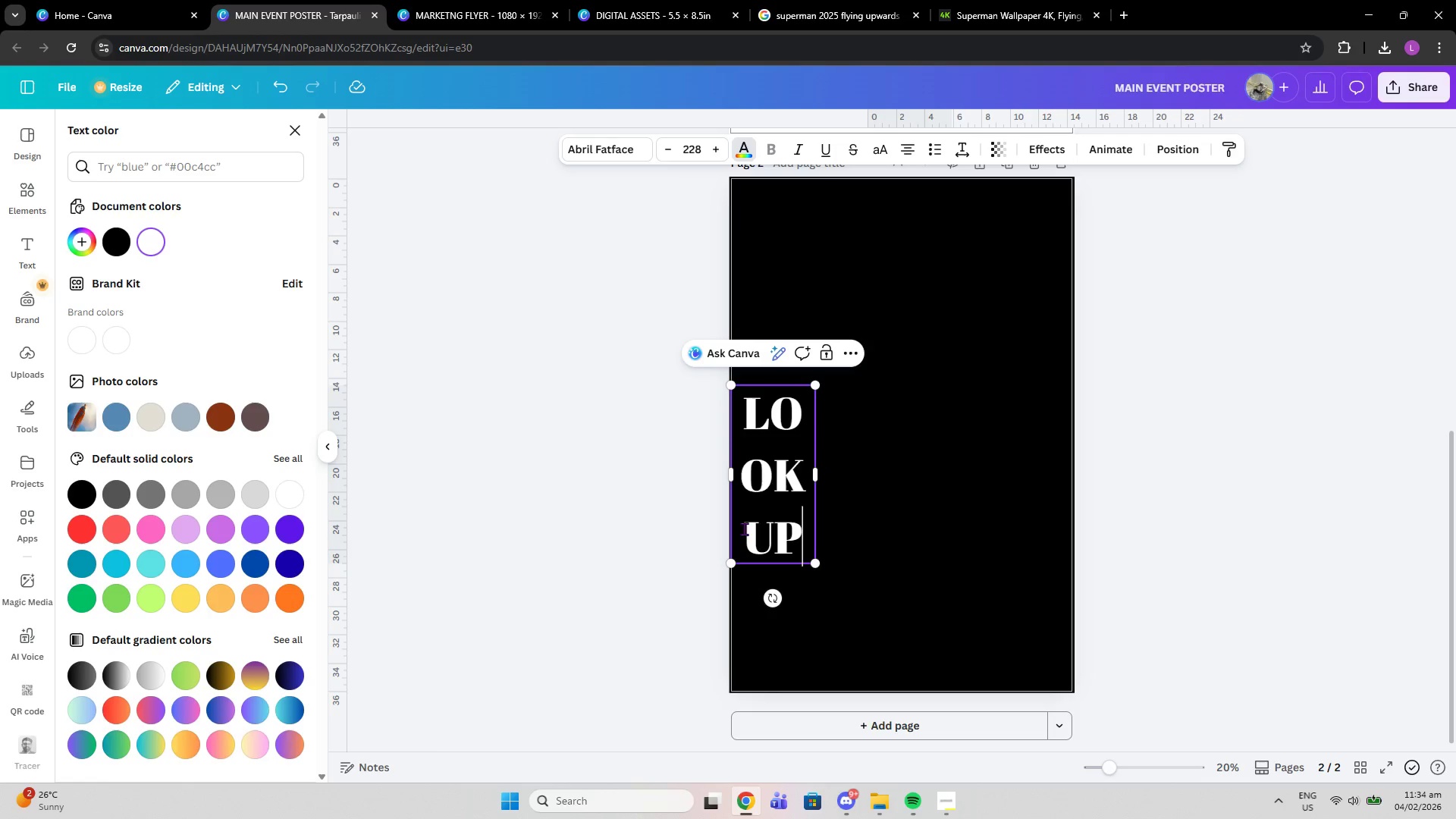 
left_click([741, 529])
 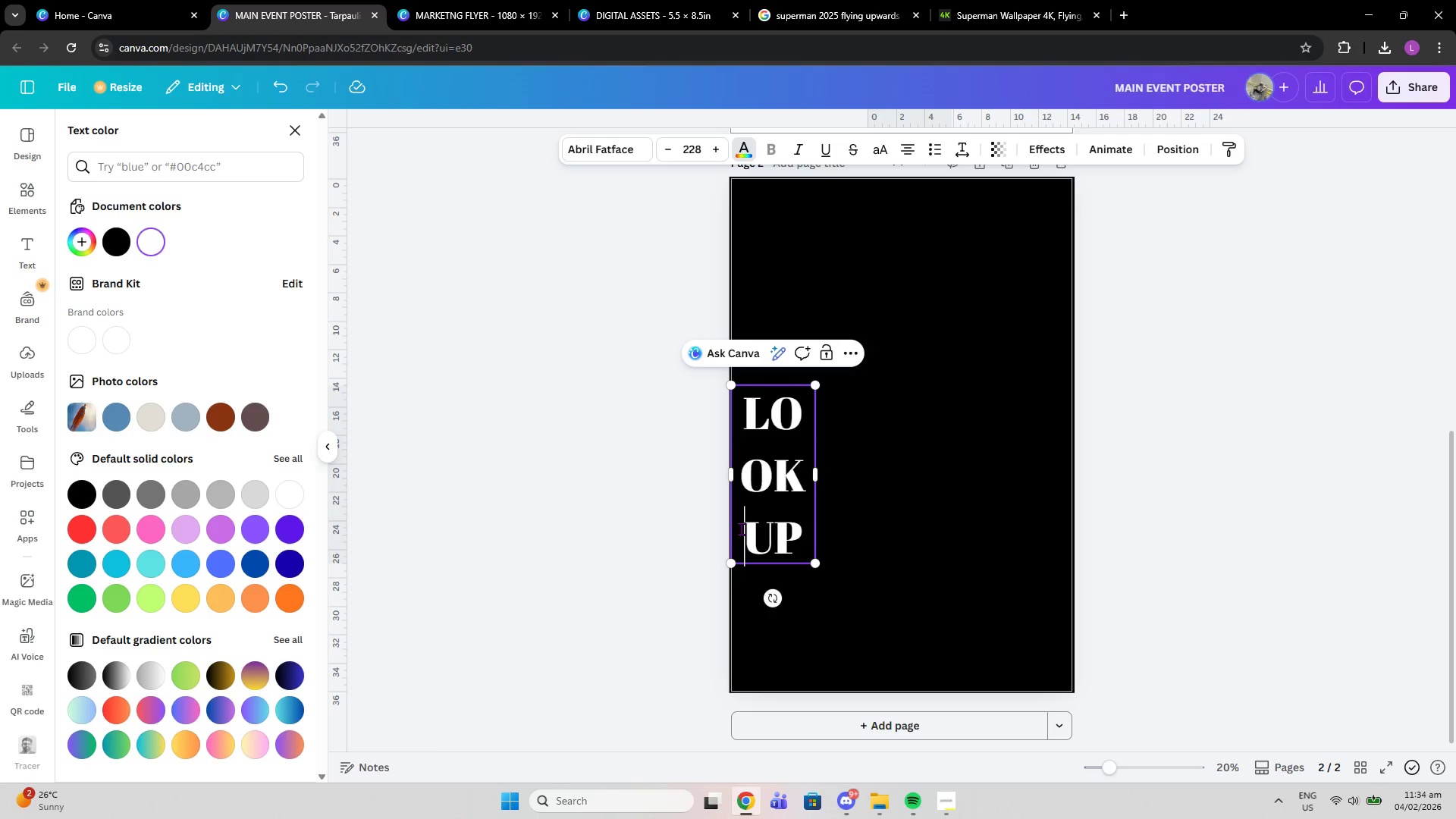 
key(Backspace)
 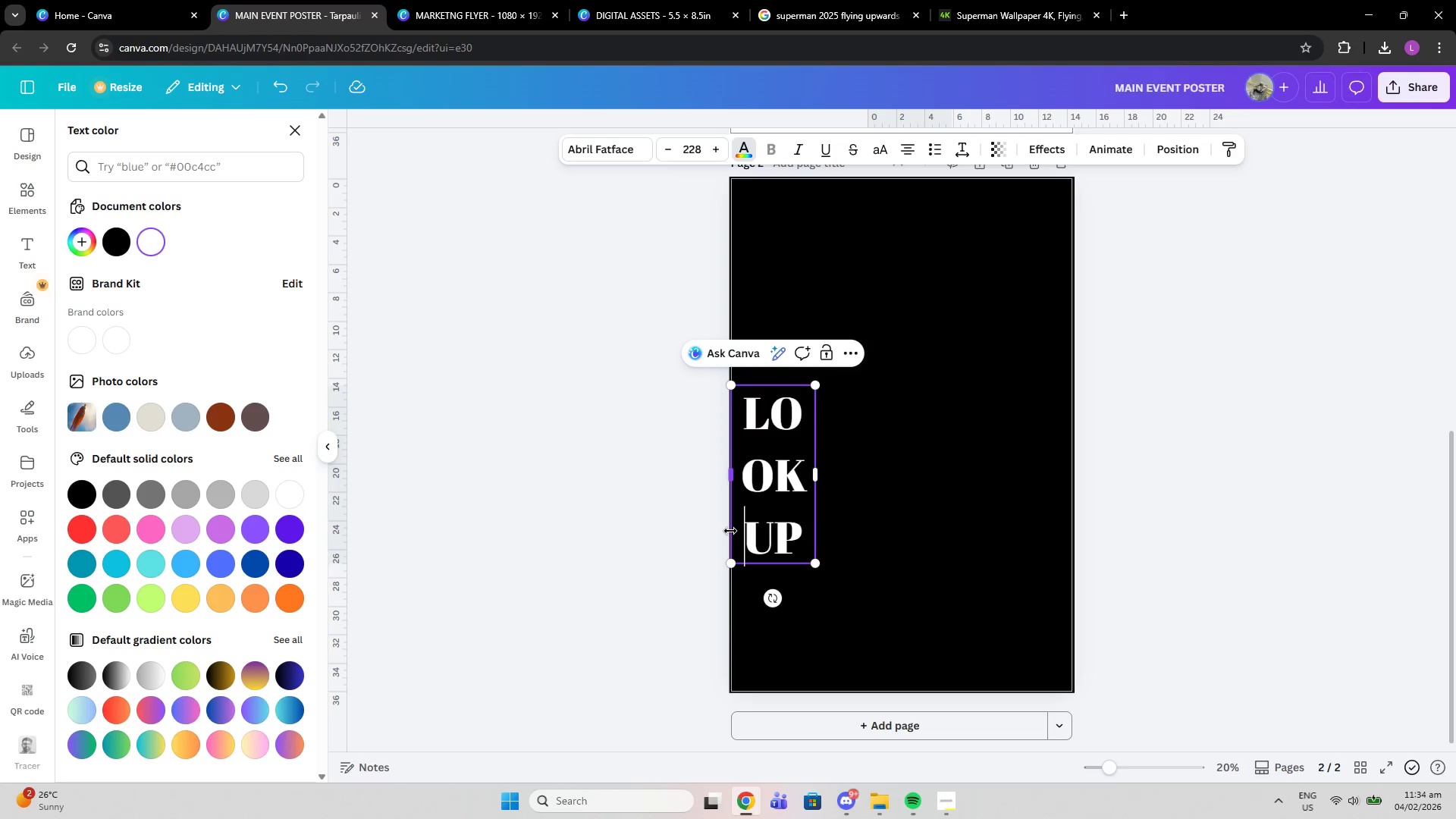 
wait(9.34)
 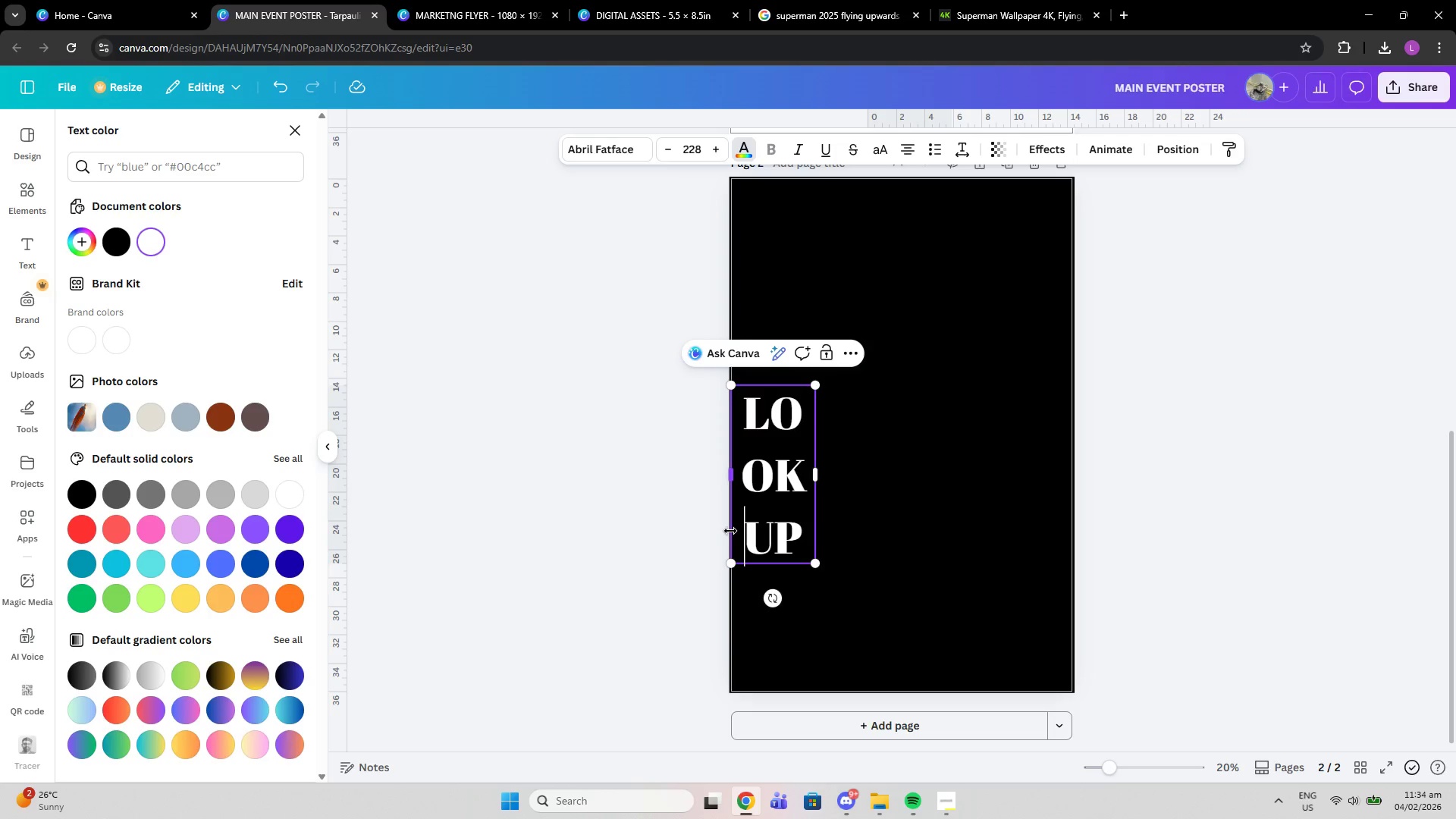 
left_click([929, 500])
 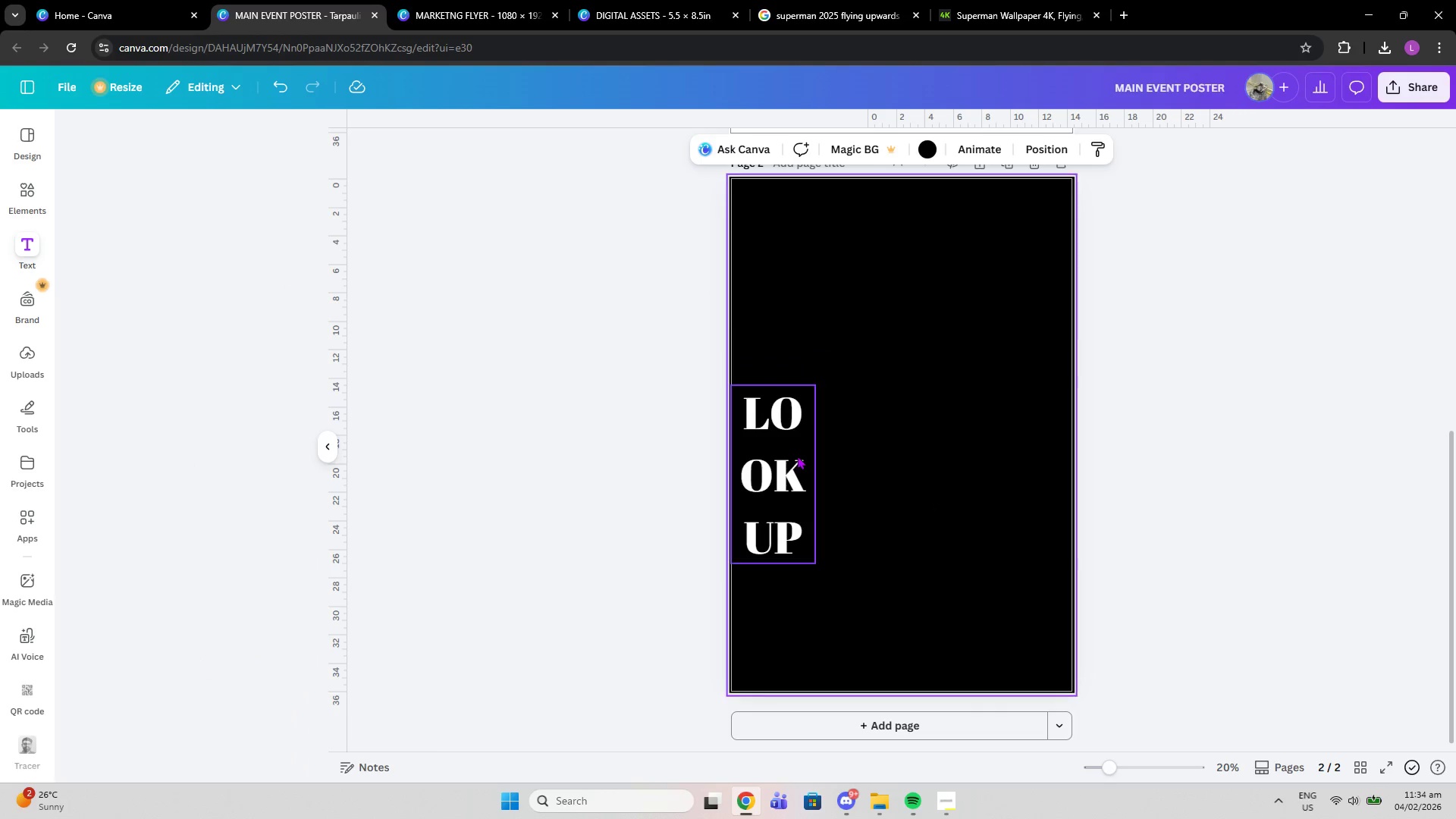 
left_click_drag(start_coordinate=[797, 456], to_coordinate=[884, 387])
 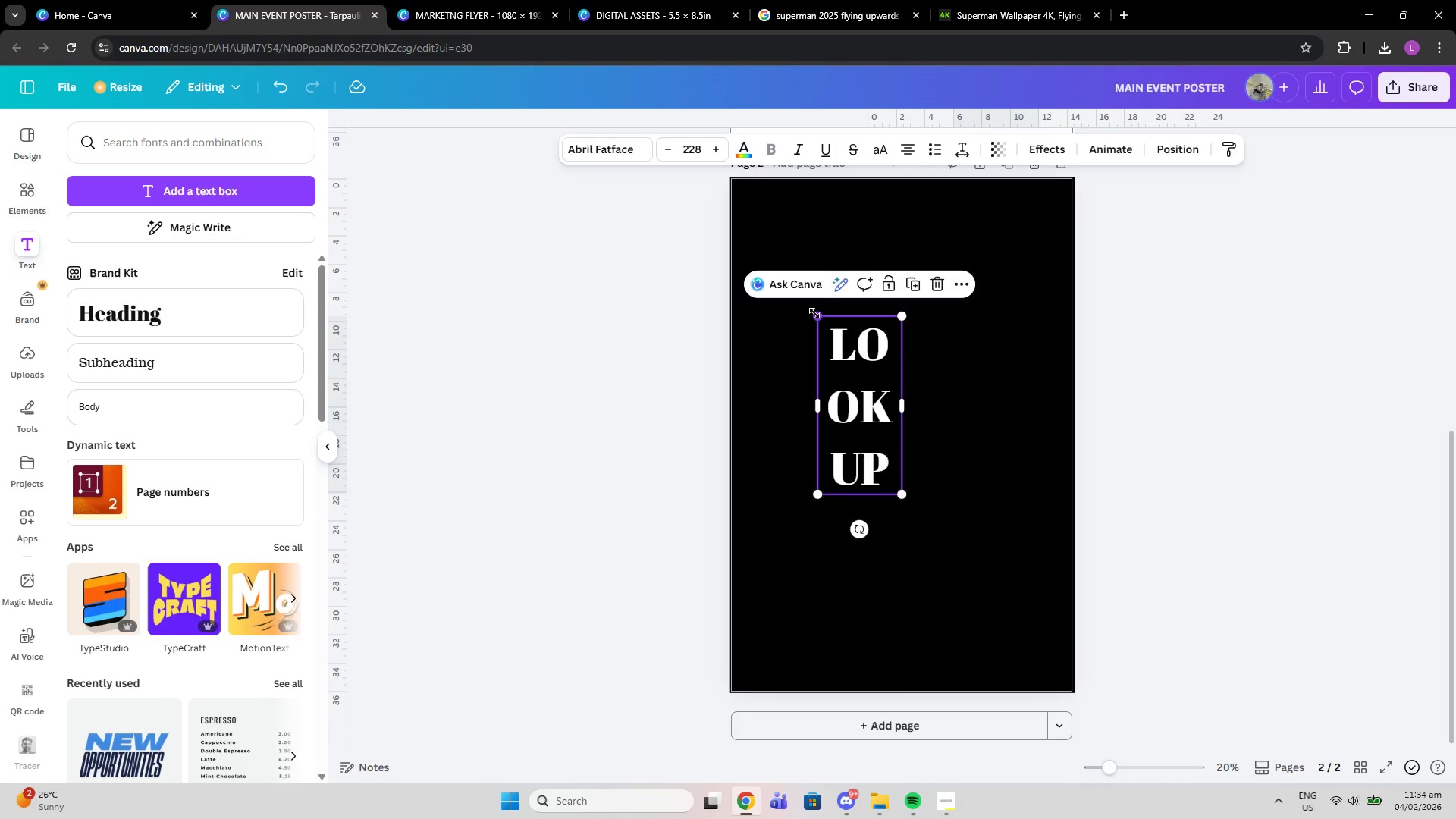 
left_click_drag(start_coordinate=[814, 313], to_coordinate=[684, 183])
 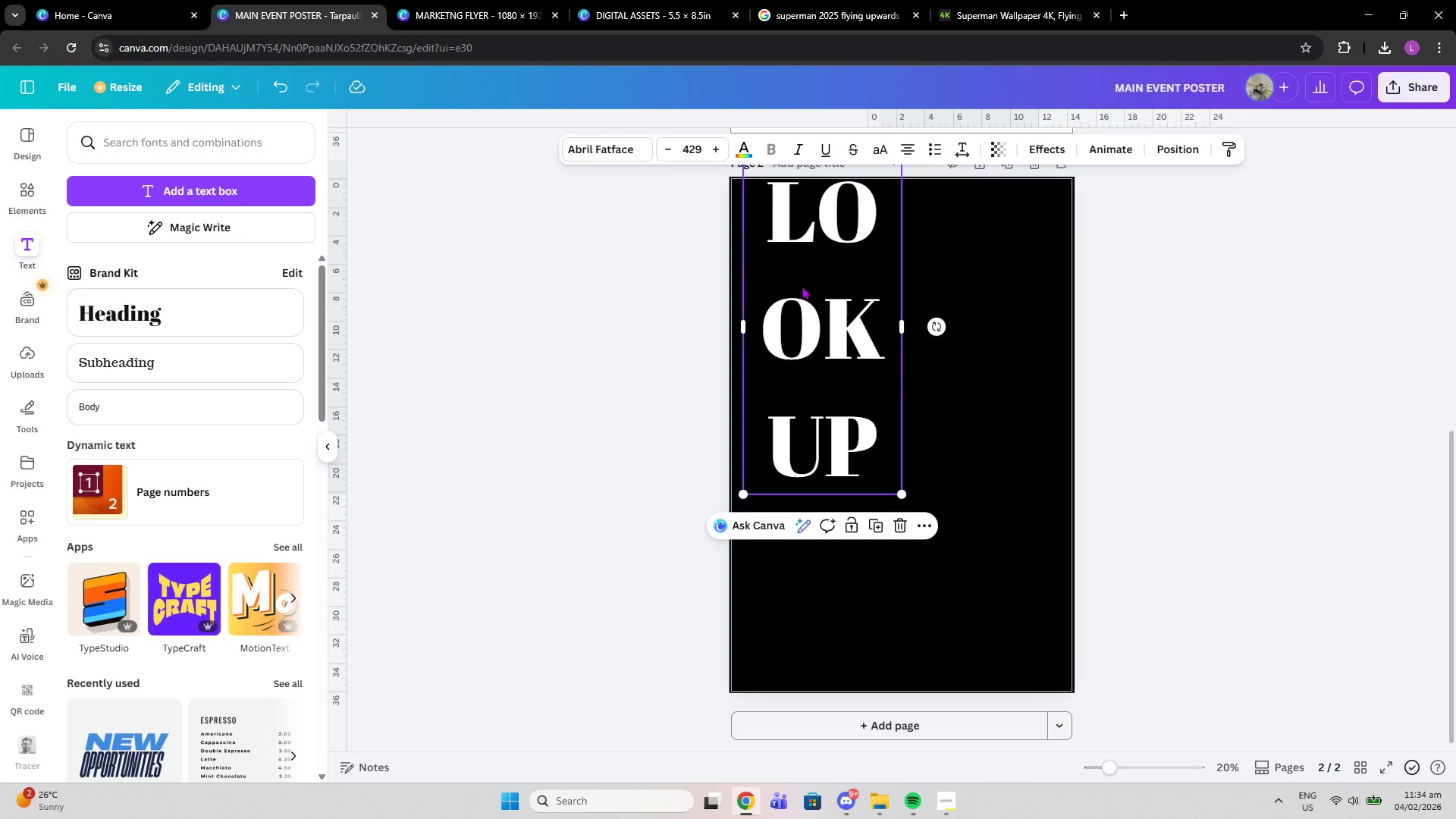 
left_click_drag(start_coordinate=[792, 282], to_coordinate=[864, 378])
 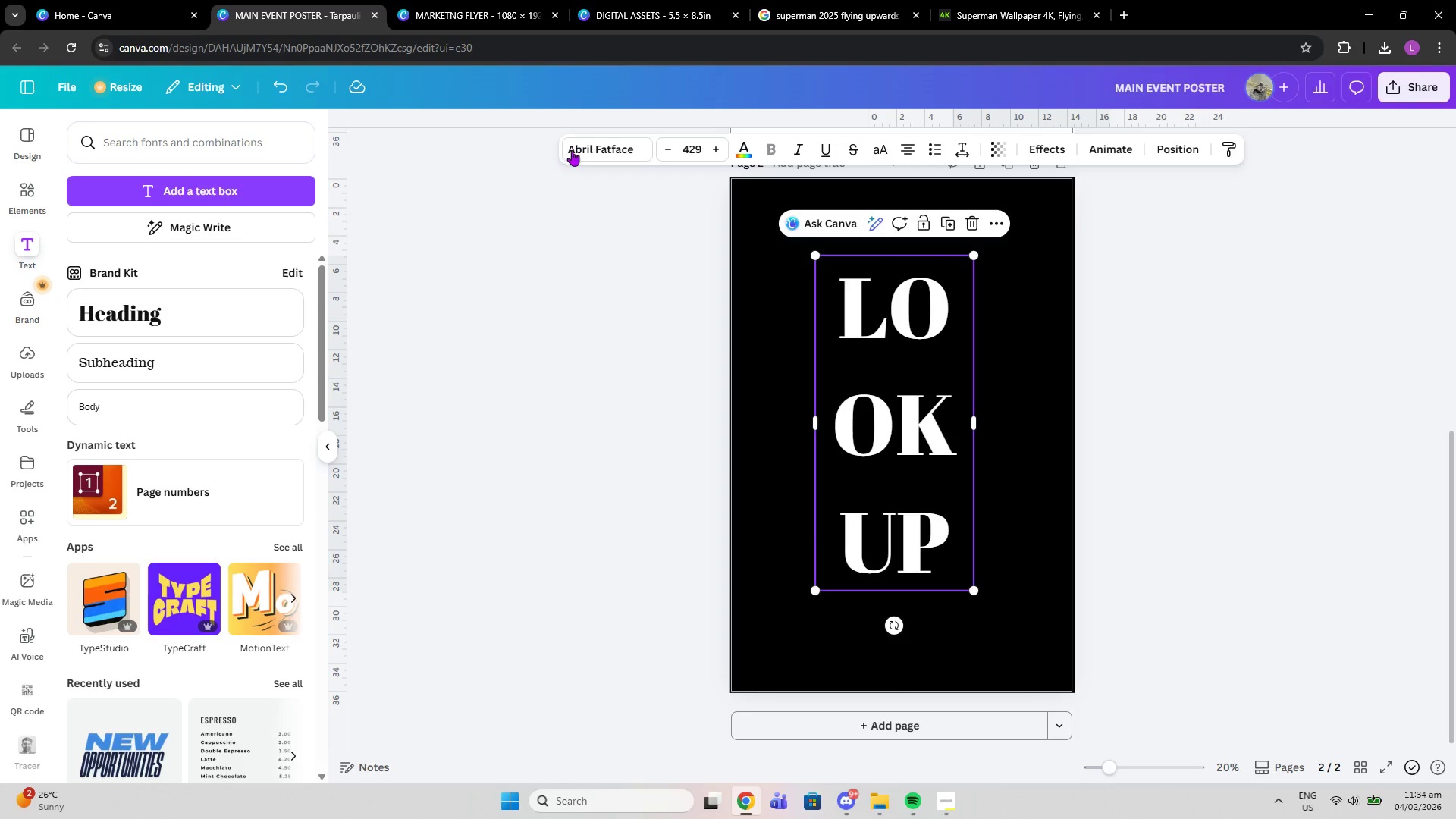 
left_click([572, 150])
 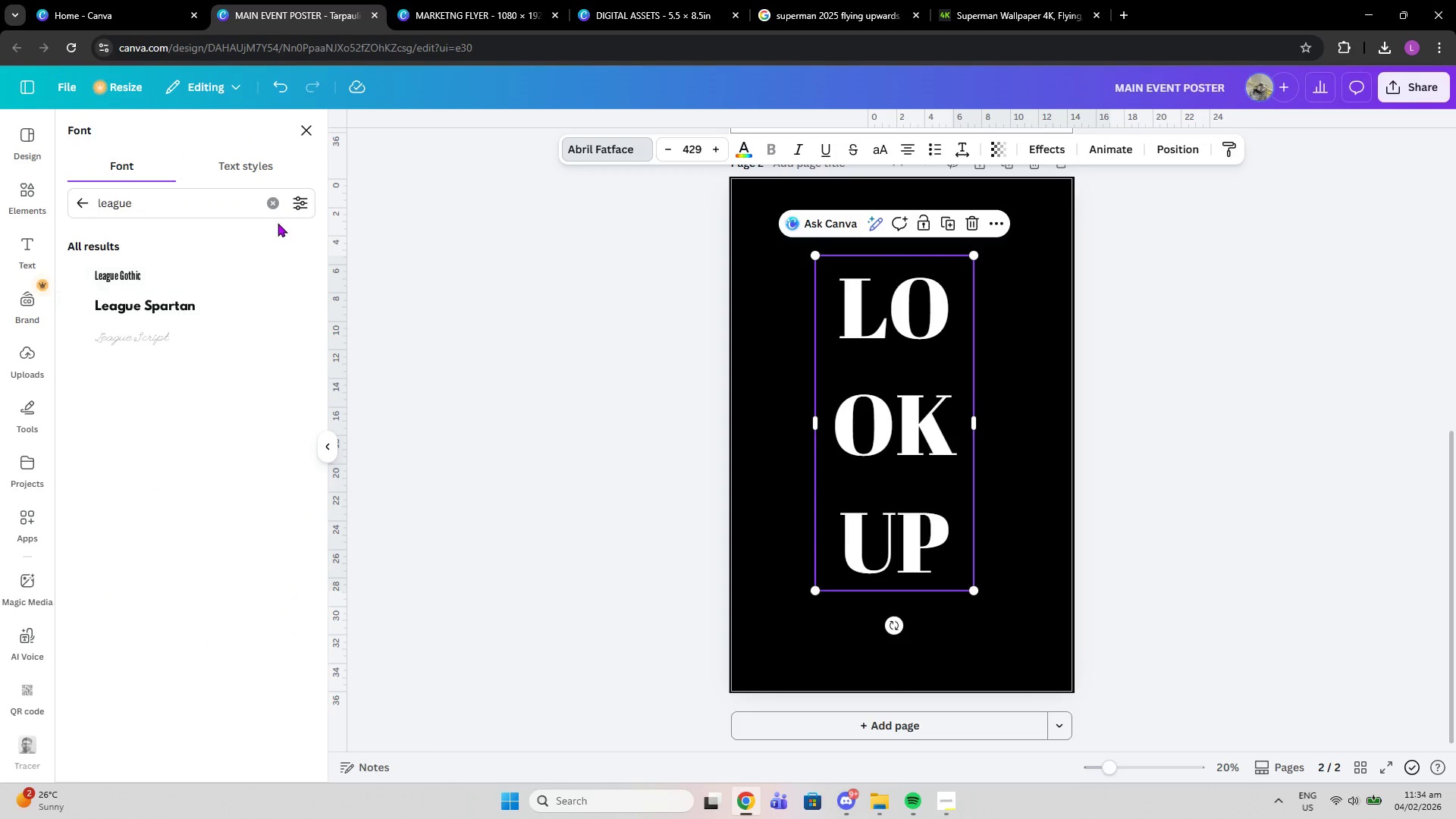 
left_click([272, 203])
 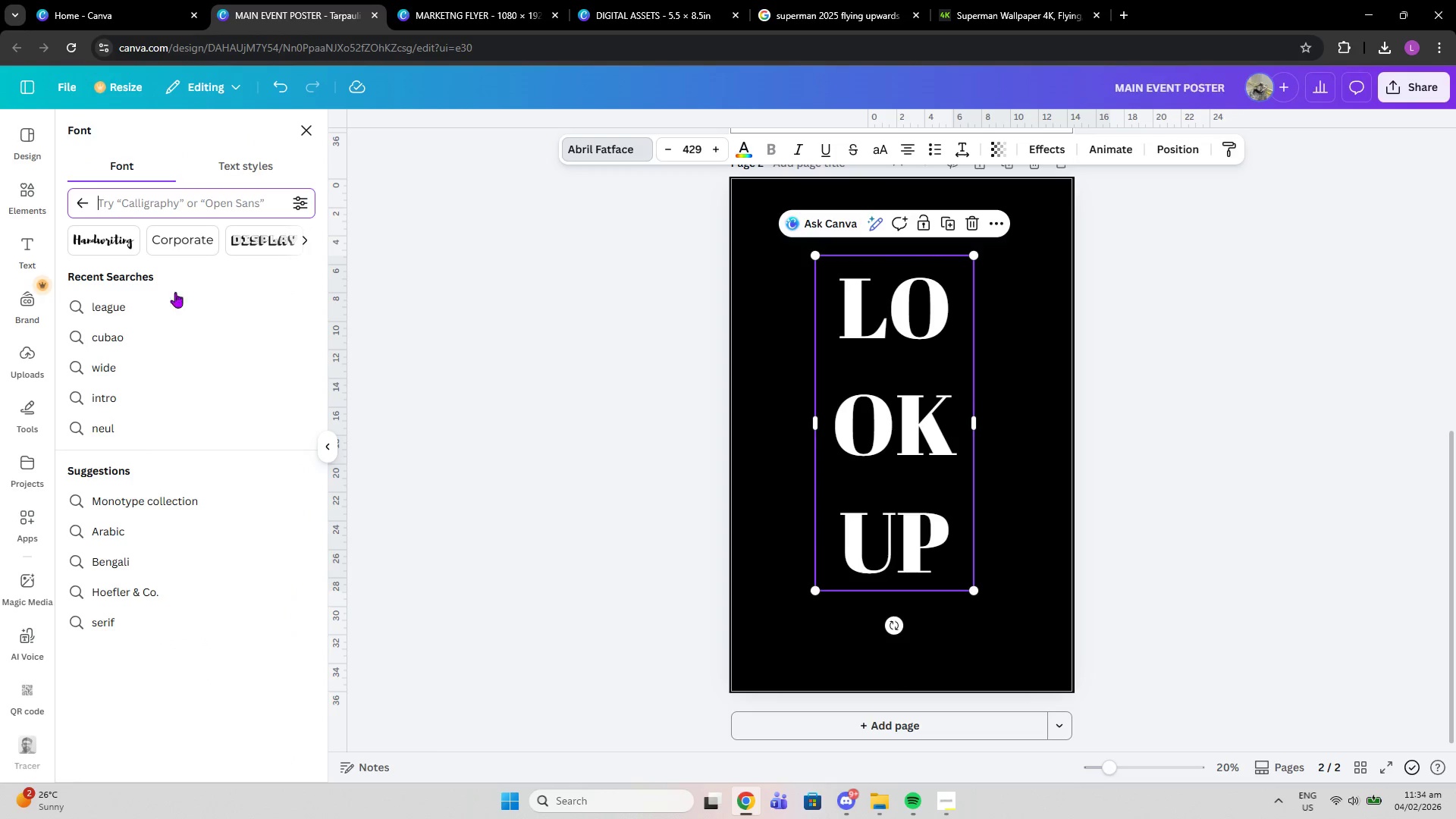 
left_click([179, 198])
 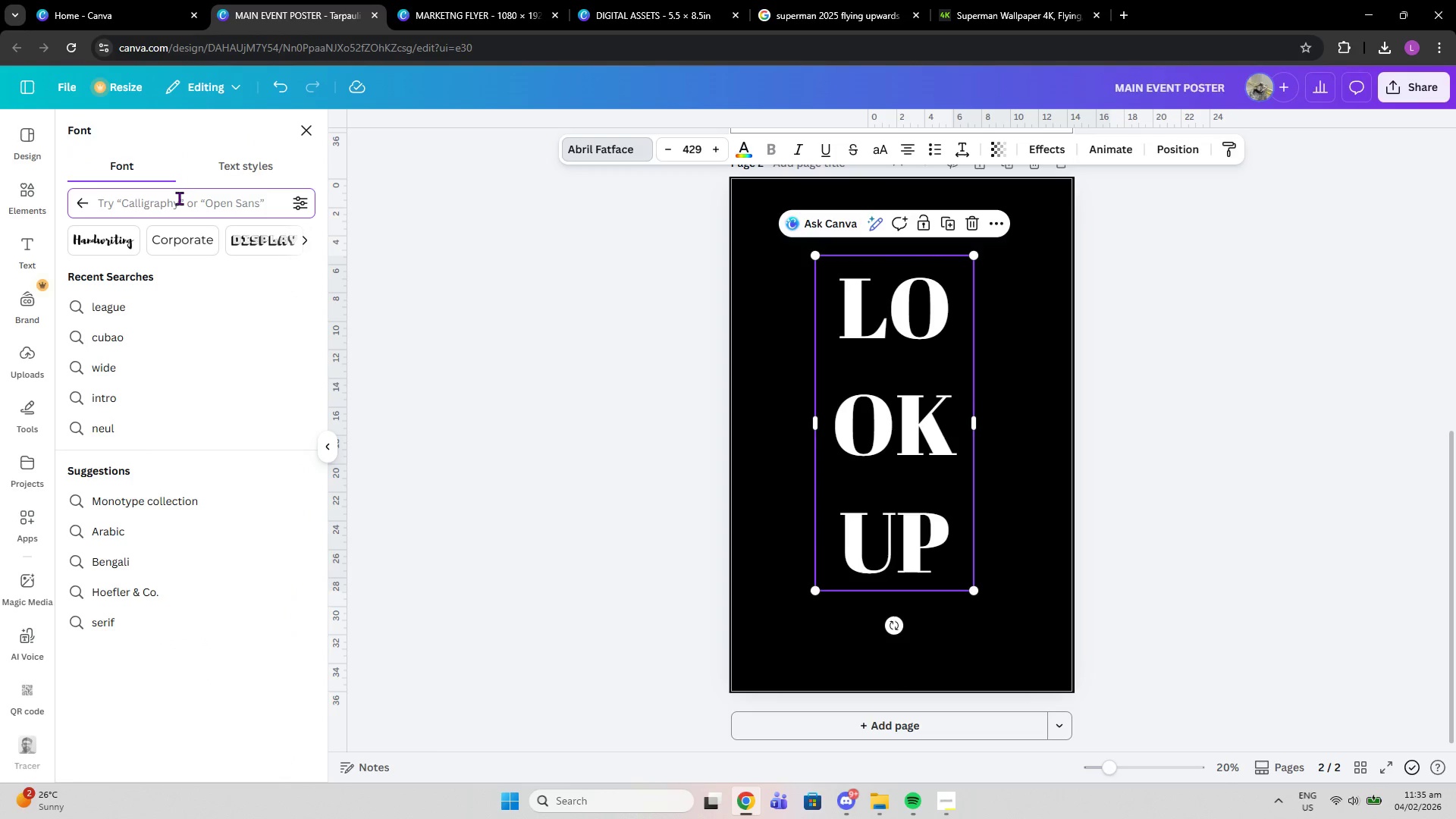 
type(bo)
key(Backspace)
type(old)
 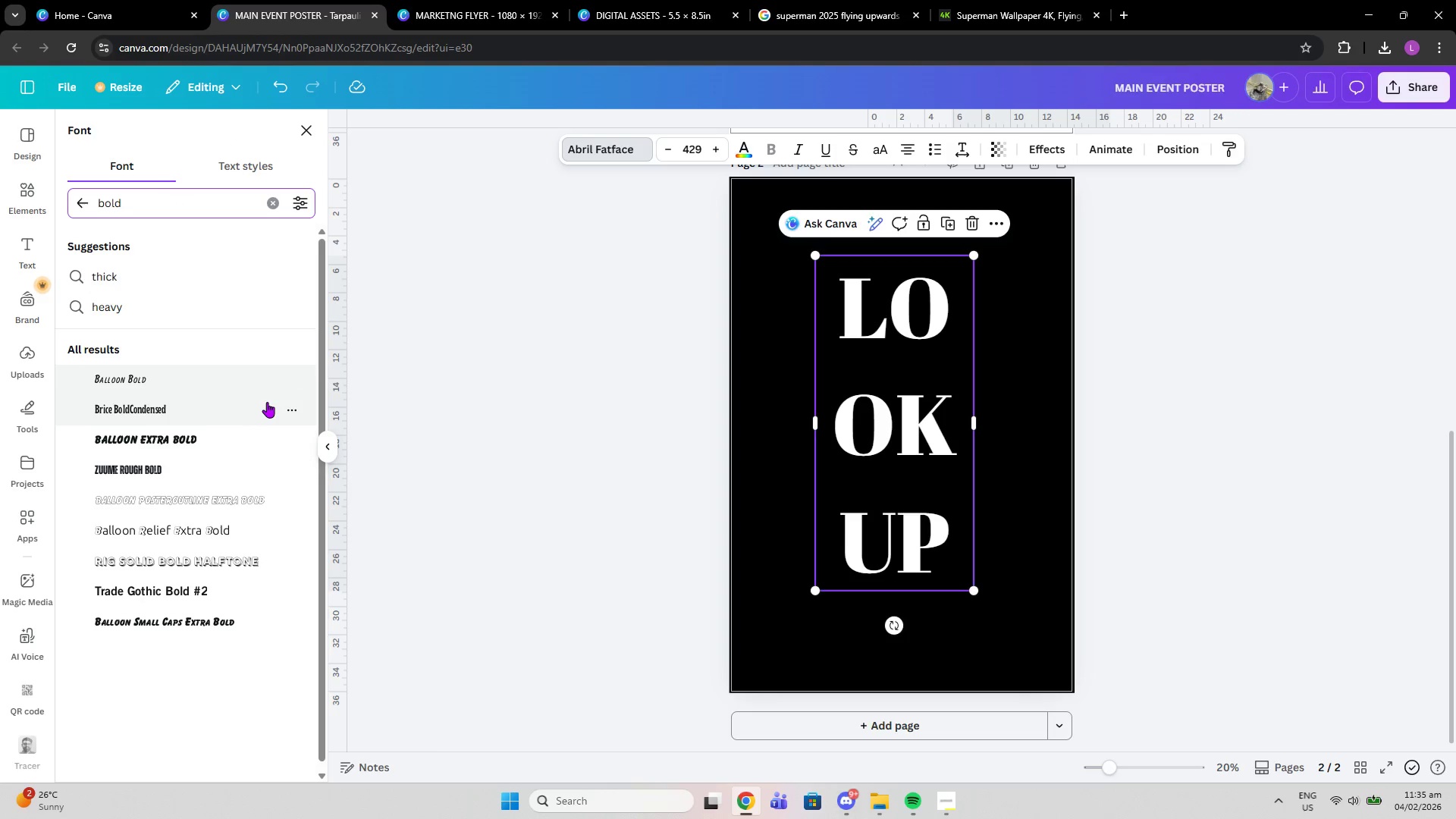 
left_click([200, 469])
 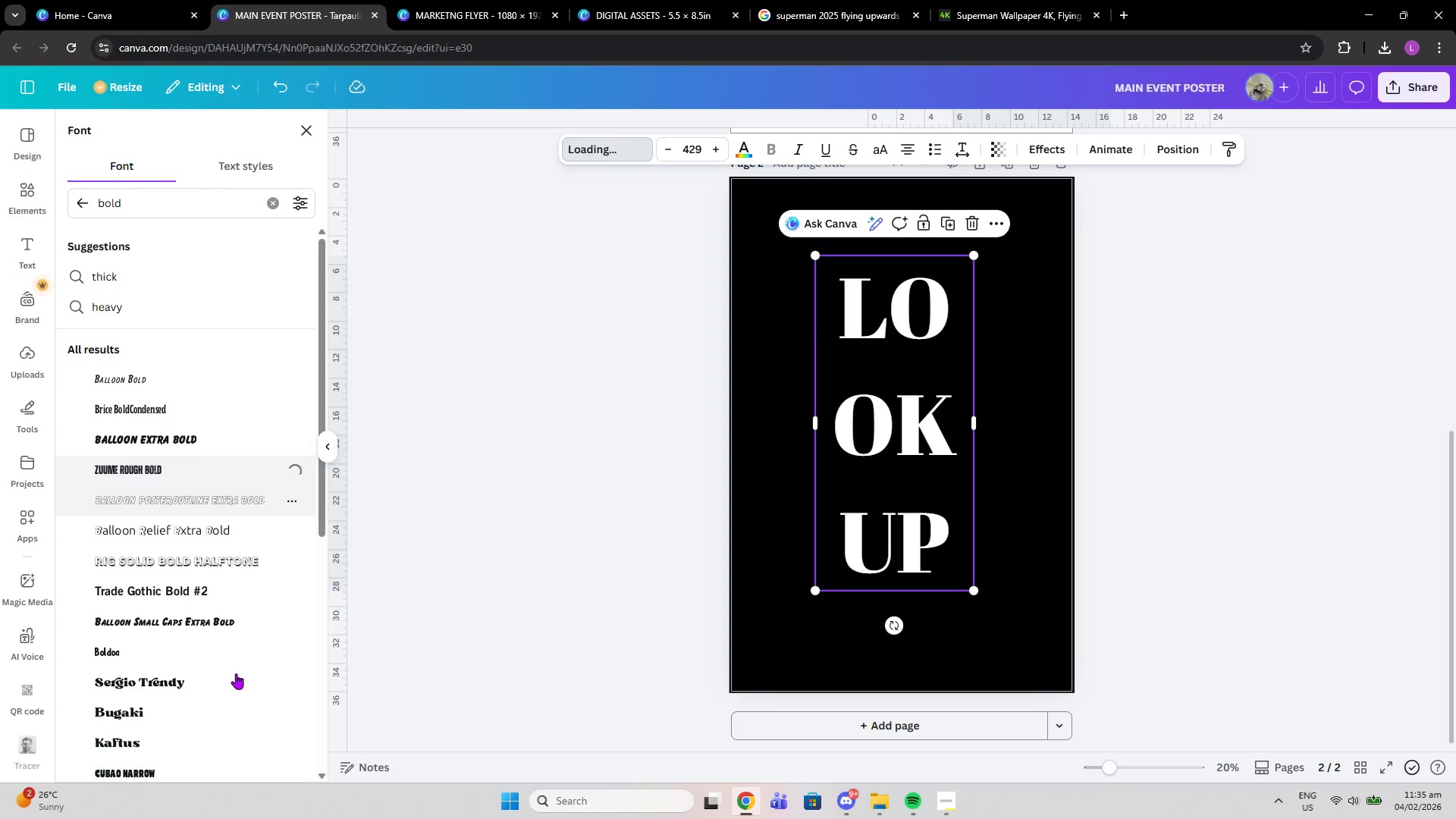 
scroll: coordinate [224, 682], scroll_direction: down, amount: 1.0
 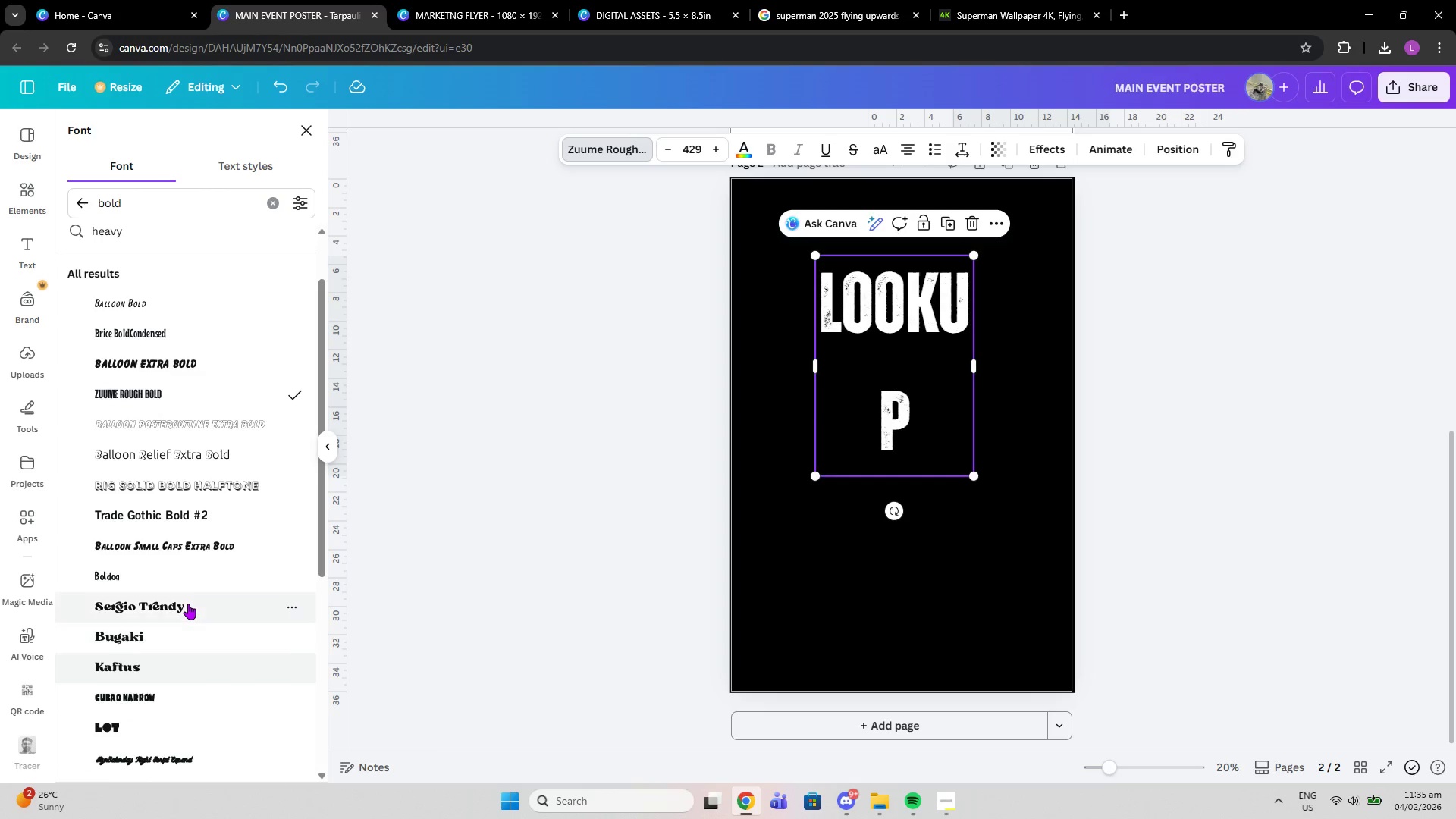 
left_click([188, 604])
 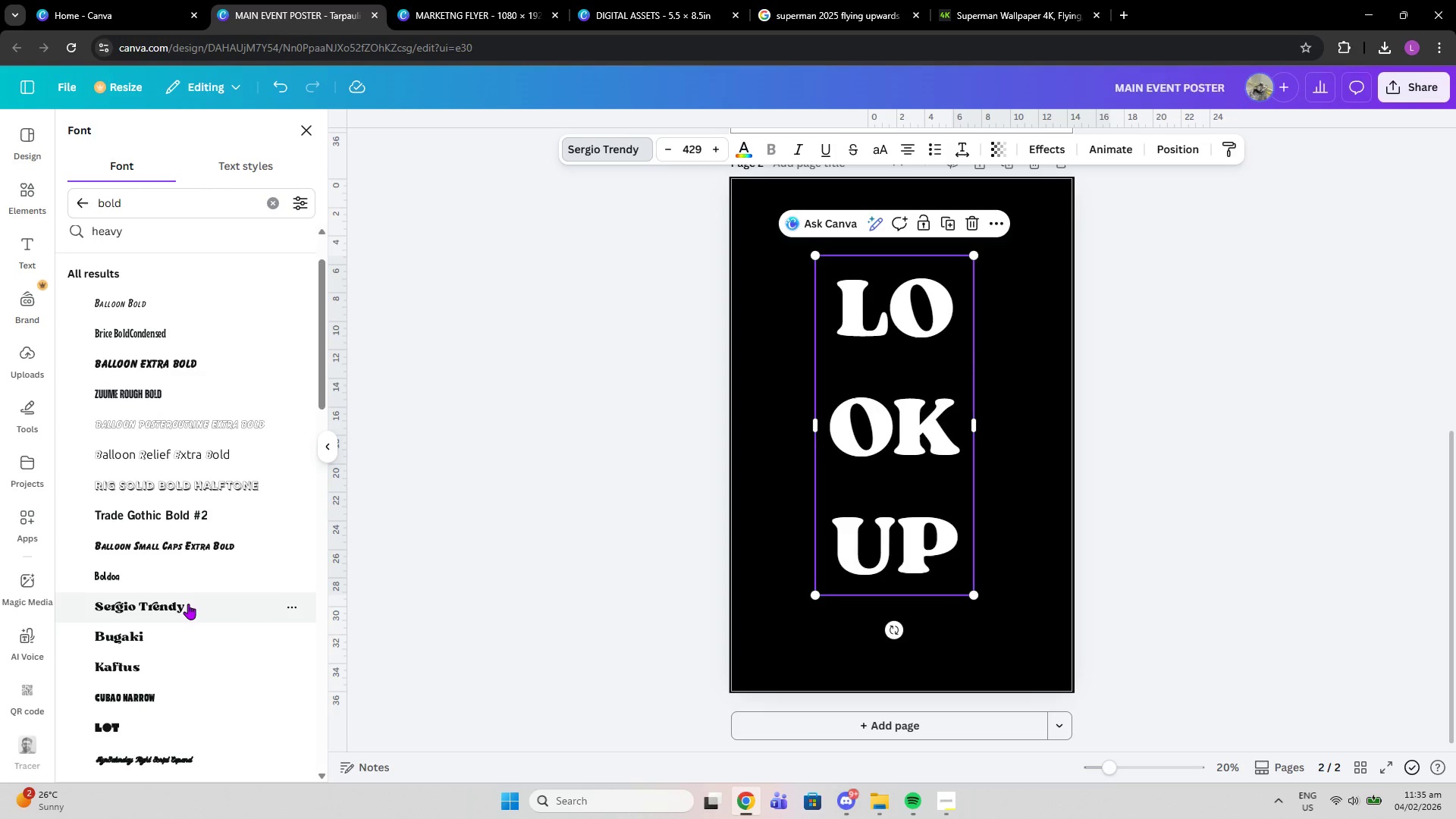 
scroll: coordinate [188, 604], scroll_direction: down, amount: 2.0
 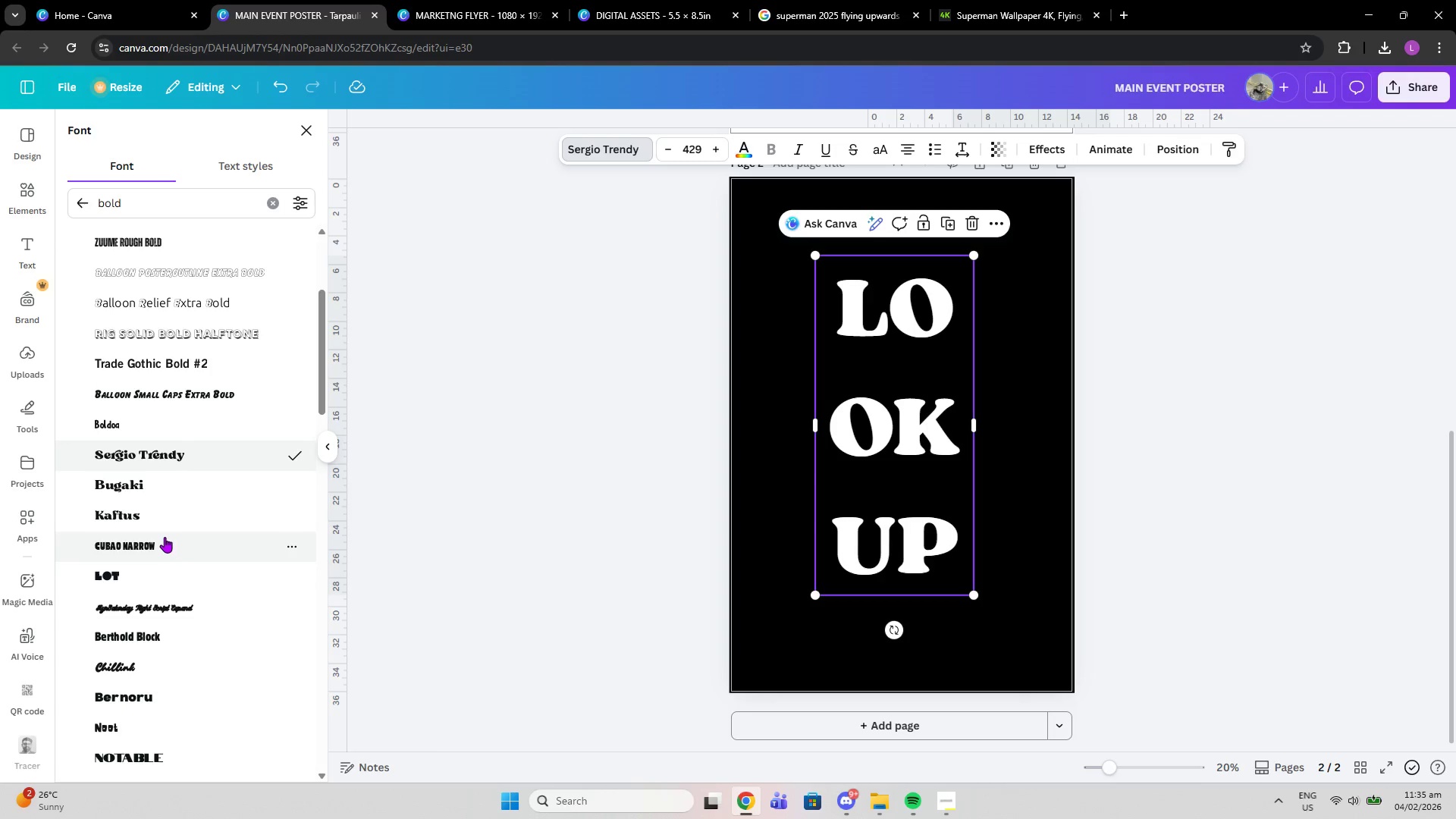 
left_click([165, 537])
 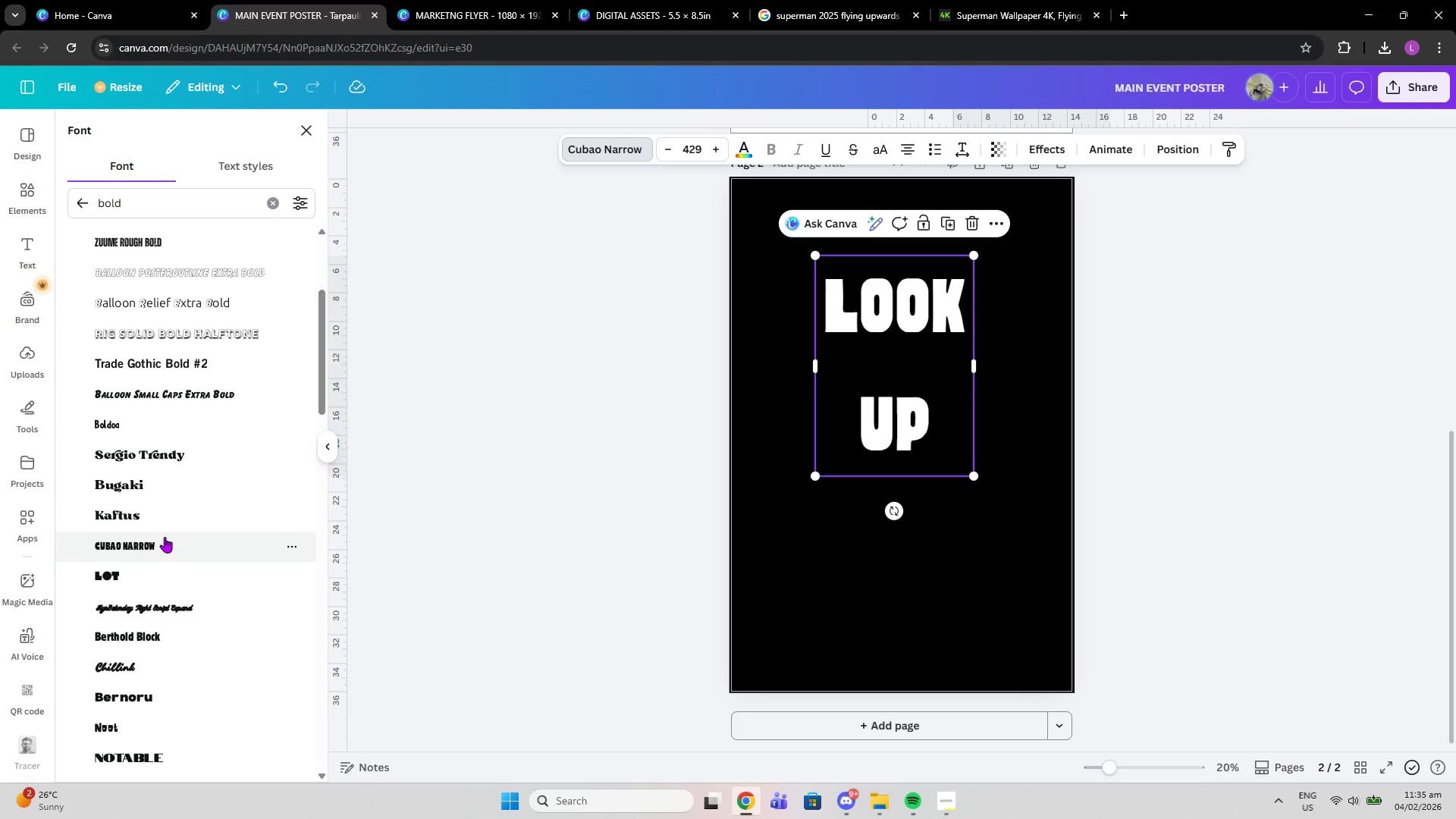 
scroll: coordinate [165, 537], scroll_direction: down, amount: 2.0
 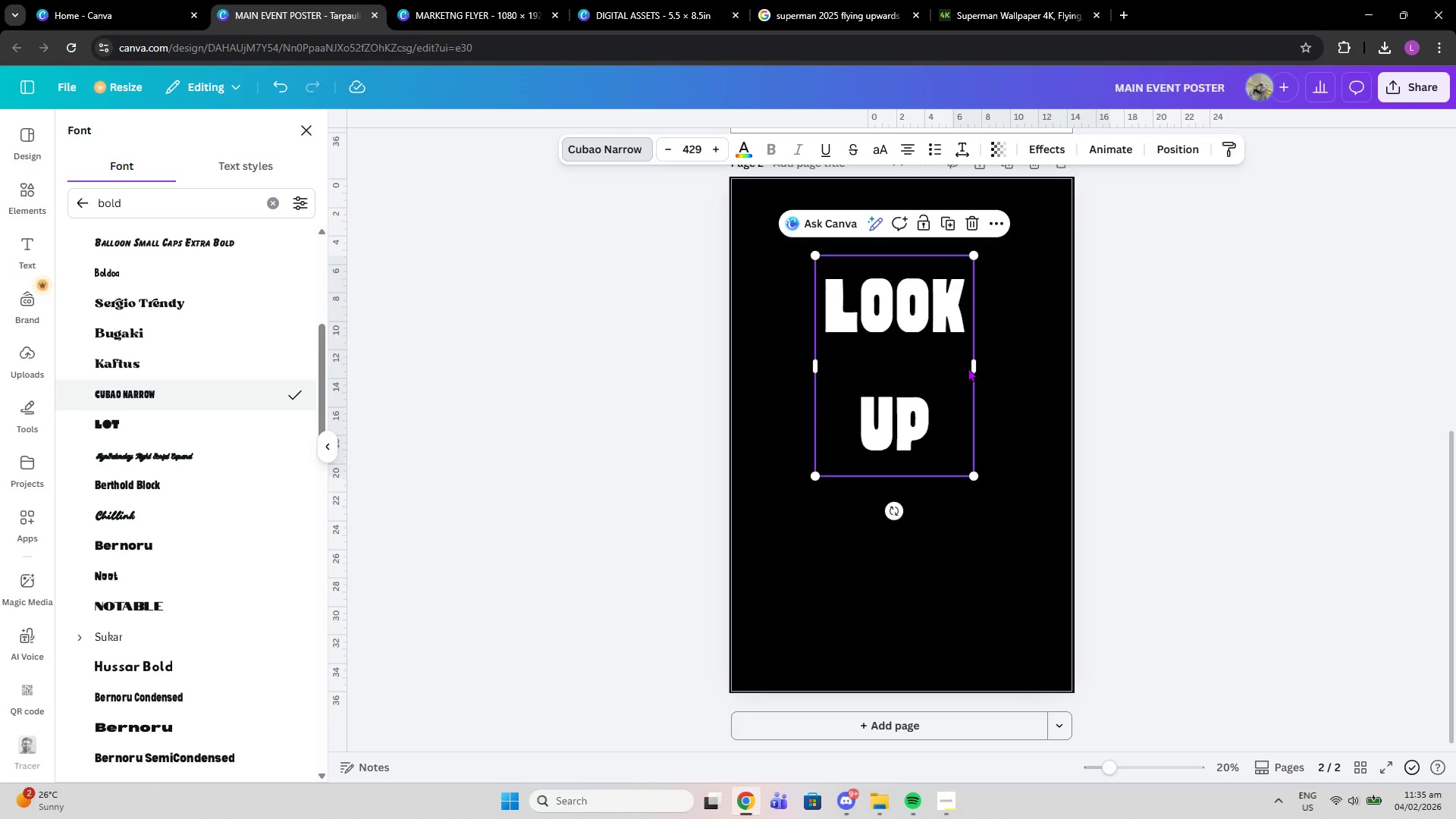 
left_click_drag(start_coordinate=[975, 369], to_coordinate=[908, 360])
 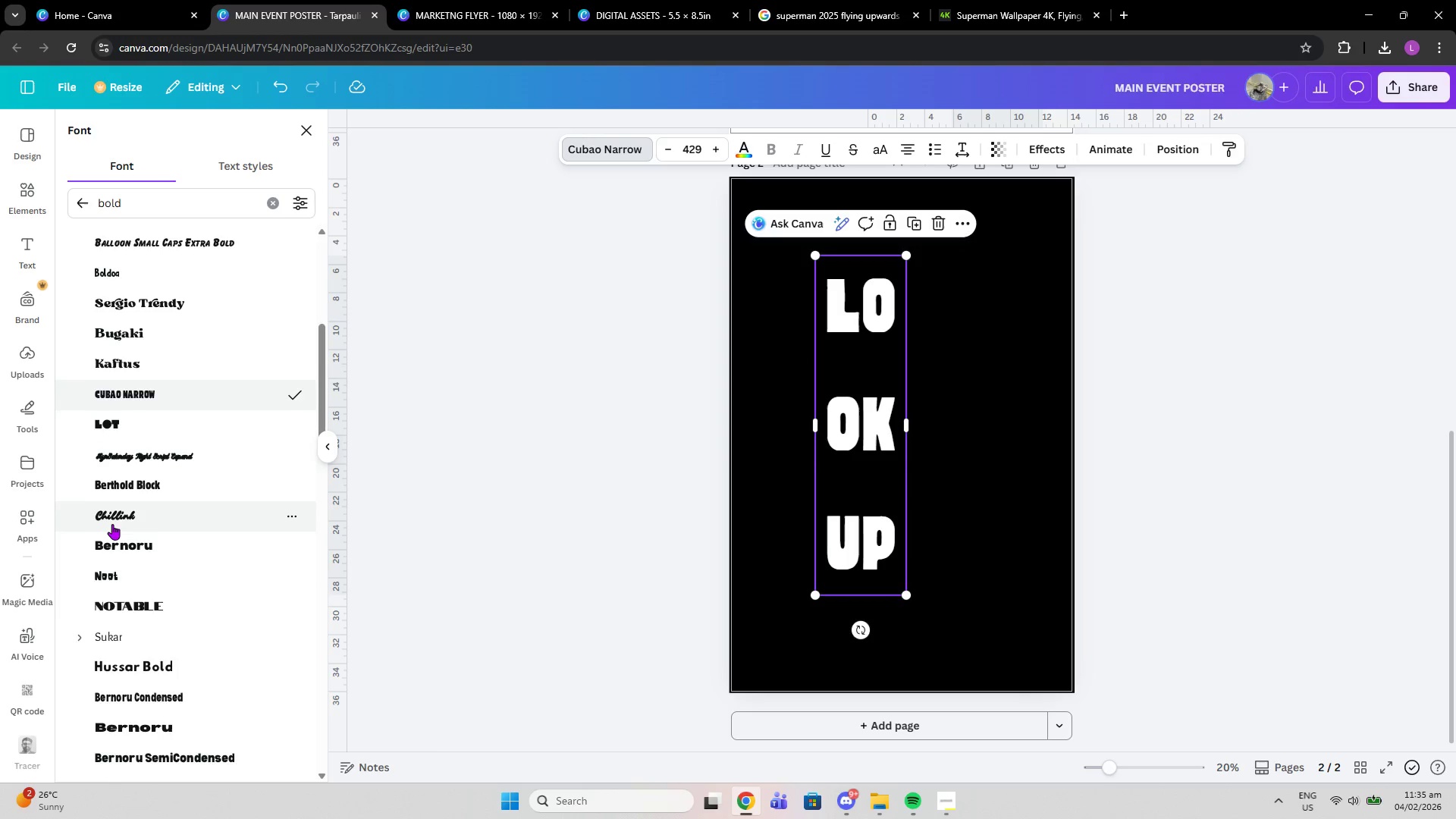 
scroll: coordinate [112, 524], scroll_direction: down, amount: 2.0
 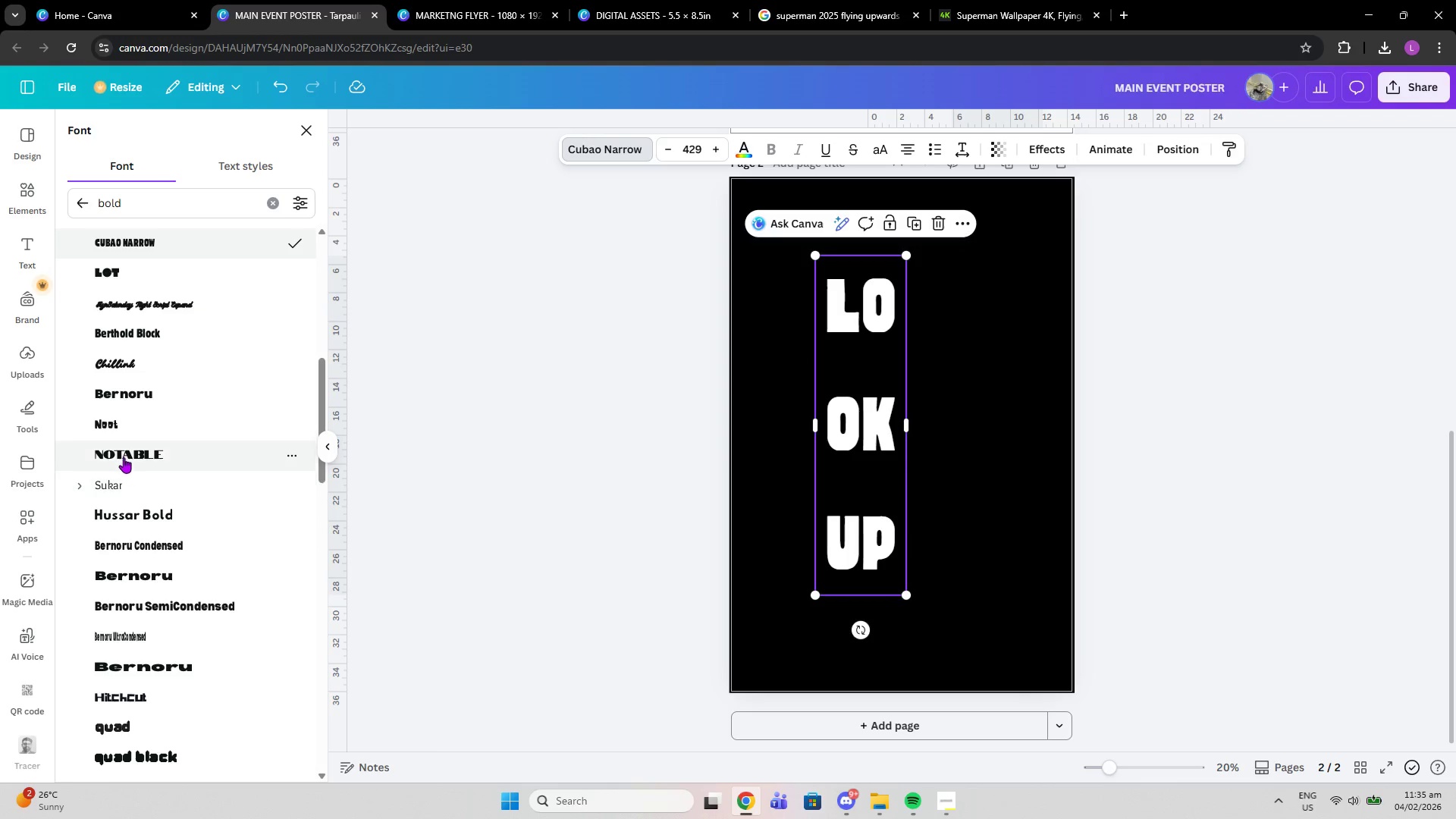 
left_click([124, 457])
 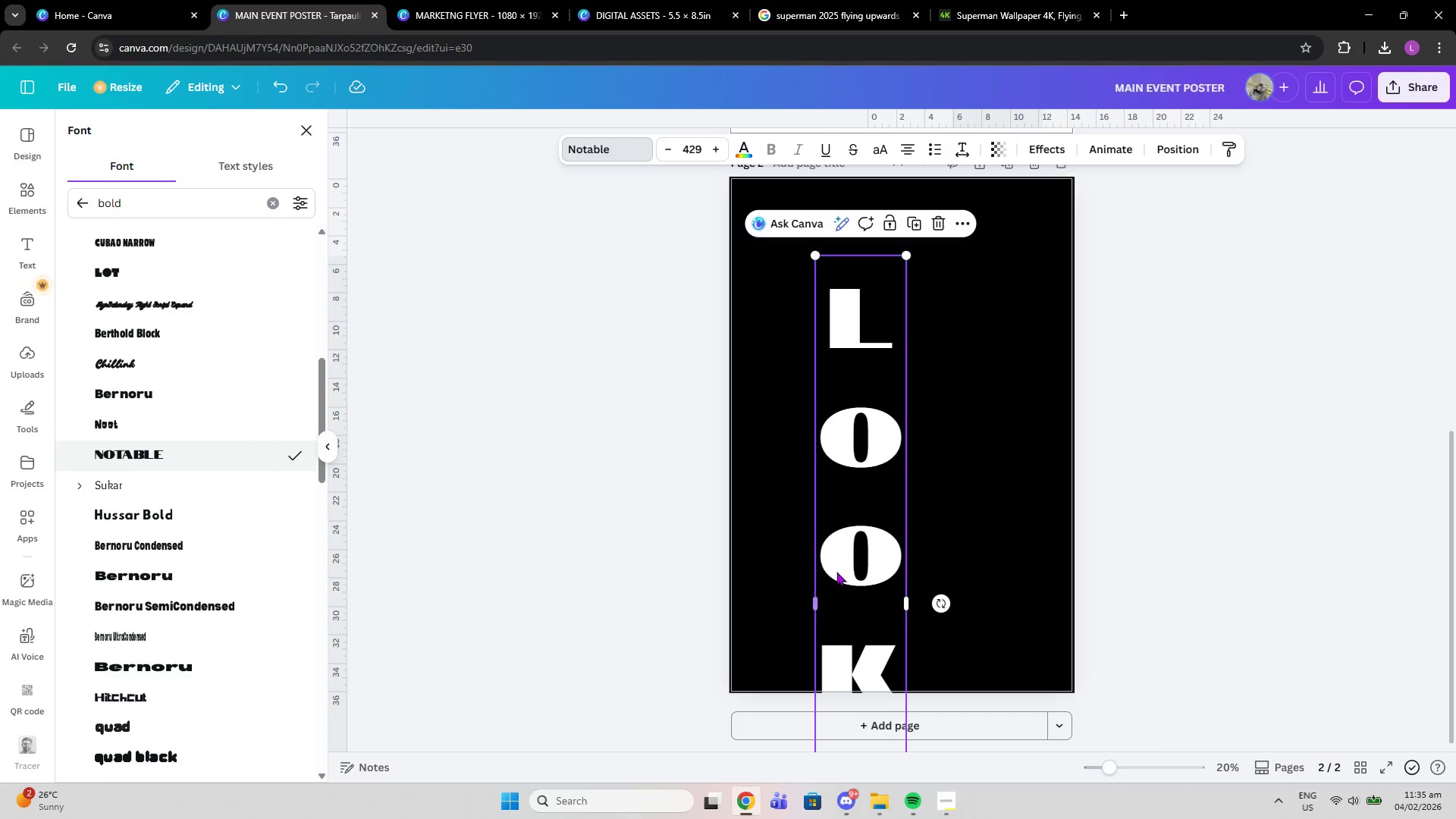 
left_click_drag(start_coordinate=[907, 597], to_coordinate=[1029, 593])
 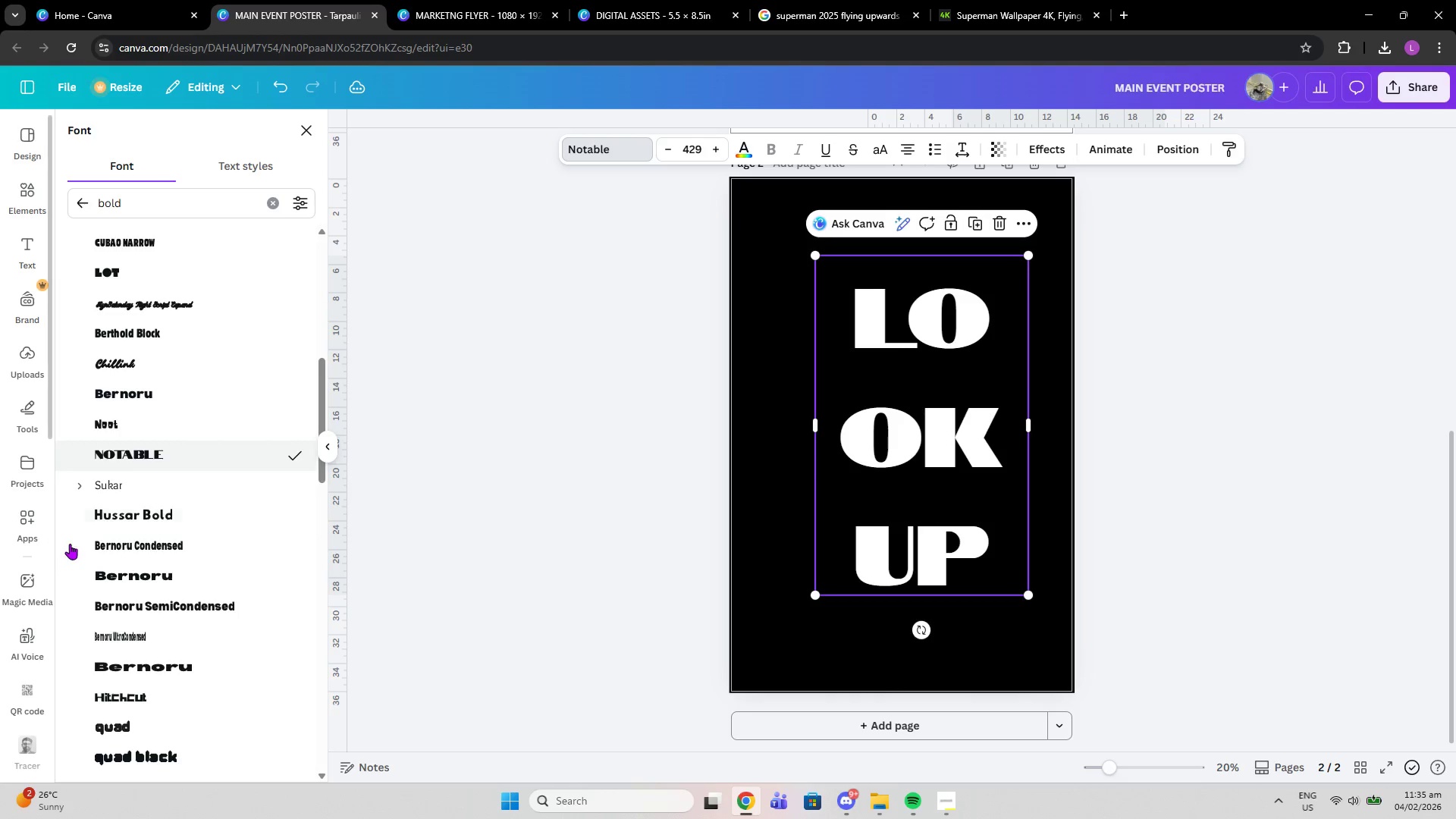 
scroll: coordinate [92, 549], scroll_direction: down, amount: 1.0
 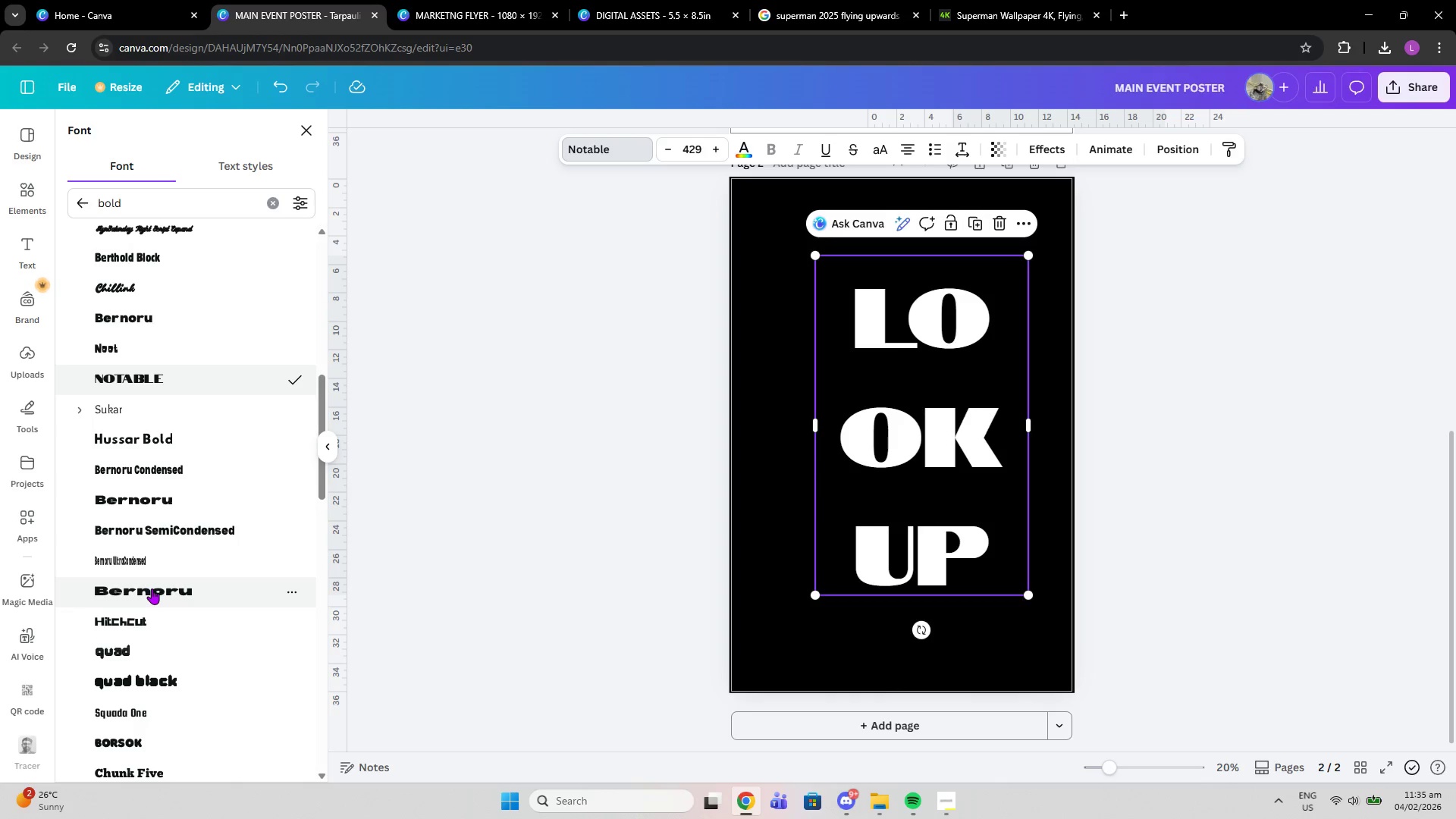 
left_click([152, 588])
 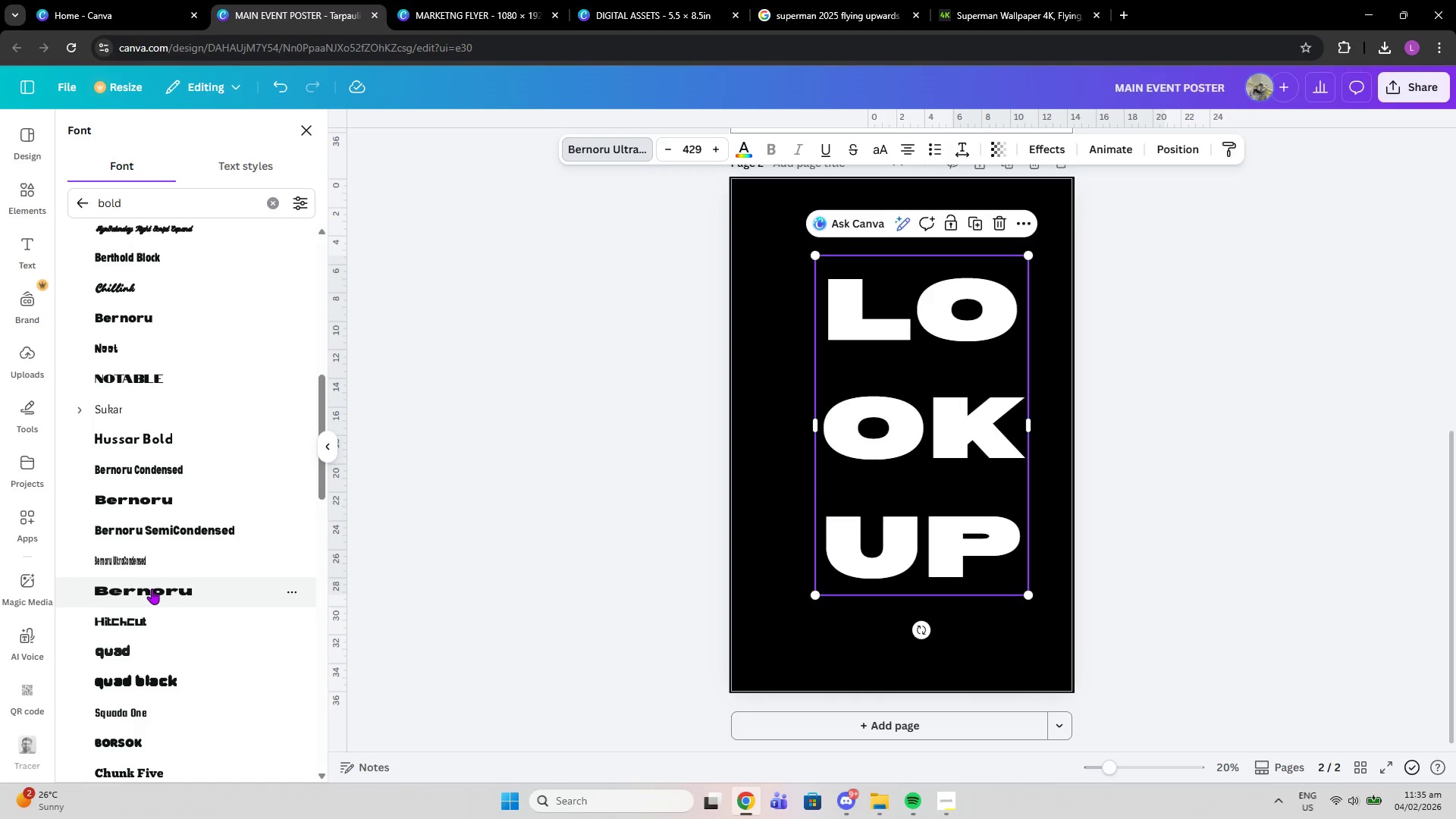 
scroll: coordinate [152, 588], scroll_direction: down, amount: 3.0
 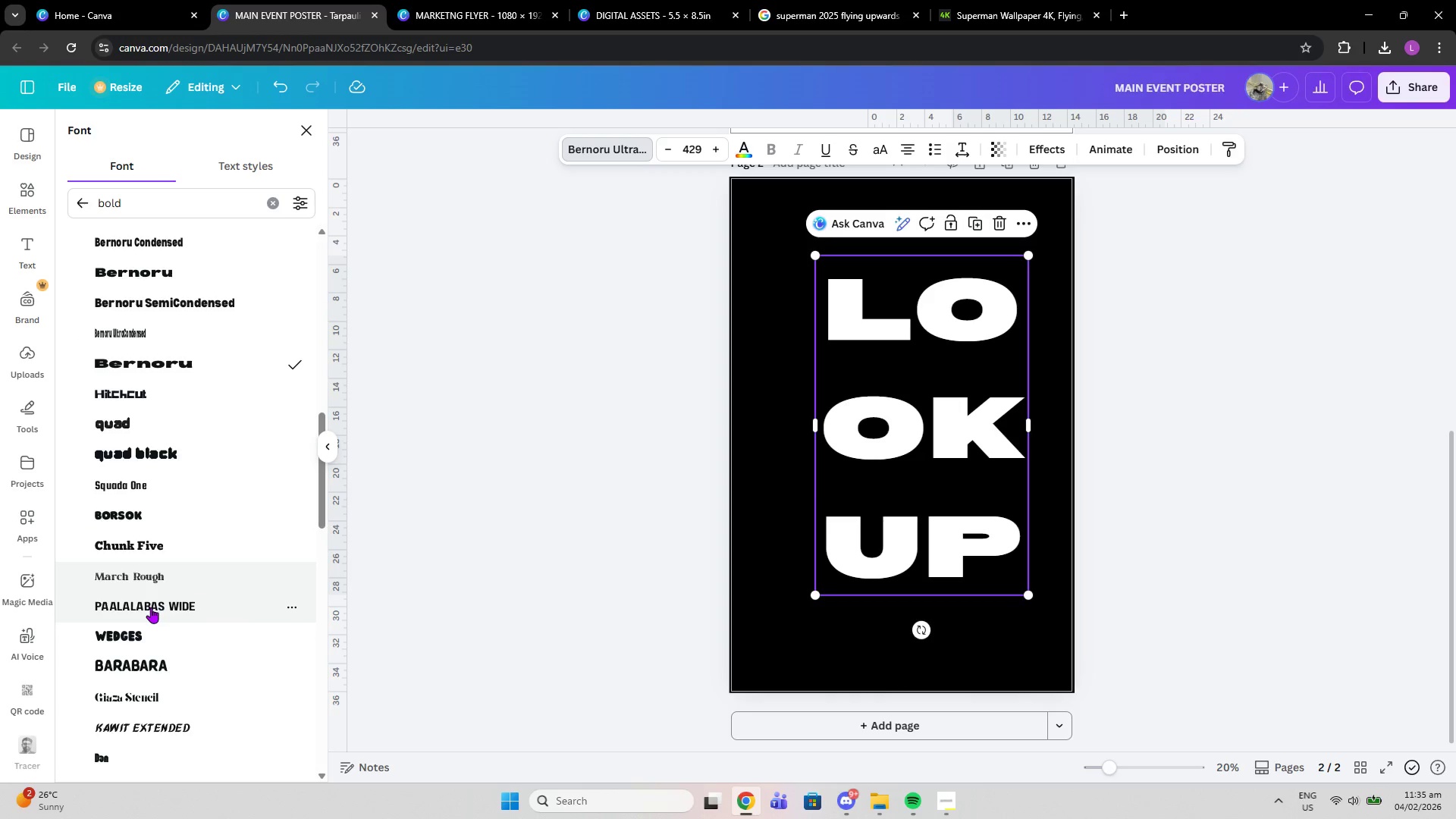 
left_click([155, 538])
 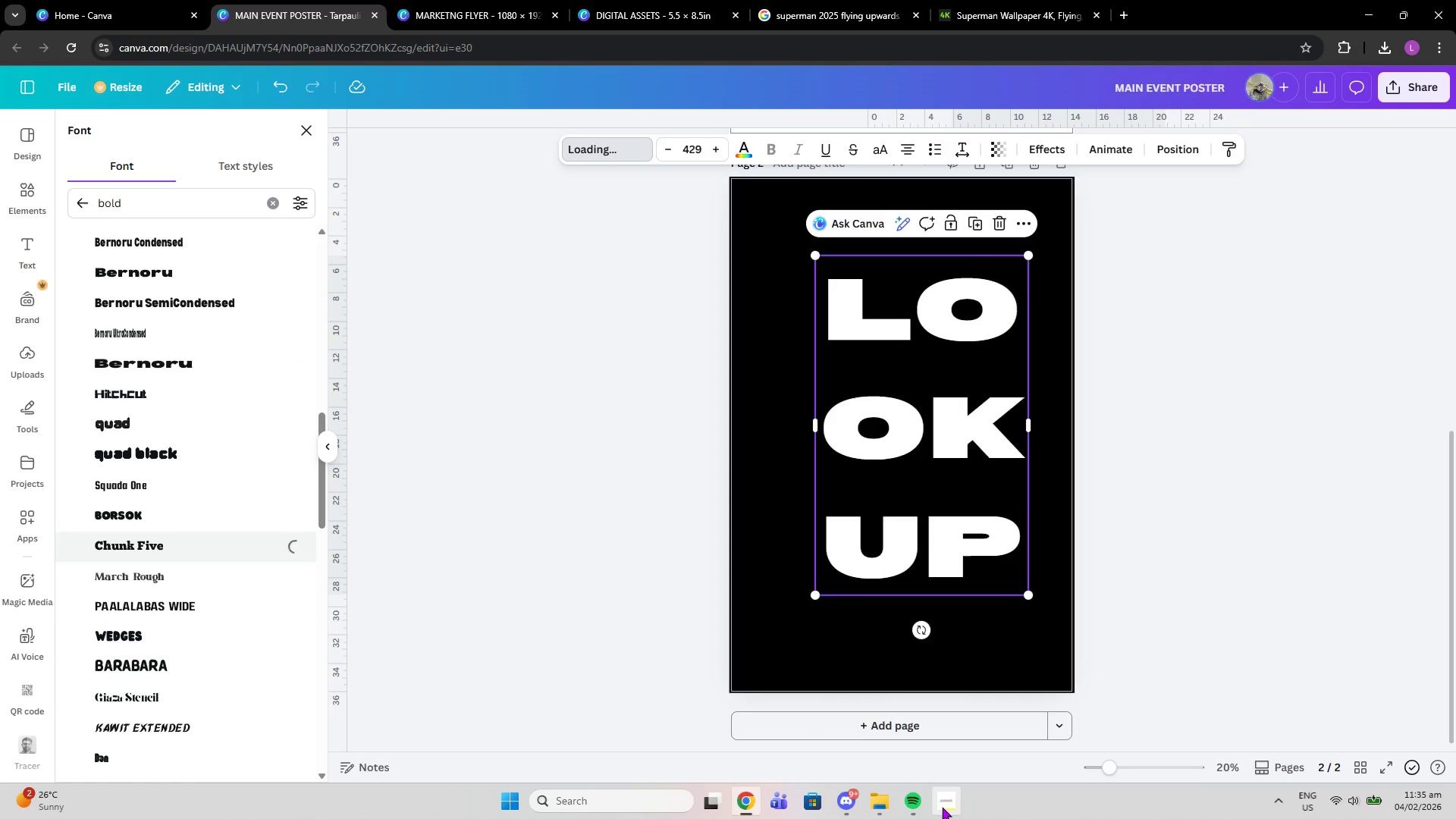 
left_click([942, 807])
 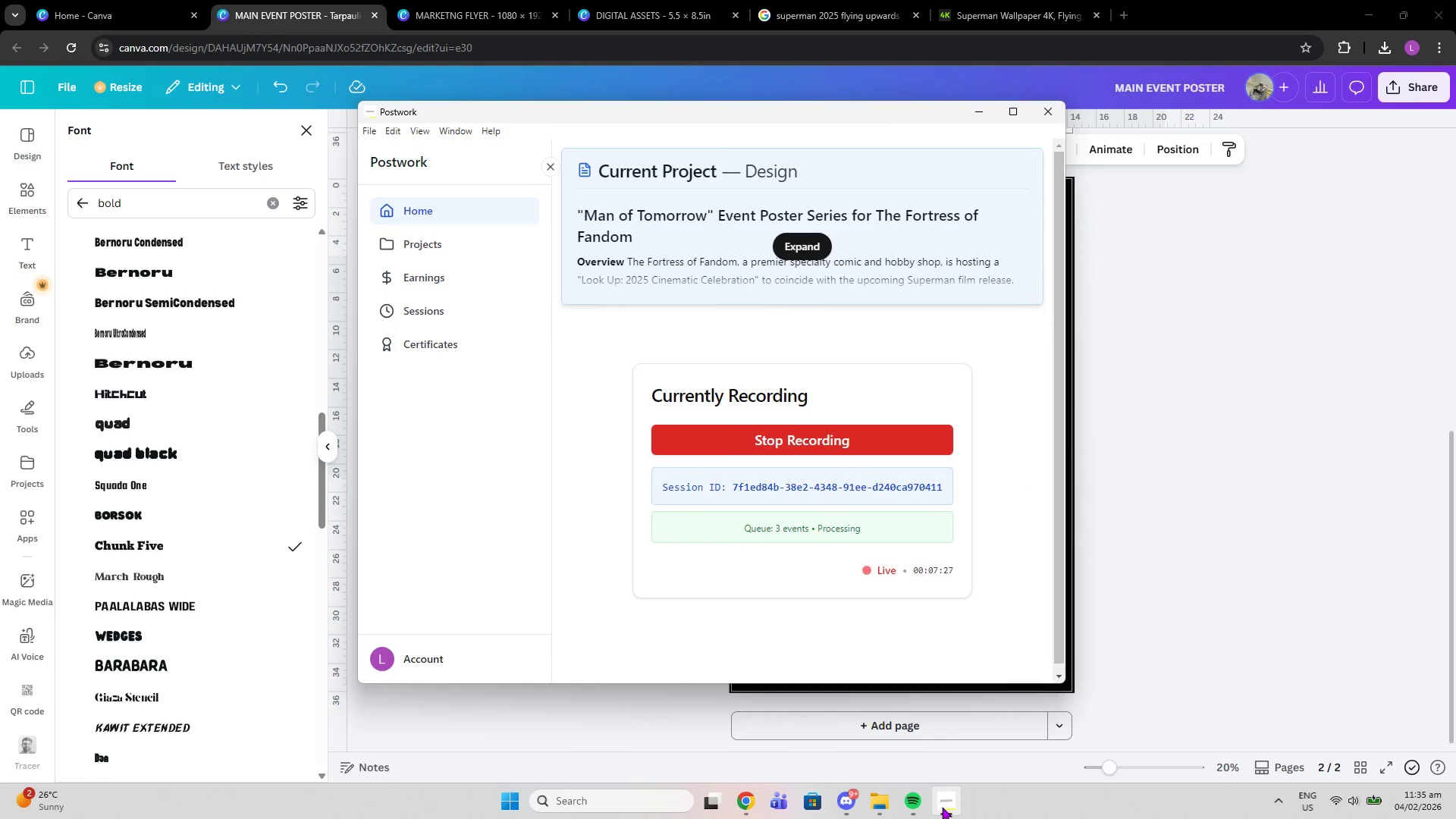 
left_click([942, 807])
 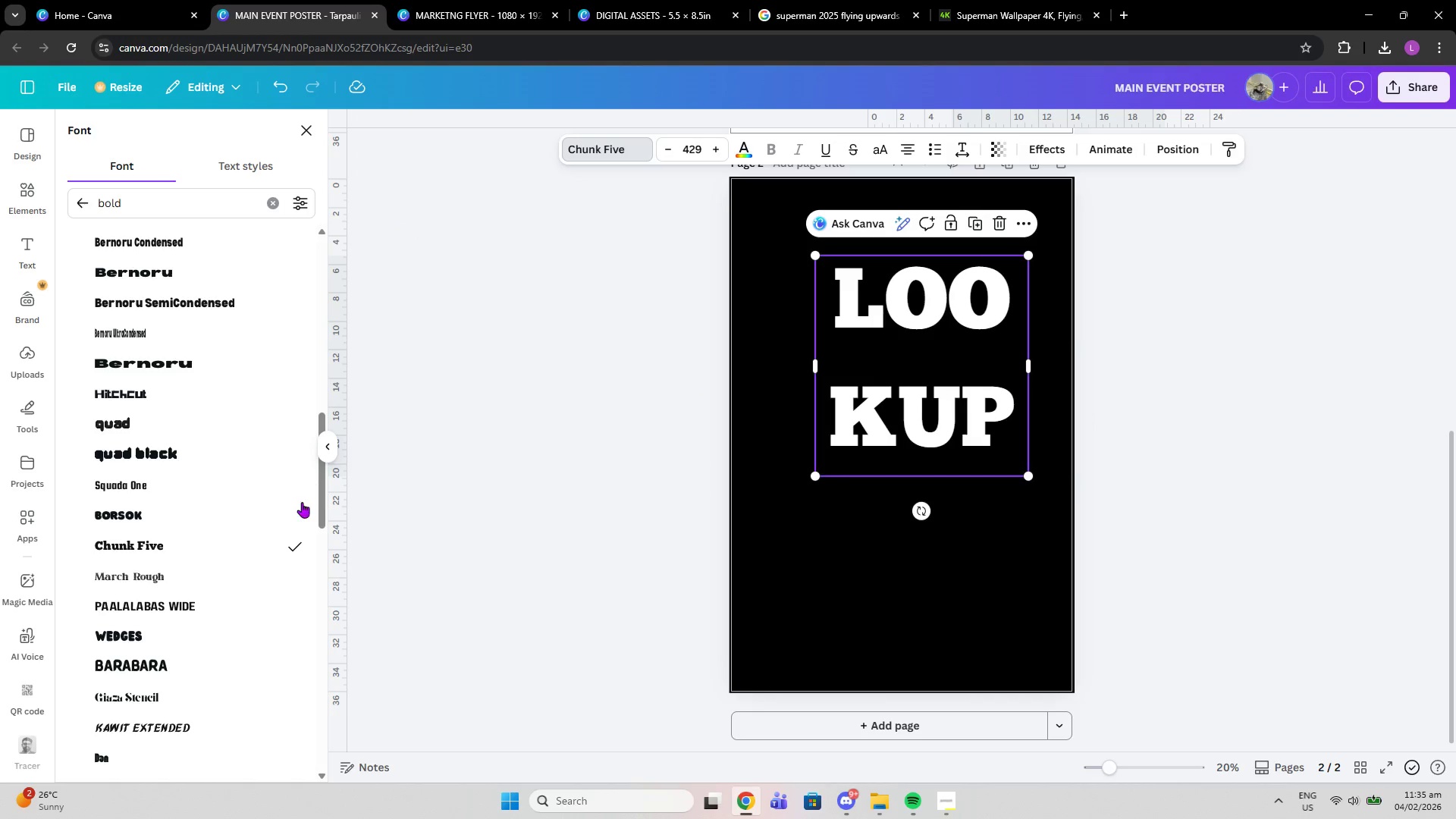 
scroll: coordinate [255, 610], scroll_direction: down, amount: 5.0
 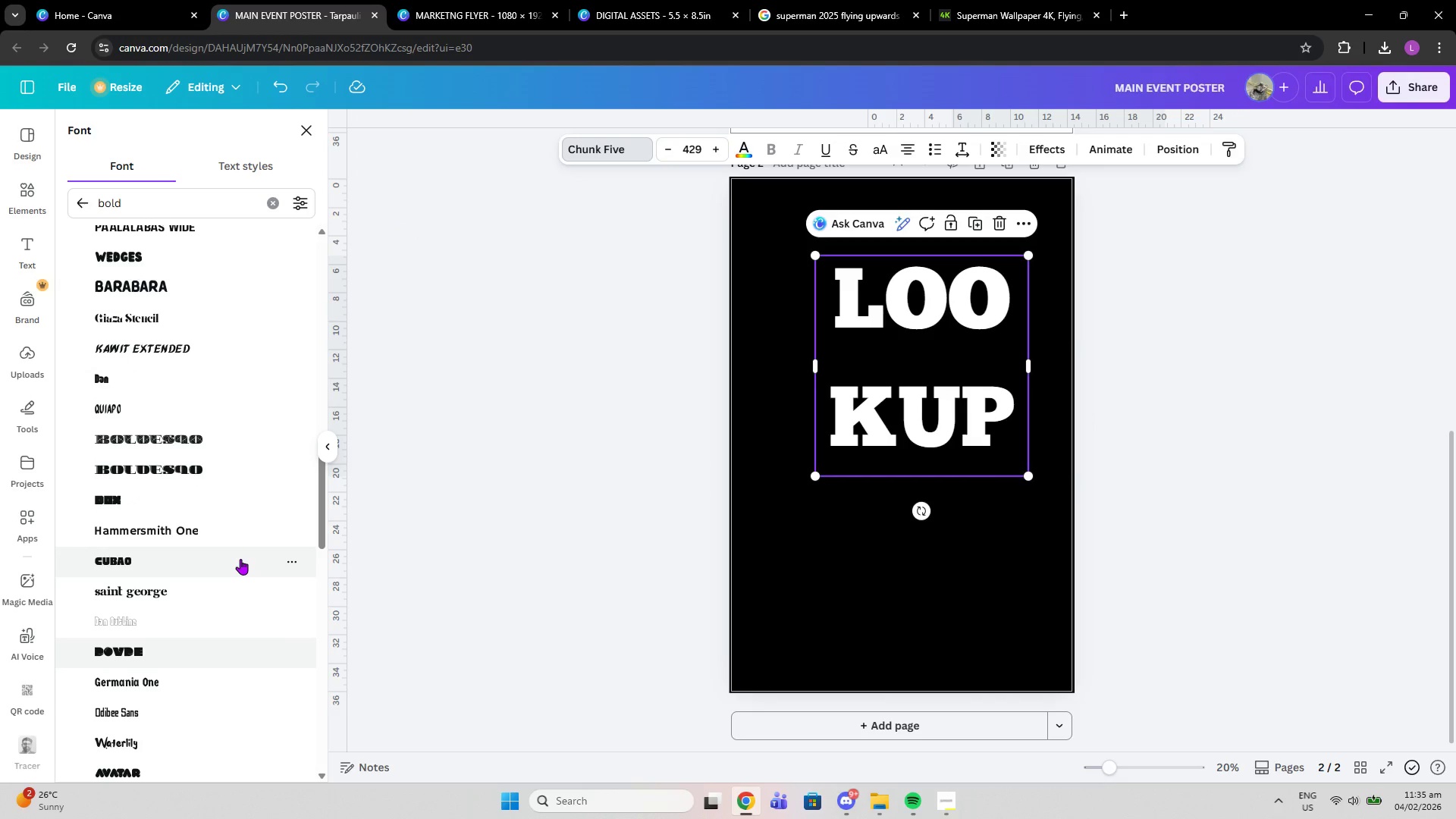 
left_click([240, 559])
 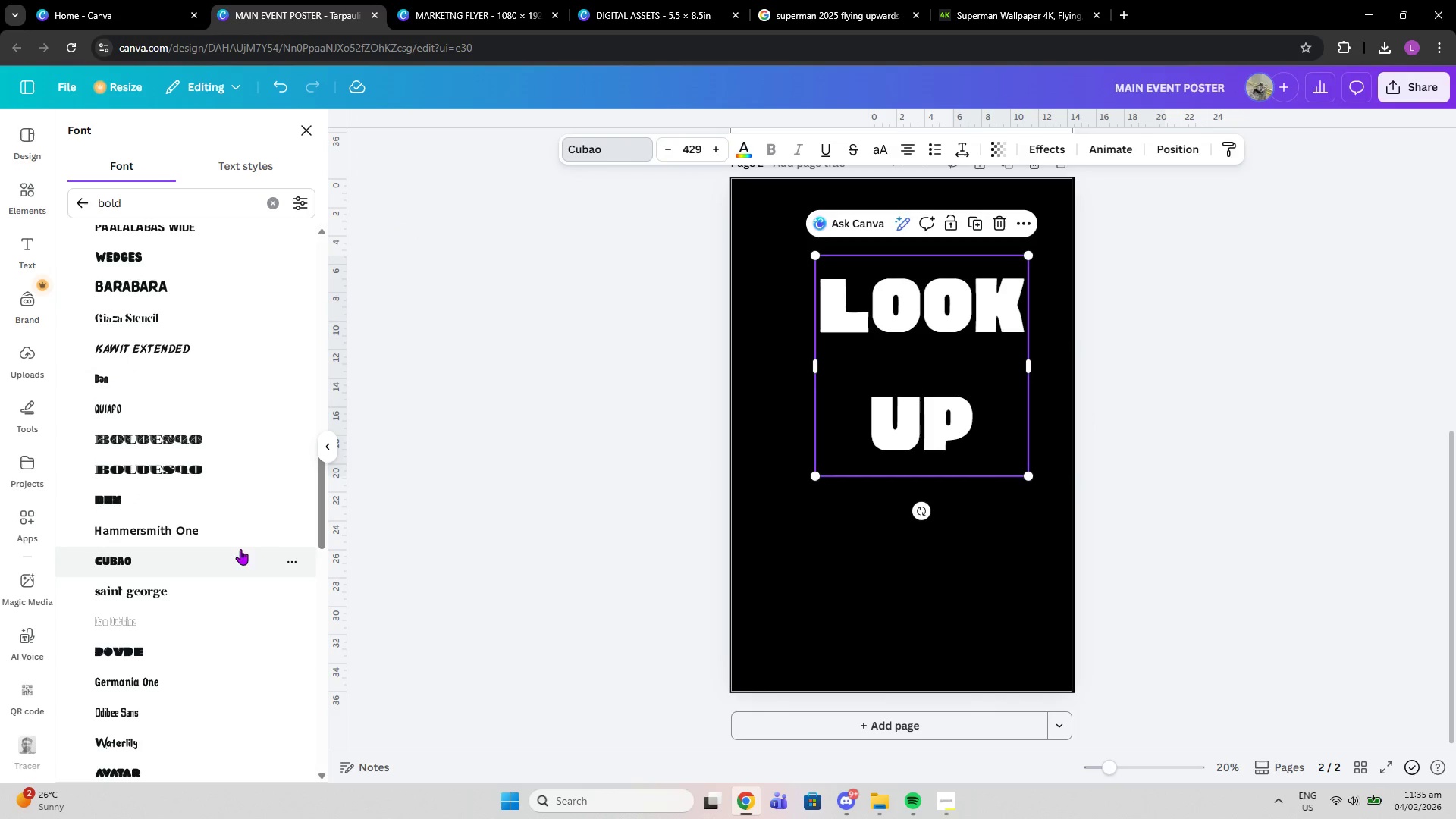 
scroll: coordinate [191, 573], scroll_direction: down, amount: 5.0
 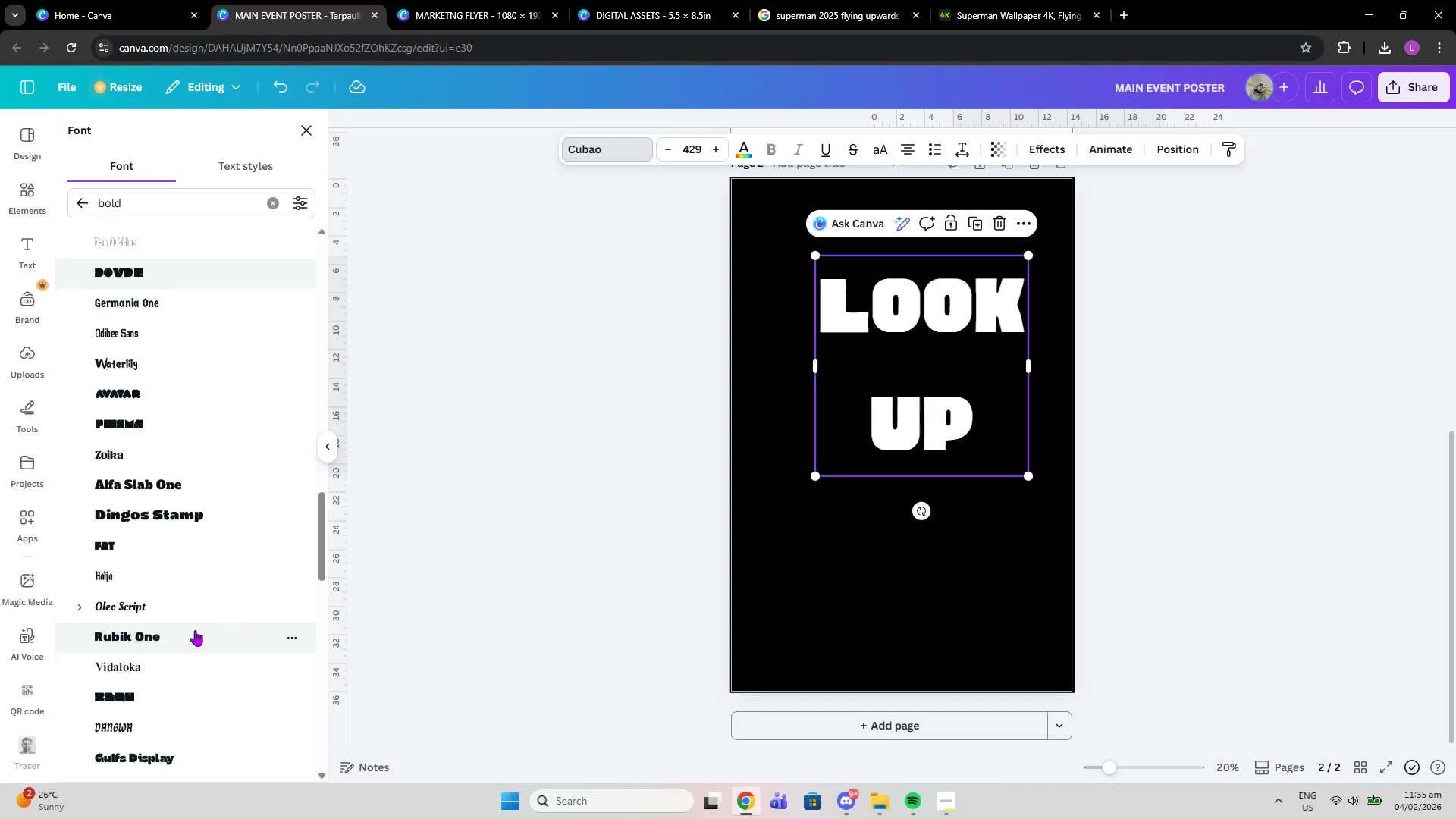 
left_click([195, 630])
 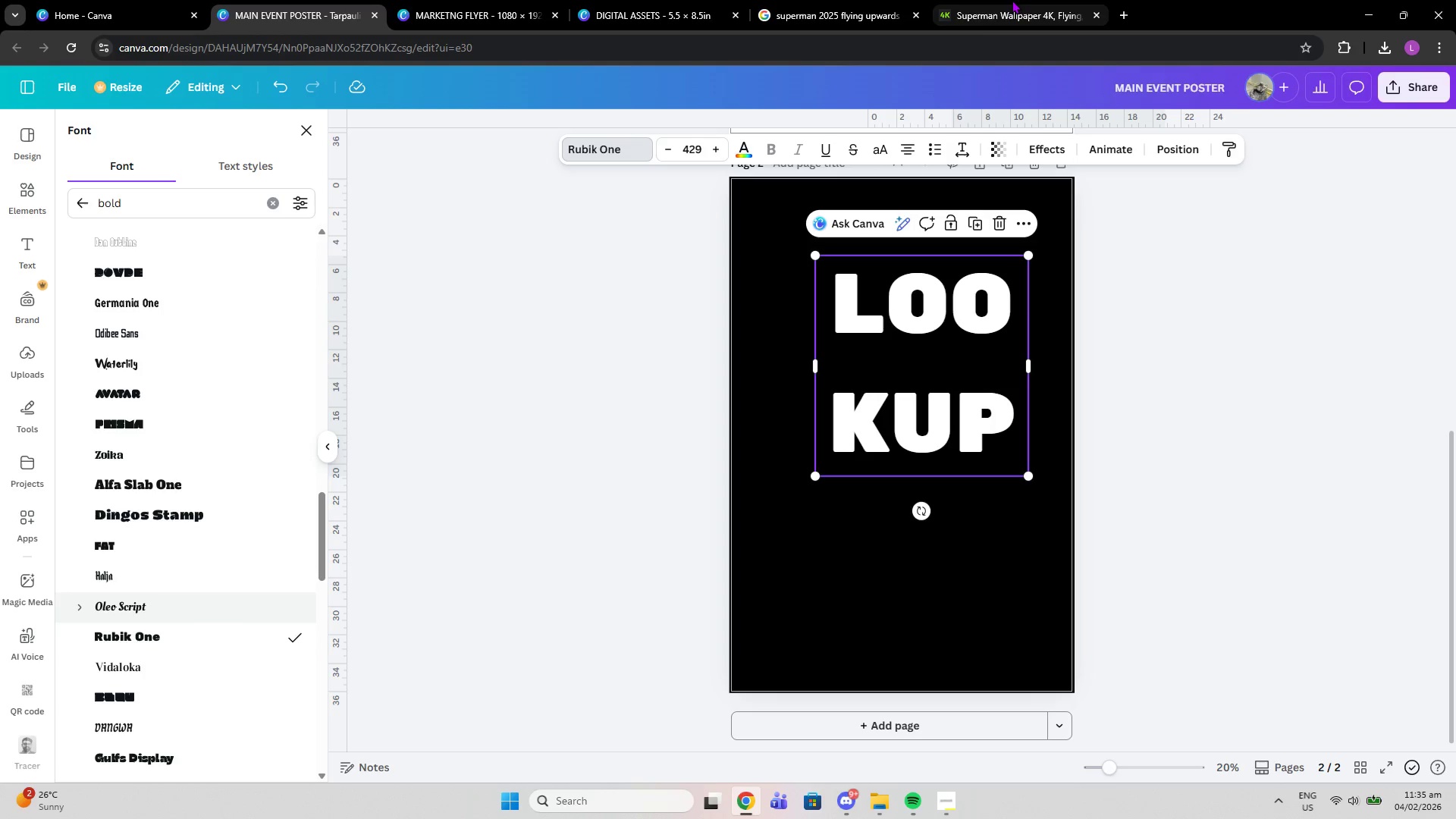 
left_click([874, 0])
 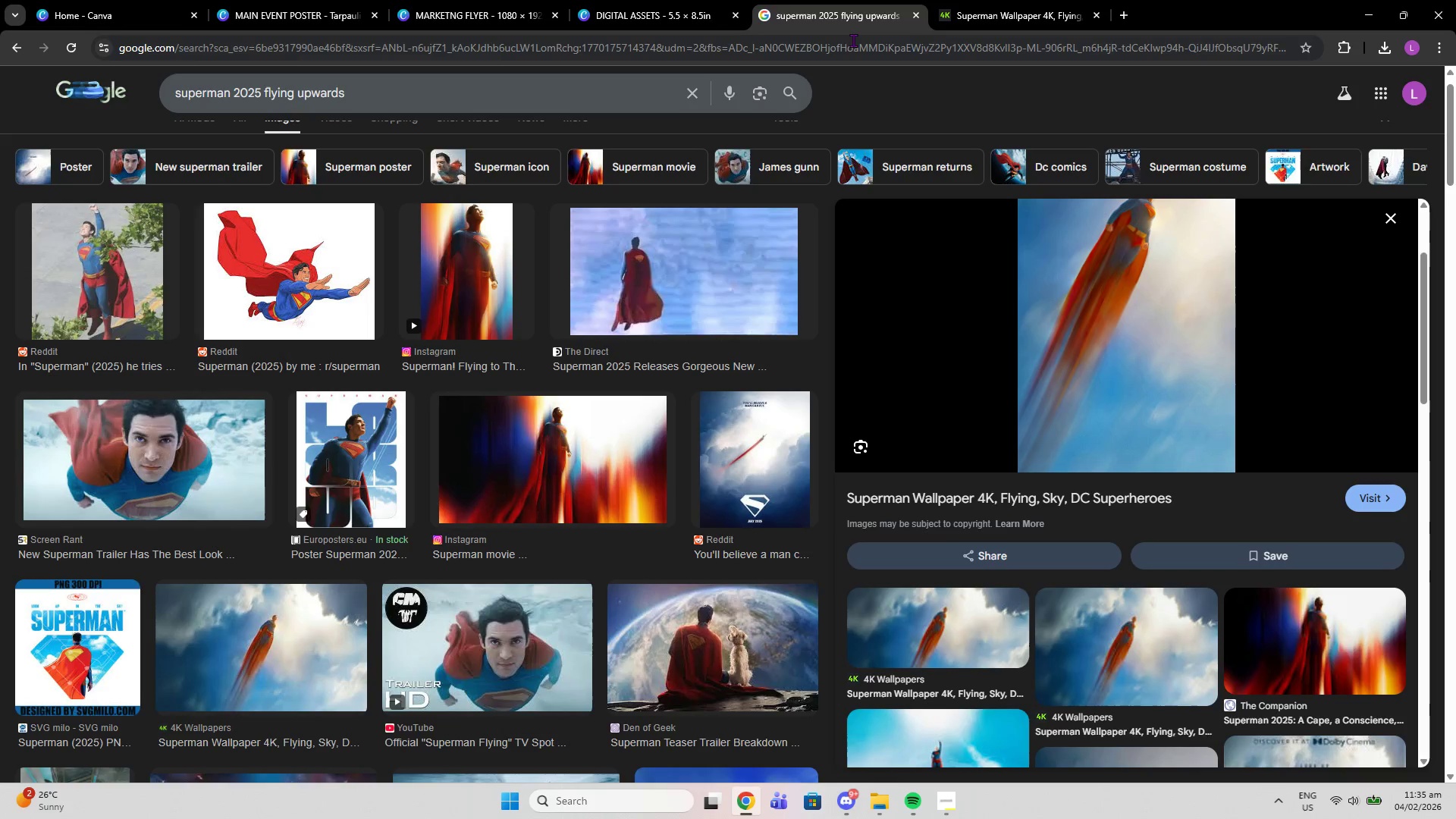 
left_click([853, 40])
 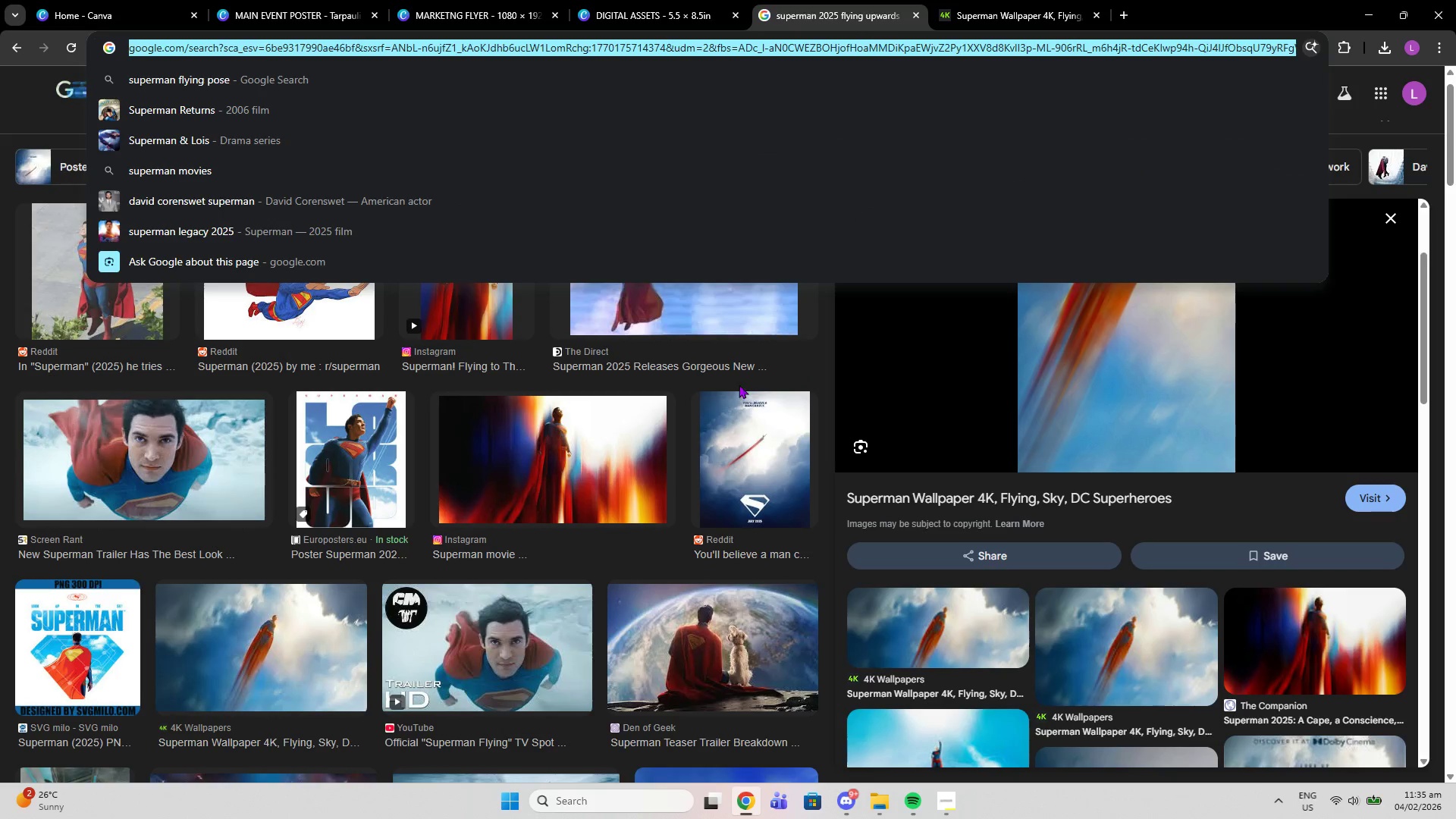 
left_click([699, 313])
 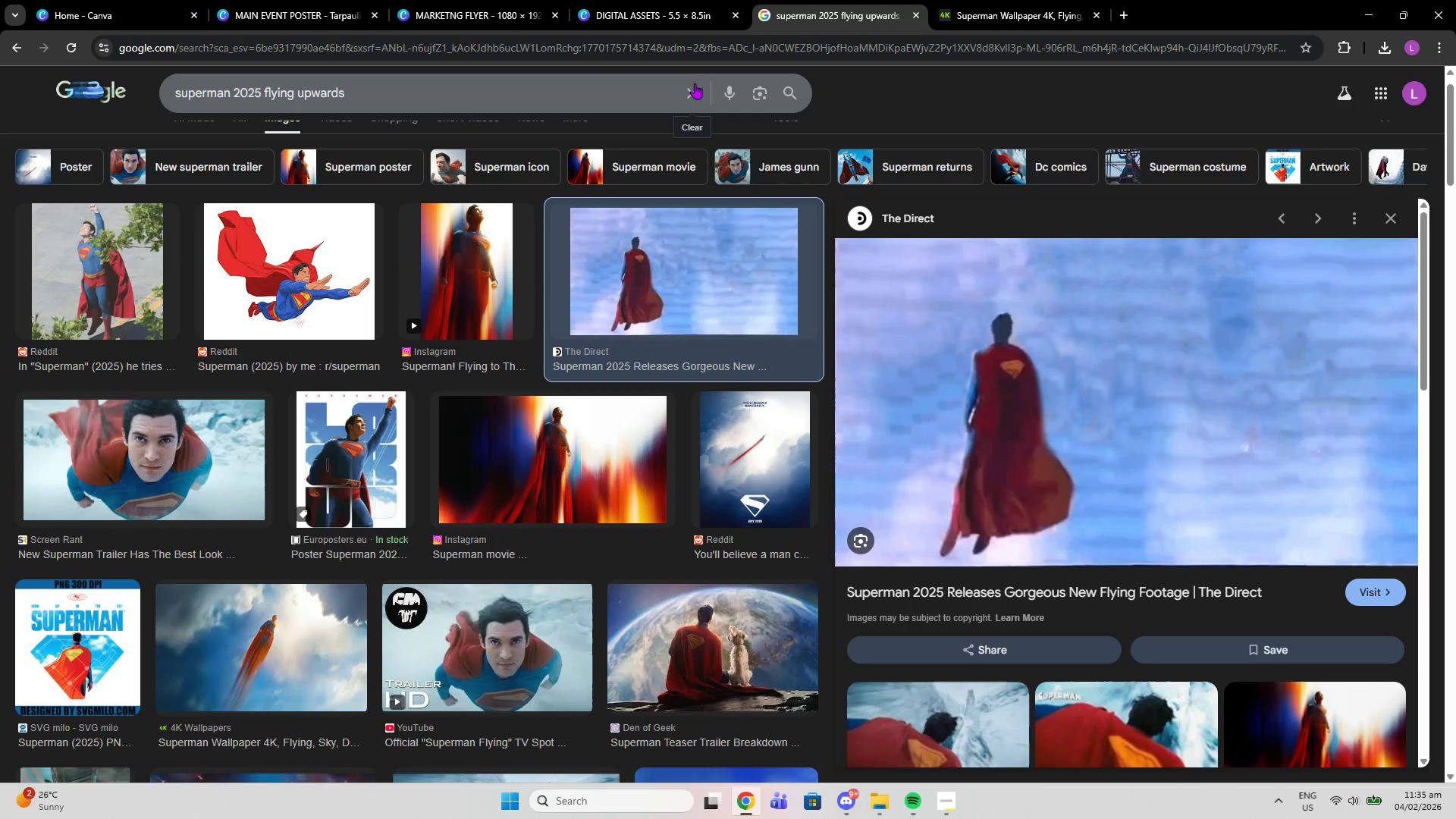 
scroll: coordinate [1156, 495], scroll_direction: down, amount: 2.0
 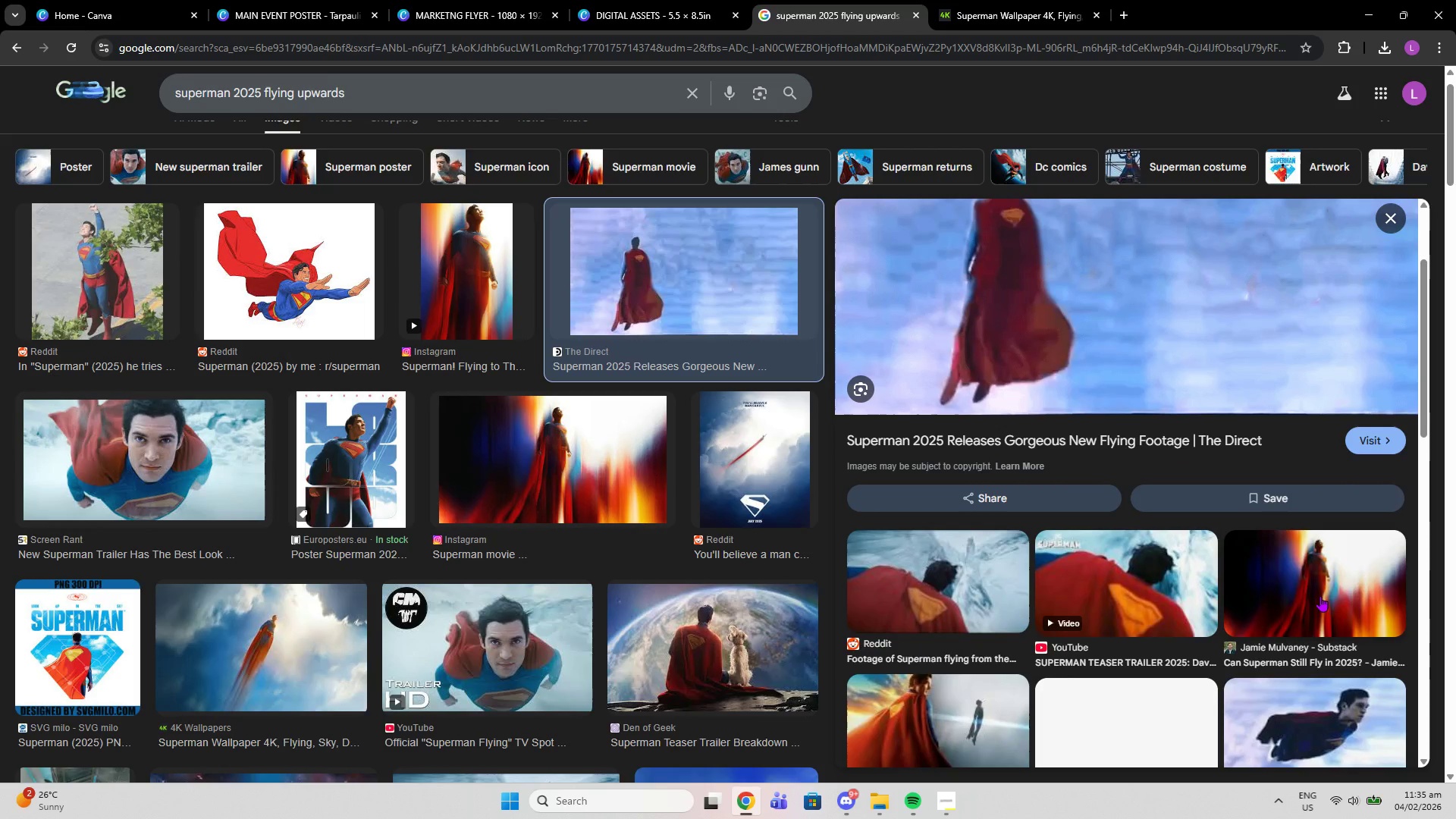 
left_click([1320, 596])
 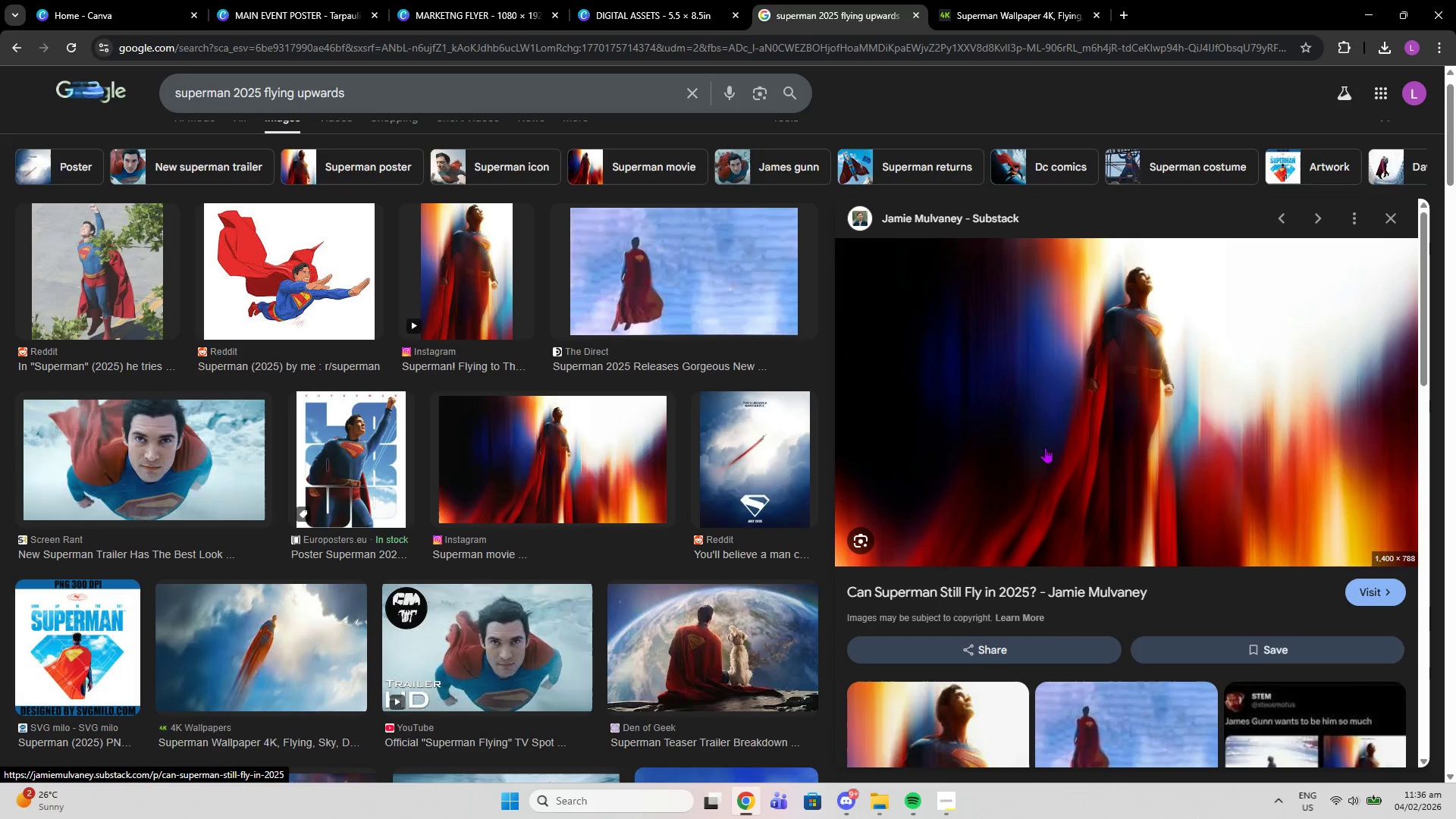 
wait(5.98)
 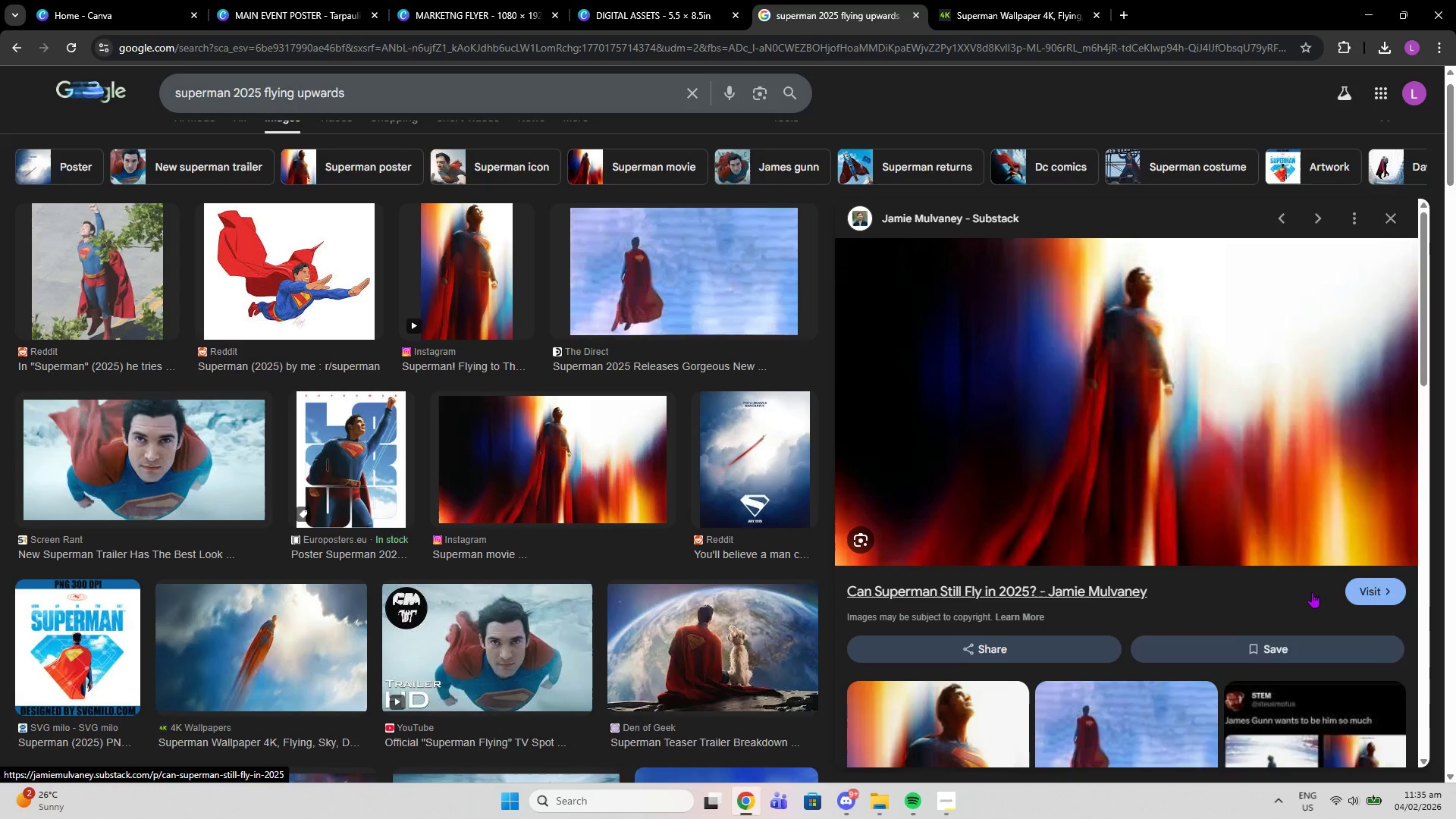 
scroll: coordinate [1187, 606], scroll_direction: down, amount: 7.0
 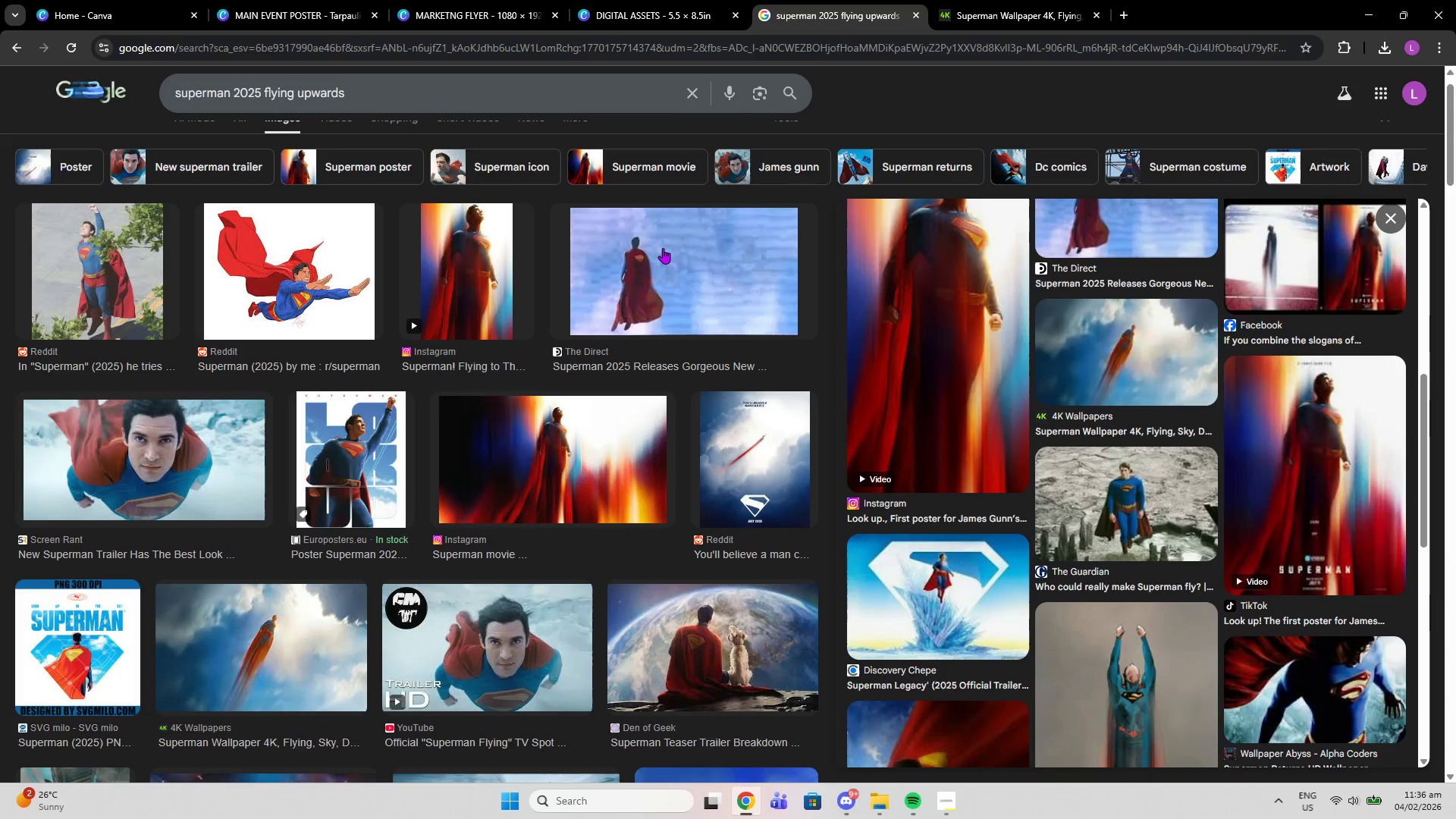 
left_click([1024, 592])
 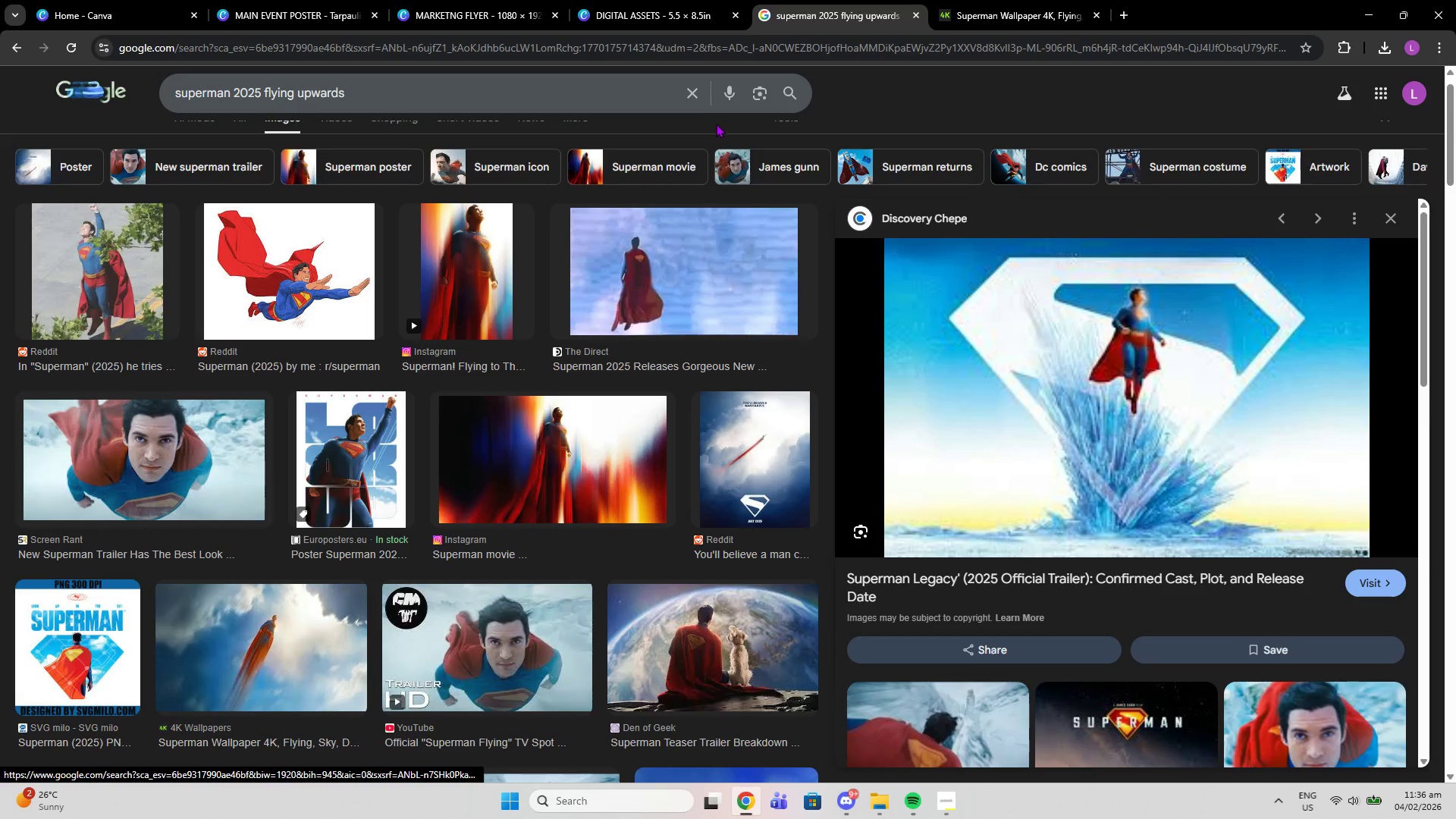 
left_click([623, 50])
 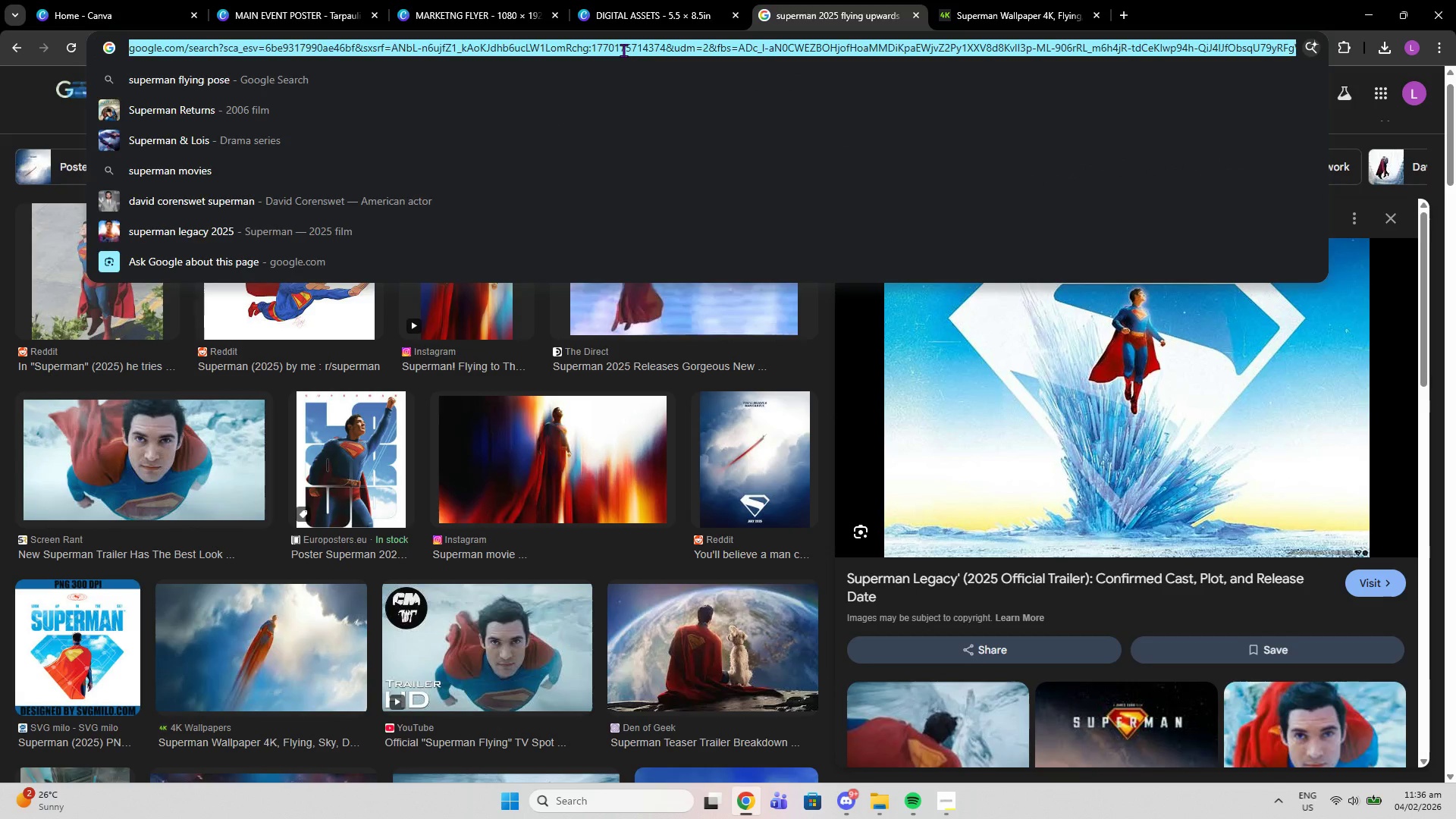 
type(similar fopnt )
key(Backspace)
key(Backspace)
key(Backspace)
key(Backspace)
type(nts s)
key(Backspace)
type(to cubao in canva)
 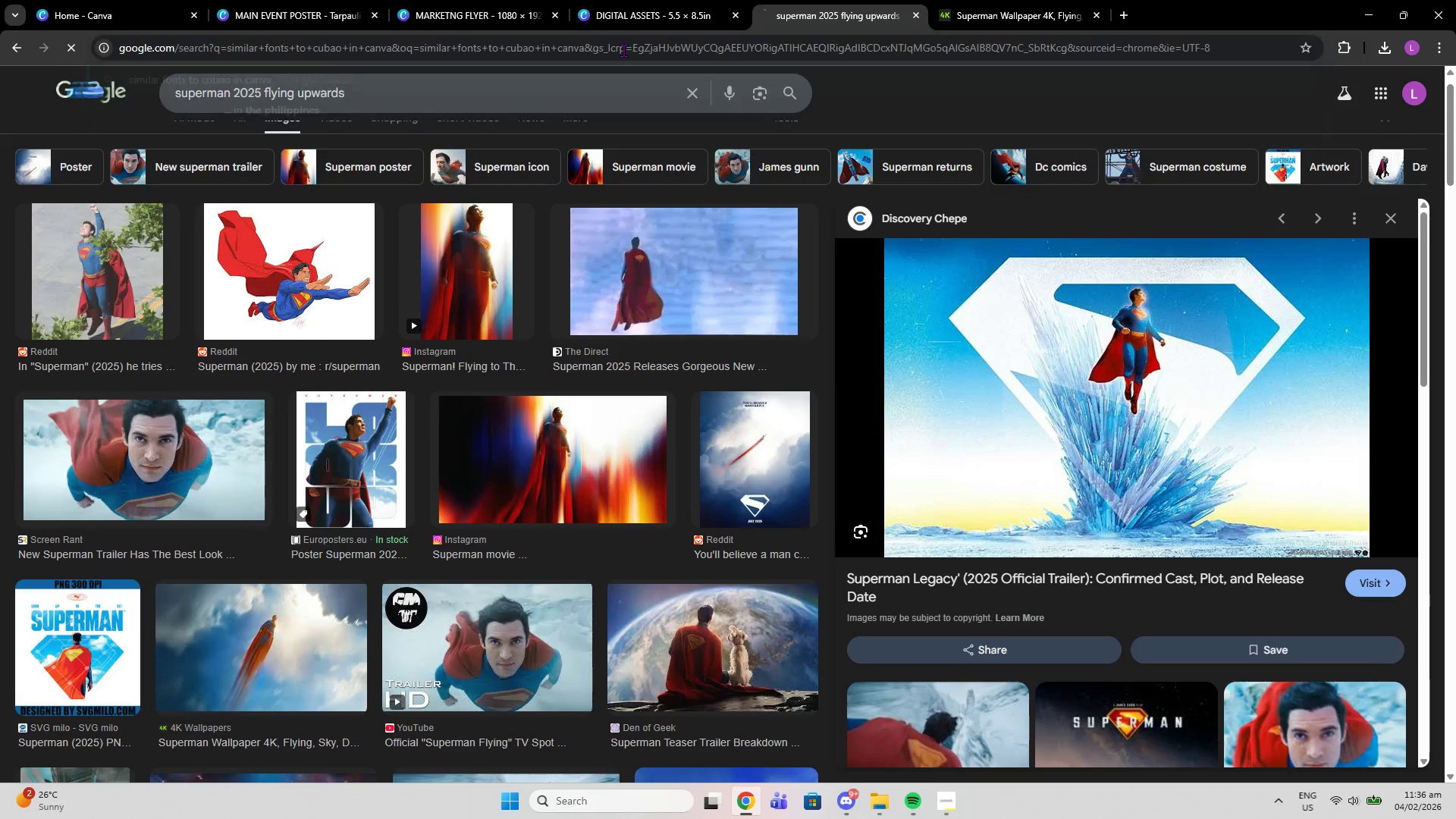 
key(Enter)
 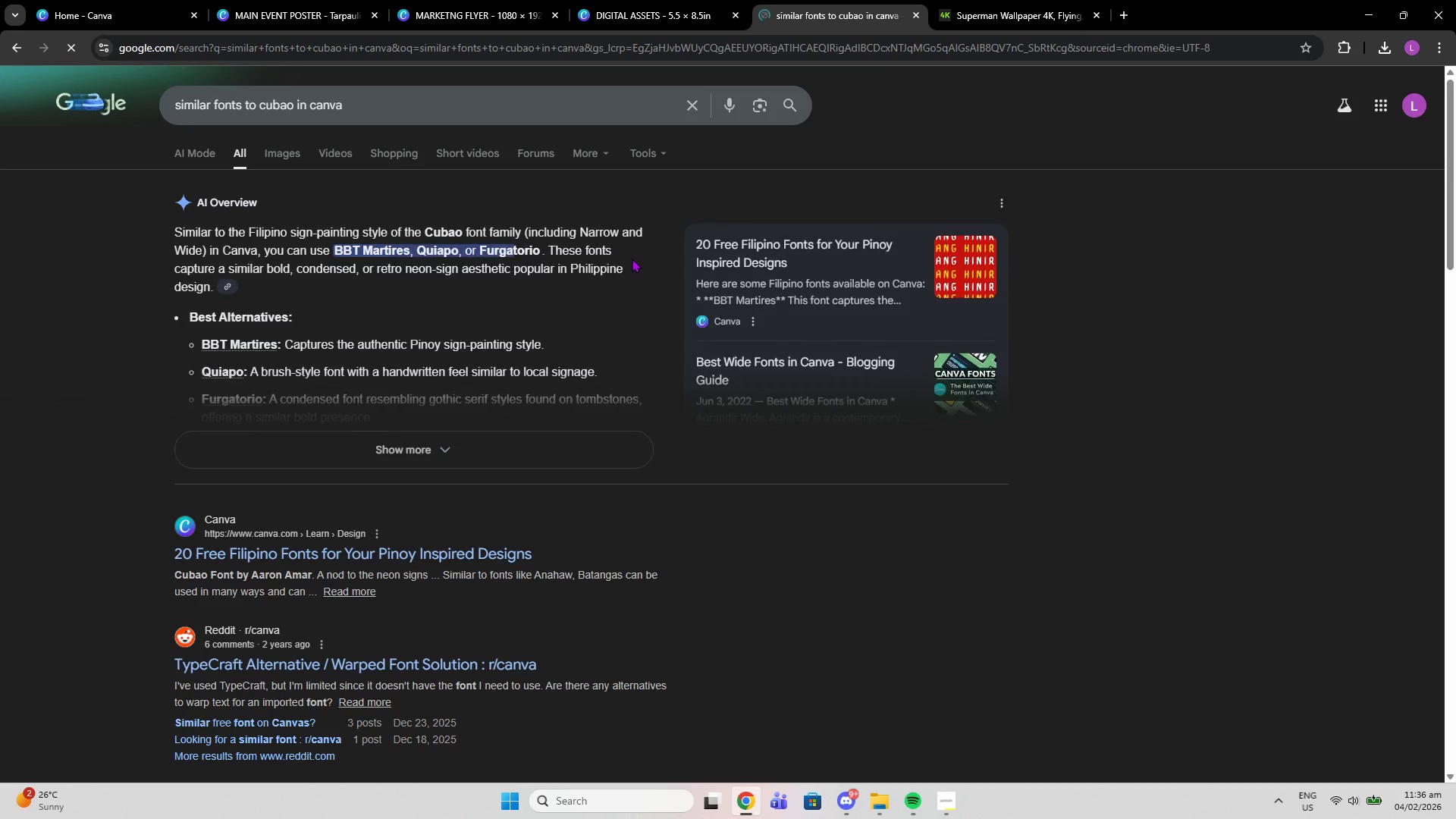 
left_click([585, 459])
 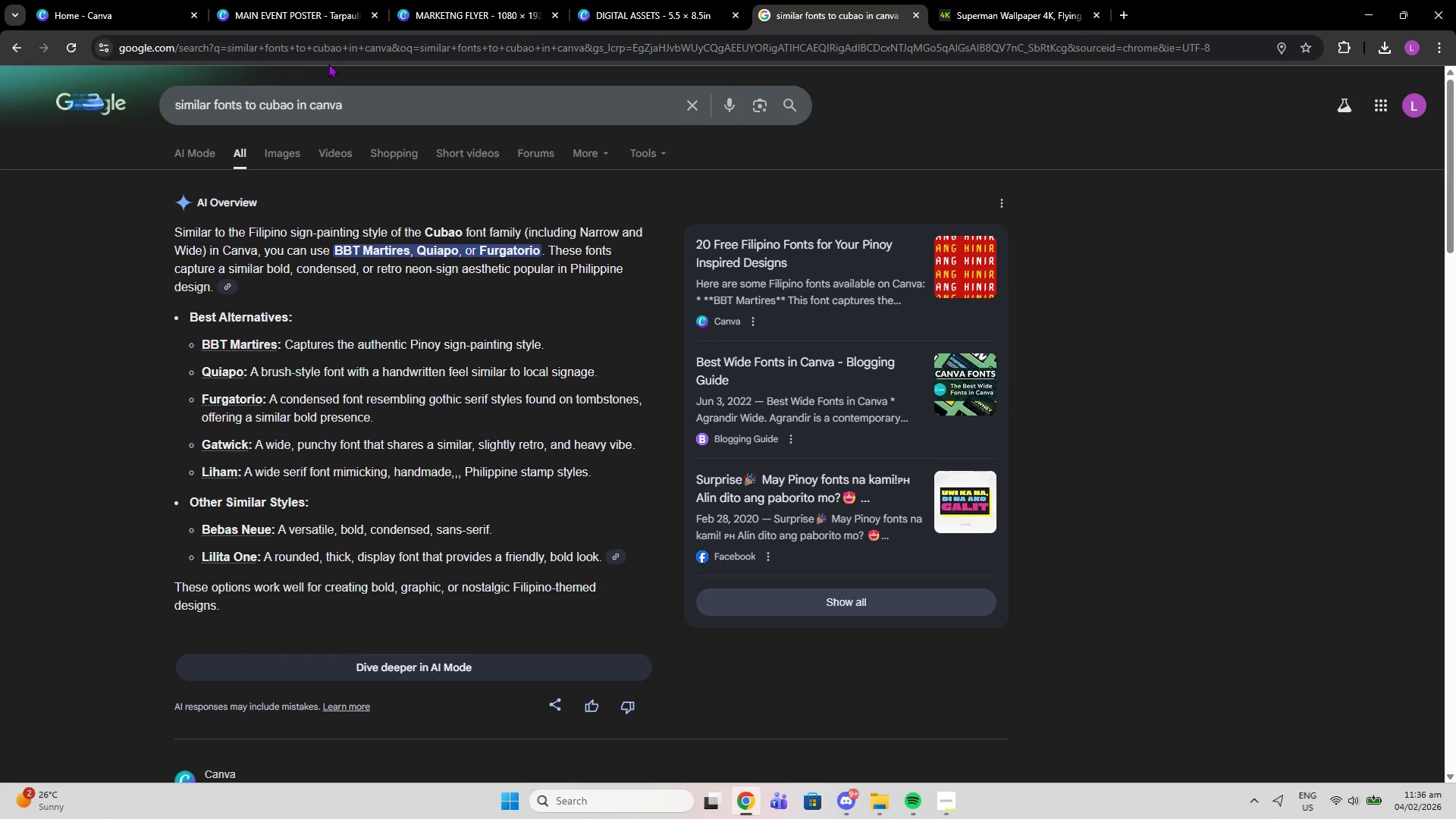 
wait(13.02)
 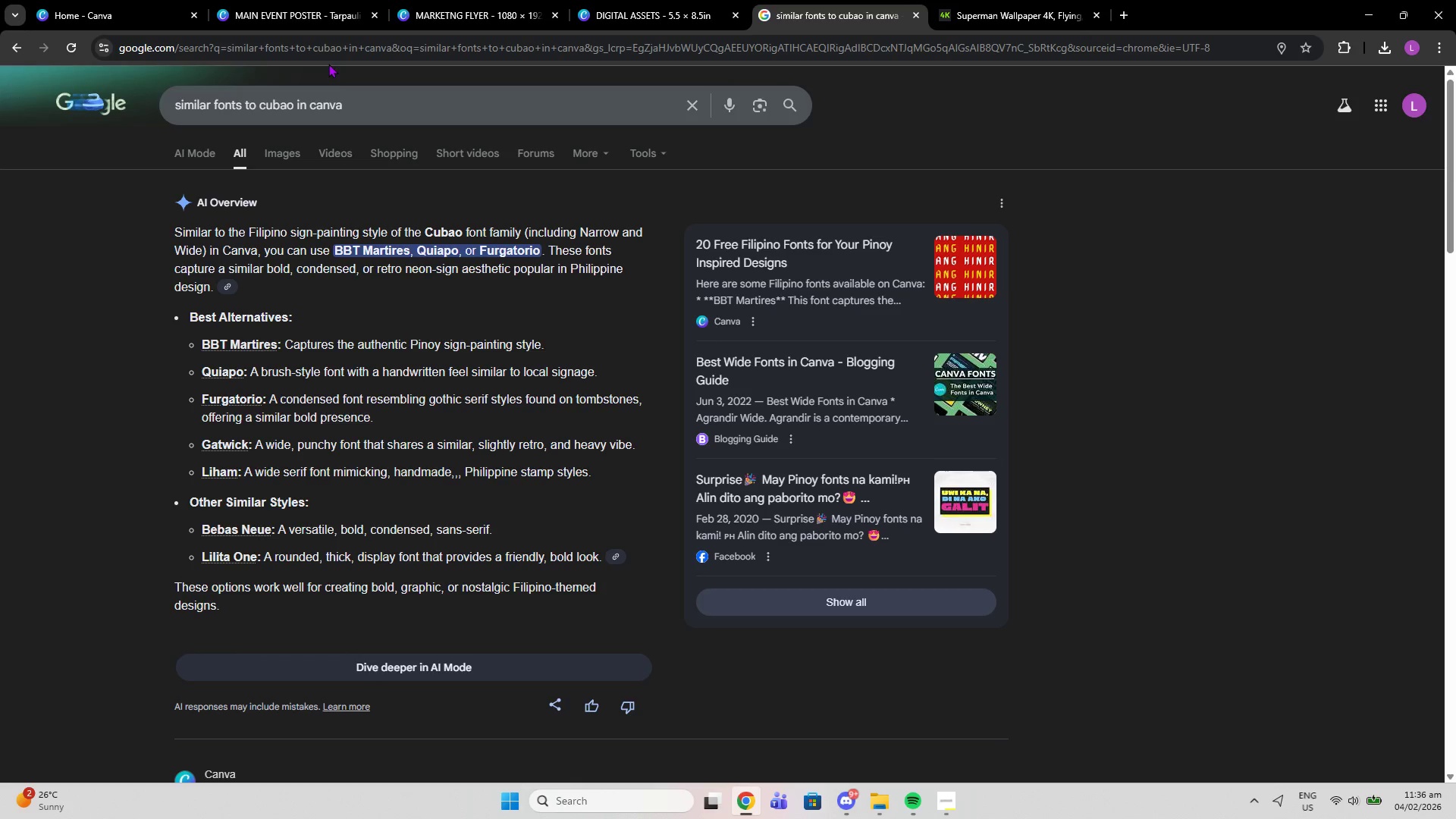 
left_click([323, 0])
 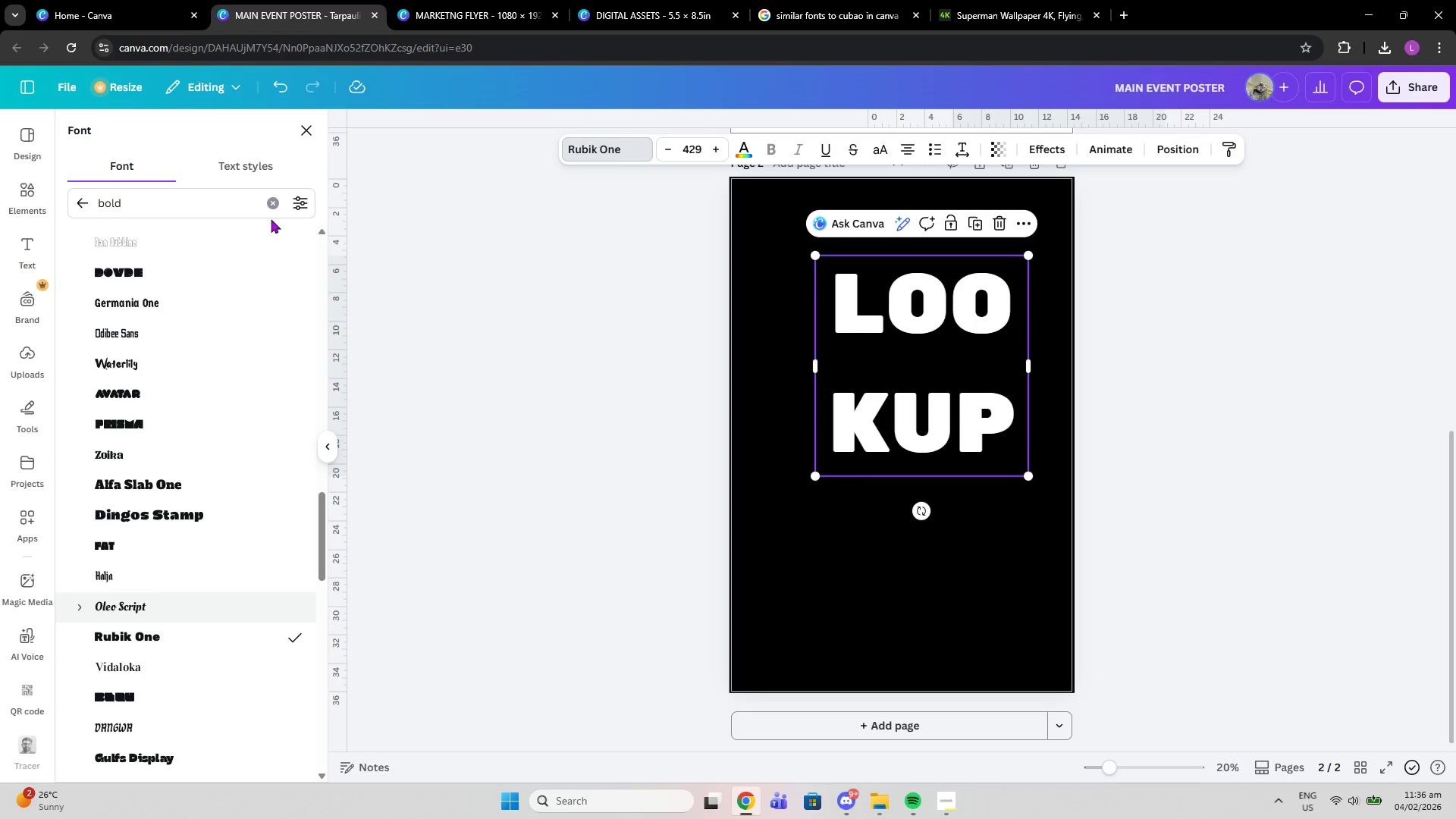 
left_click([281, 210])
 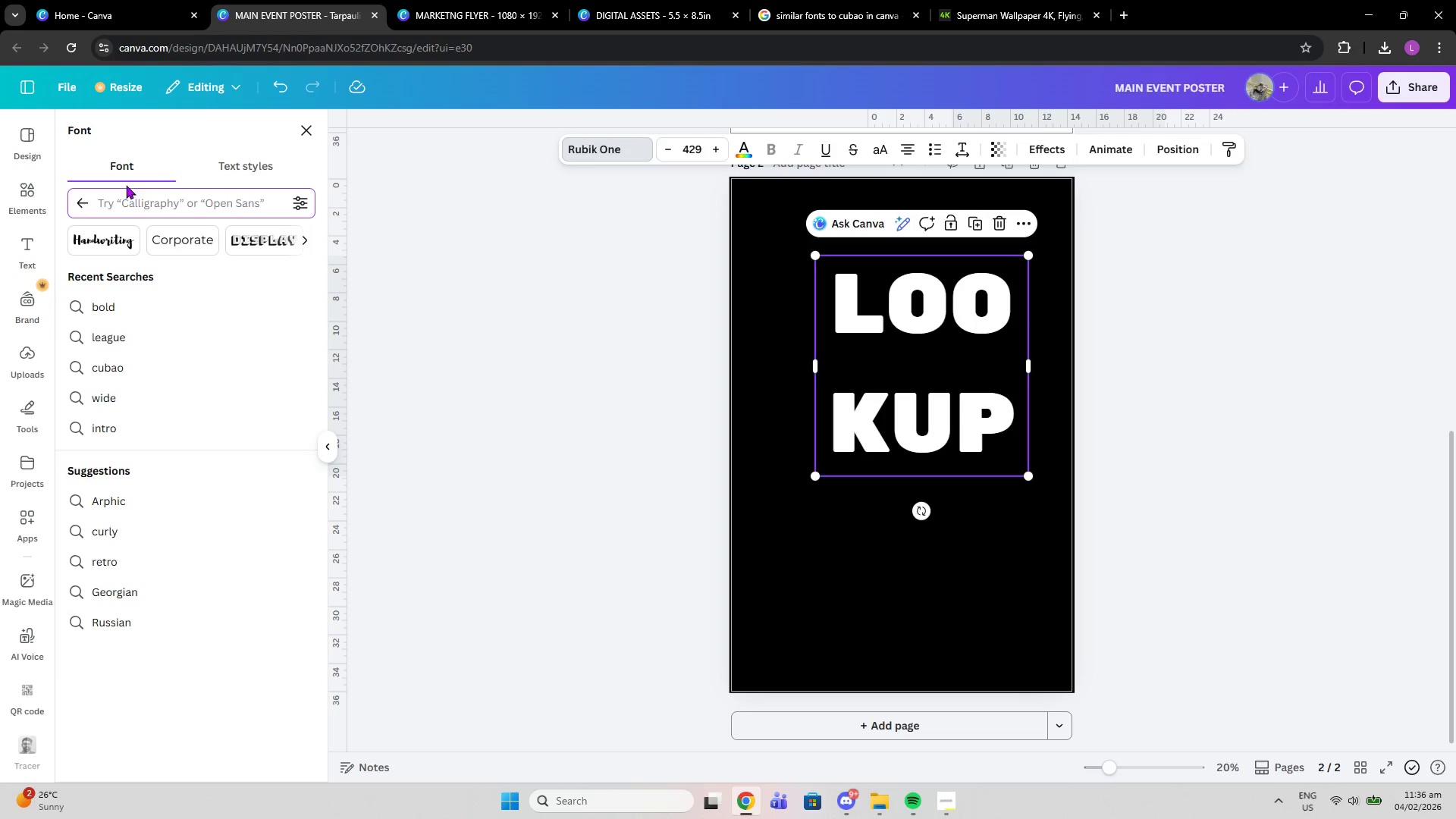 
left_click([81, 200])
 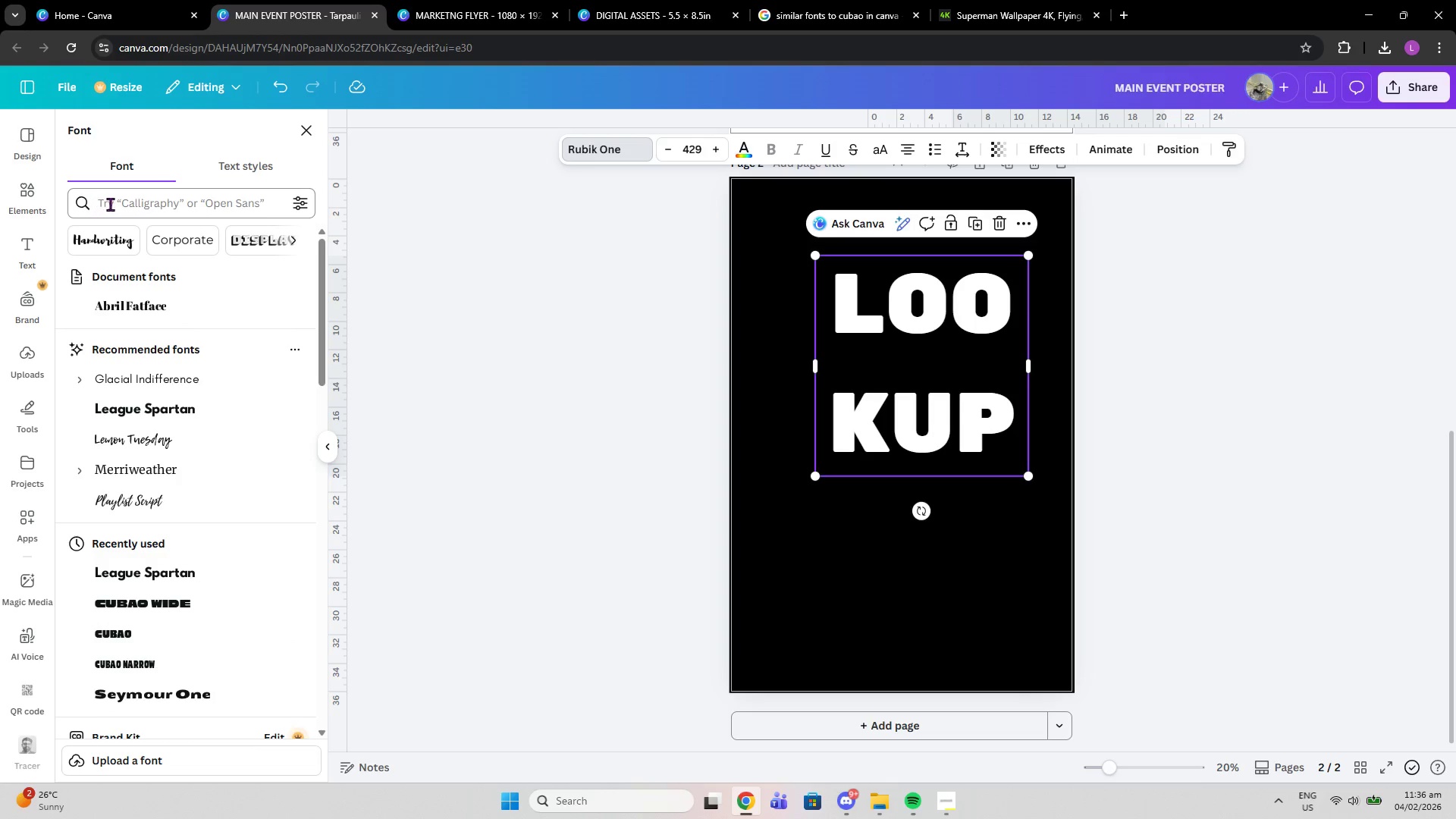 
left_click([114, 204])
 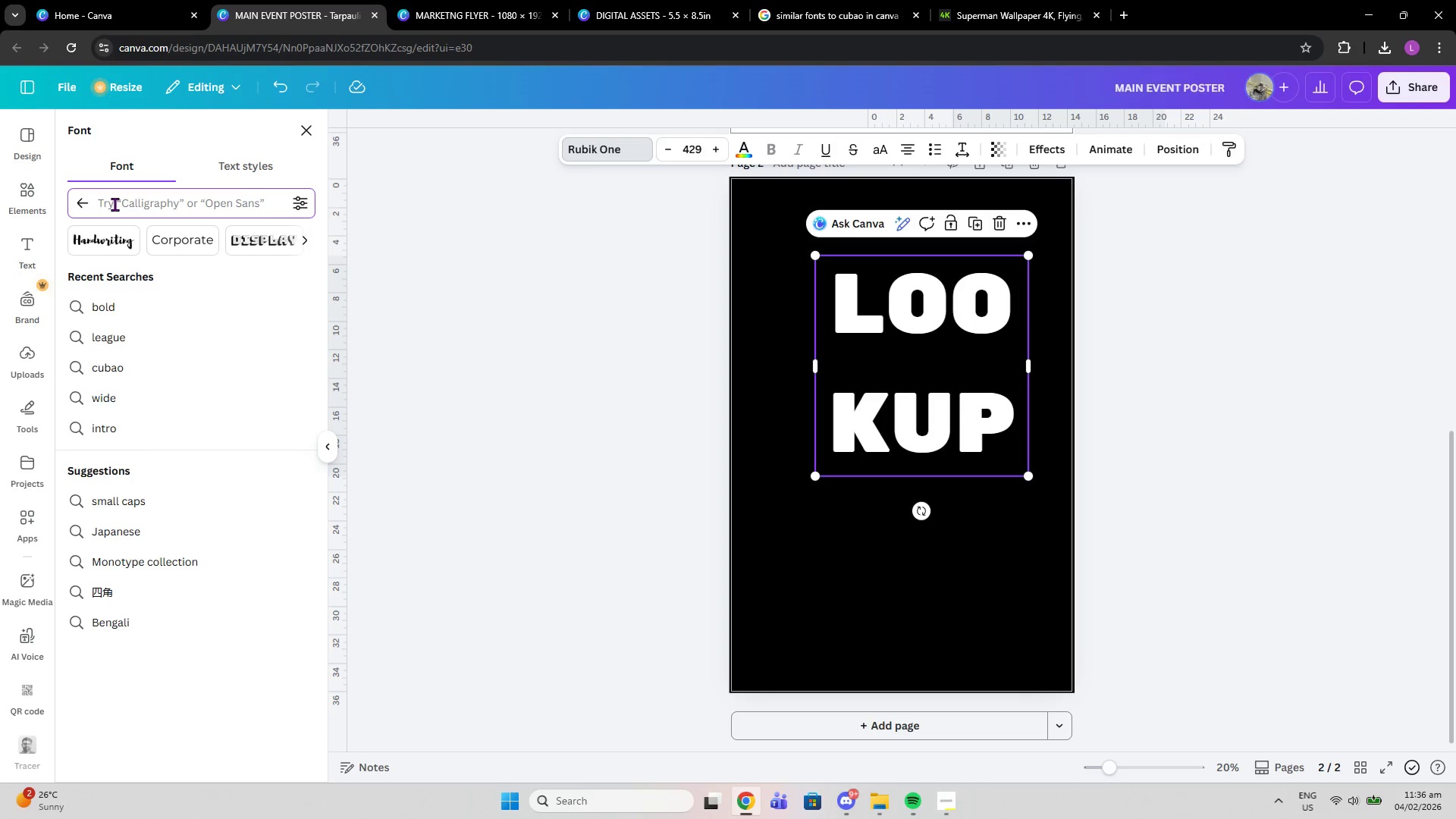 
type(bebas)
 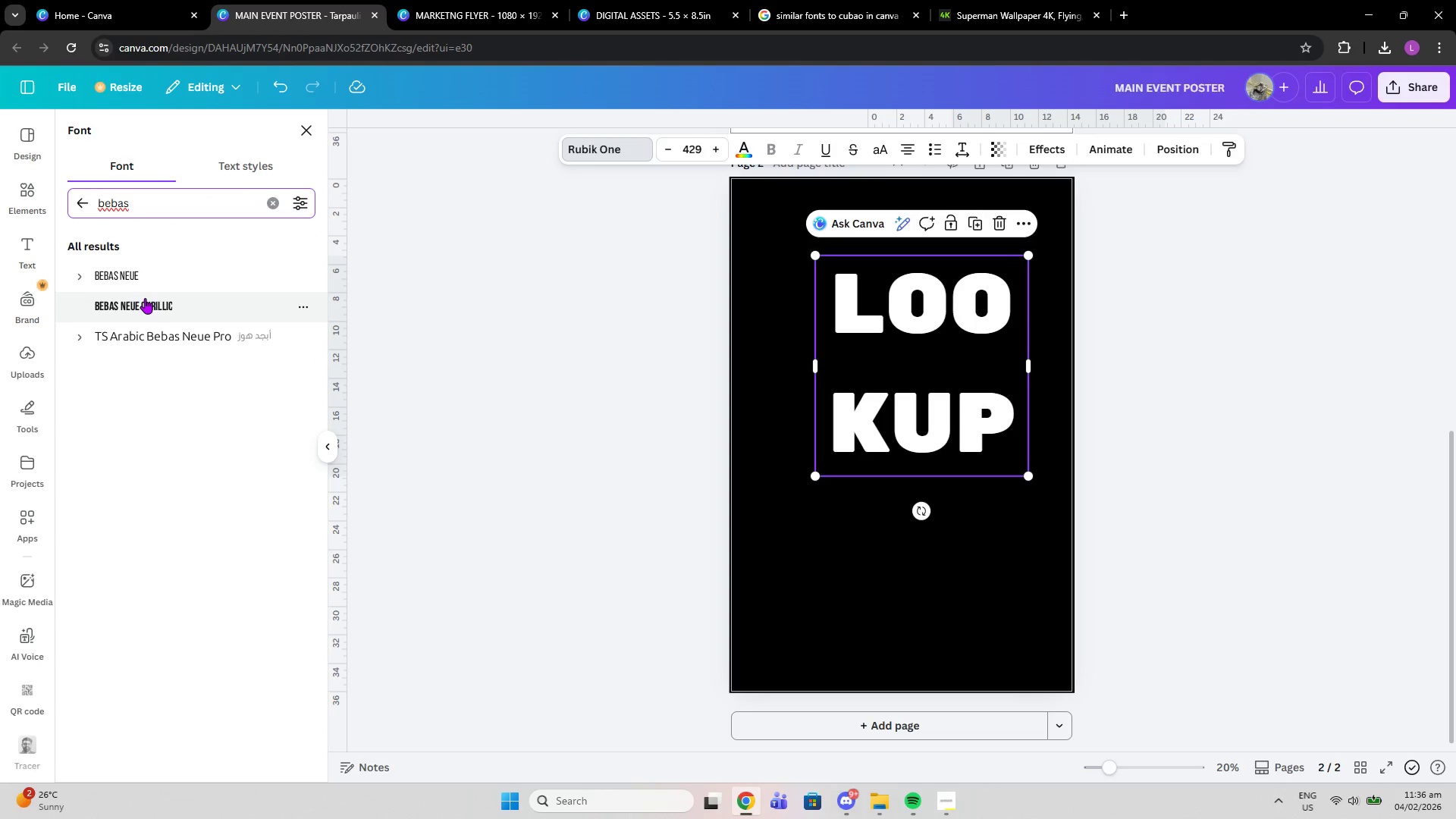 
left_click([132, 275])
 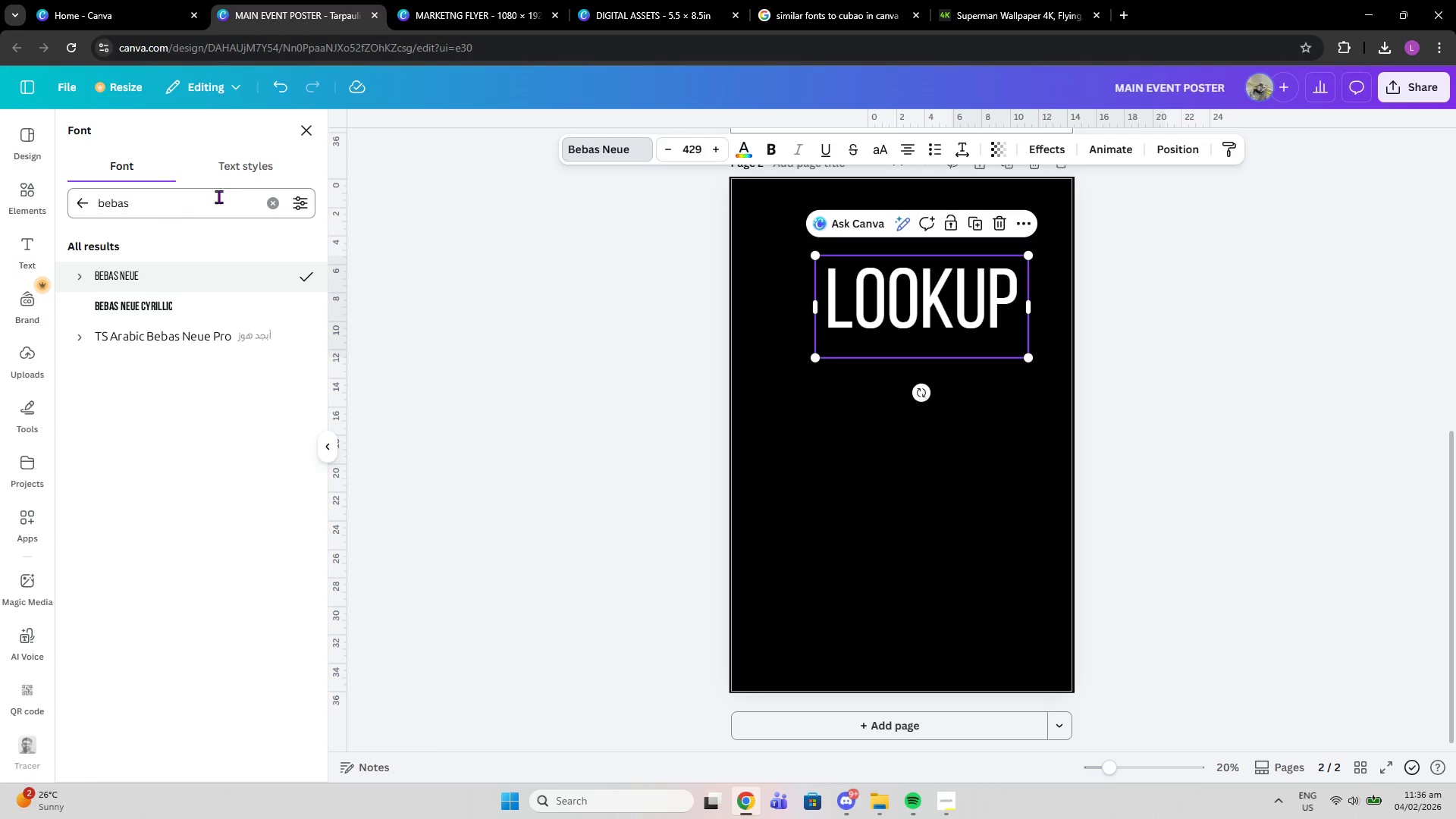 
left_click([265, 205])
 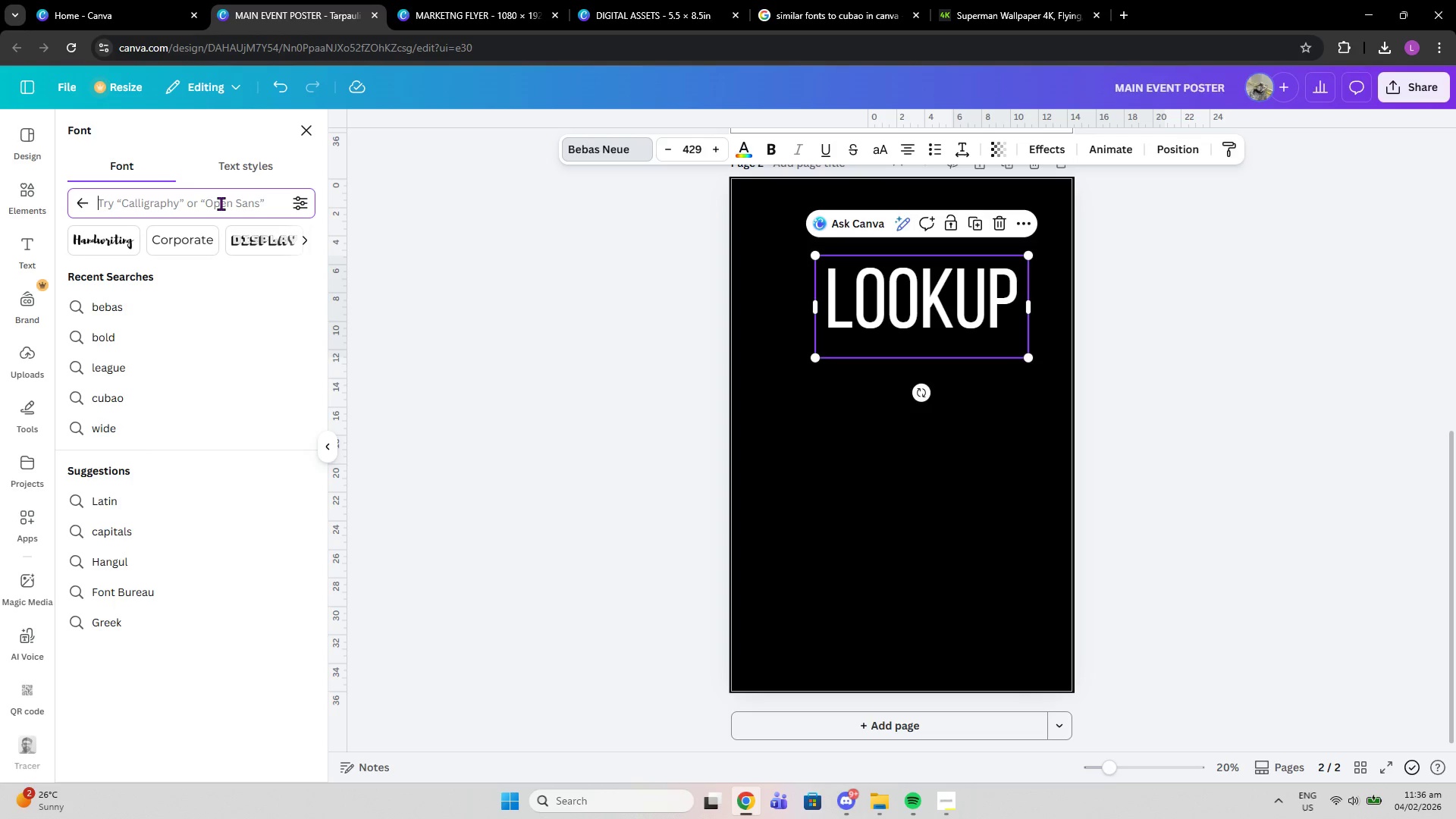 
left_click([221, 203])
 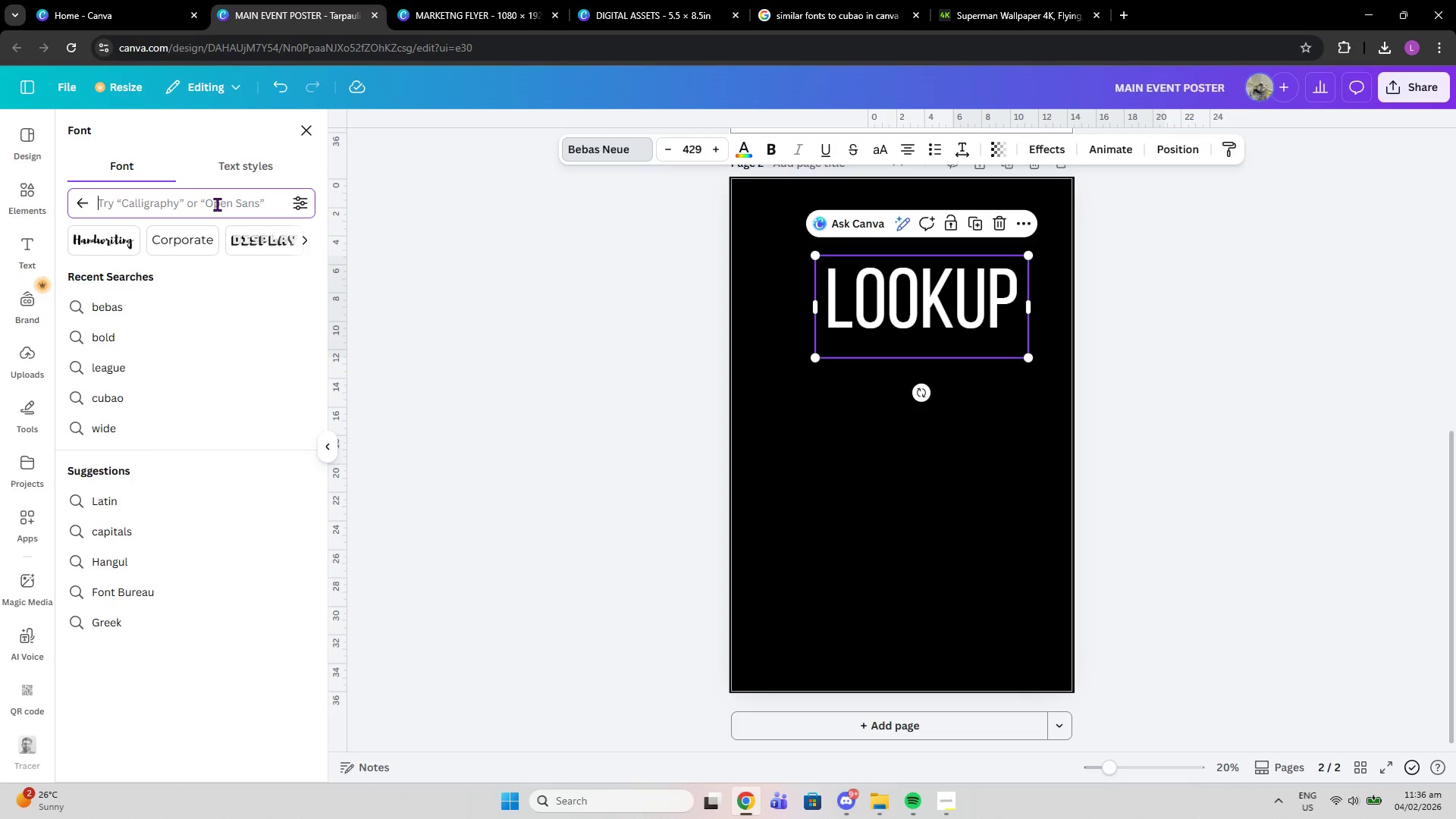 
type(quiappo)
 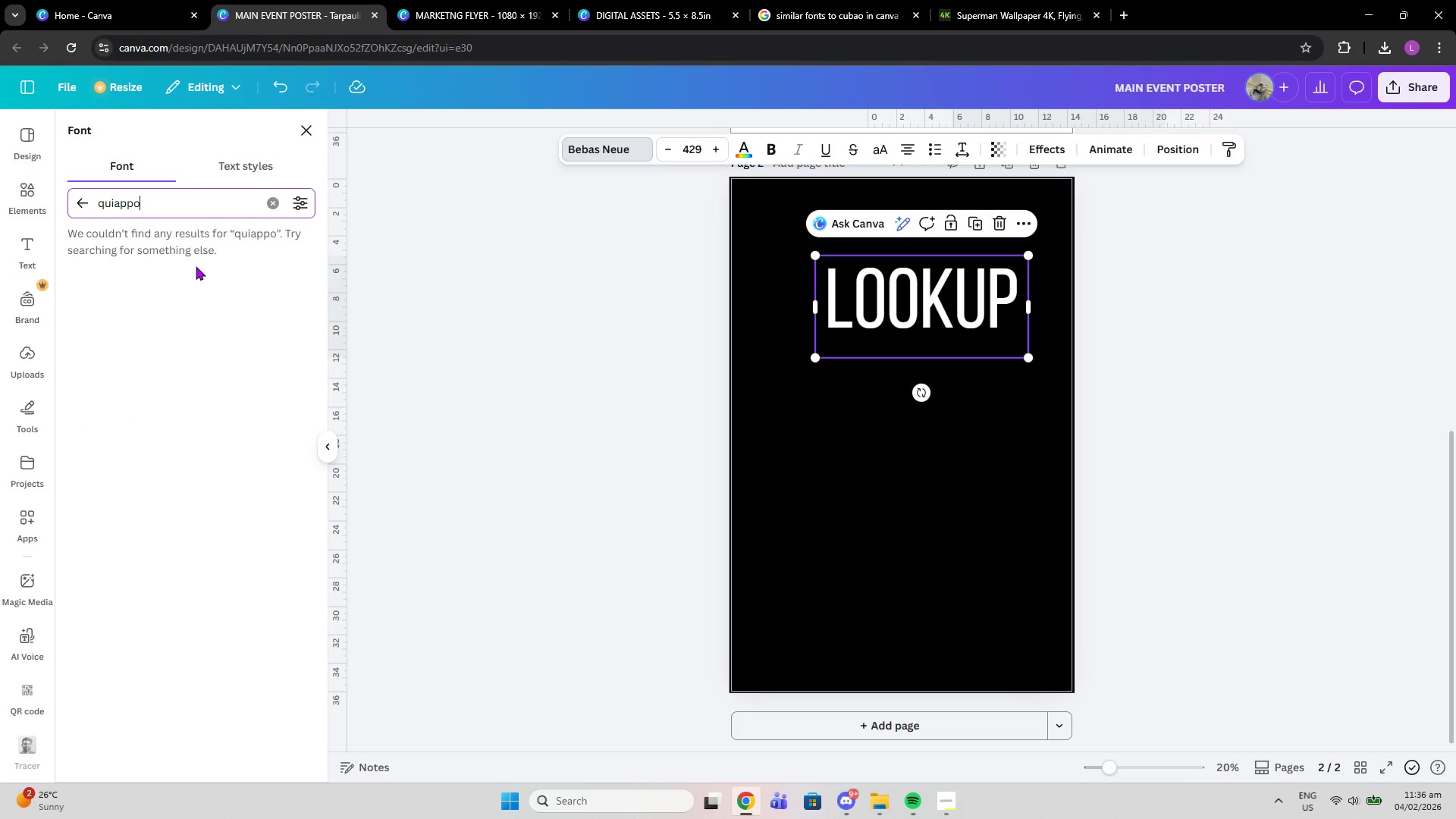 
key(Backquote)
 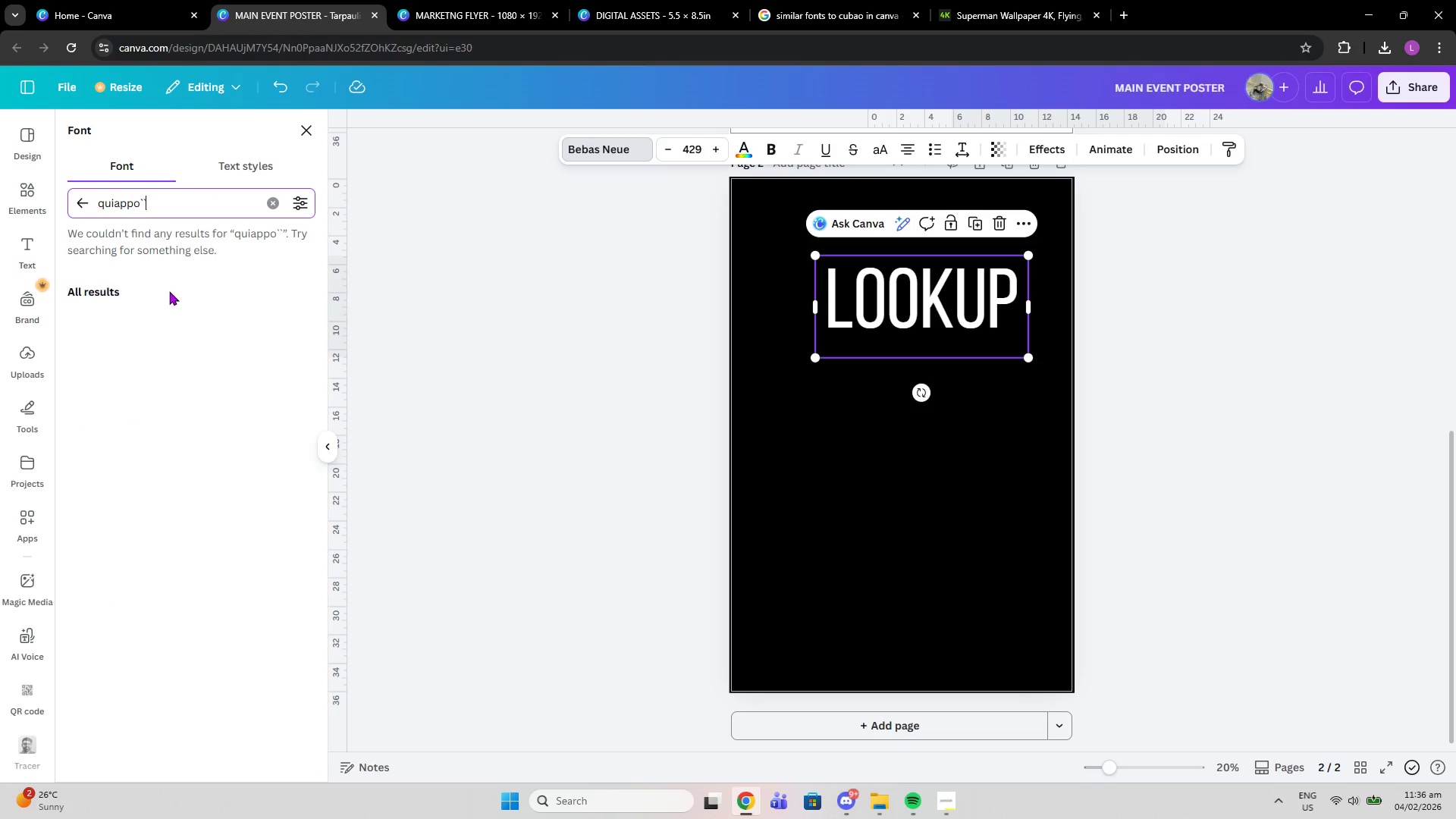 
key(Backquote)
 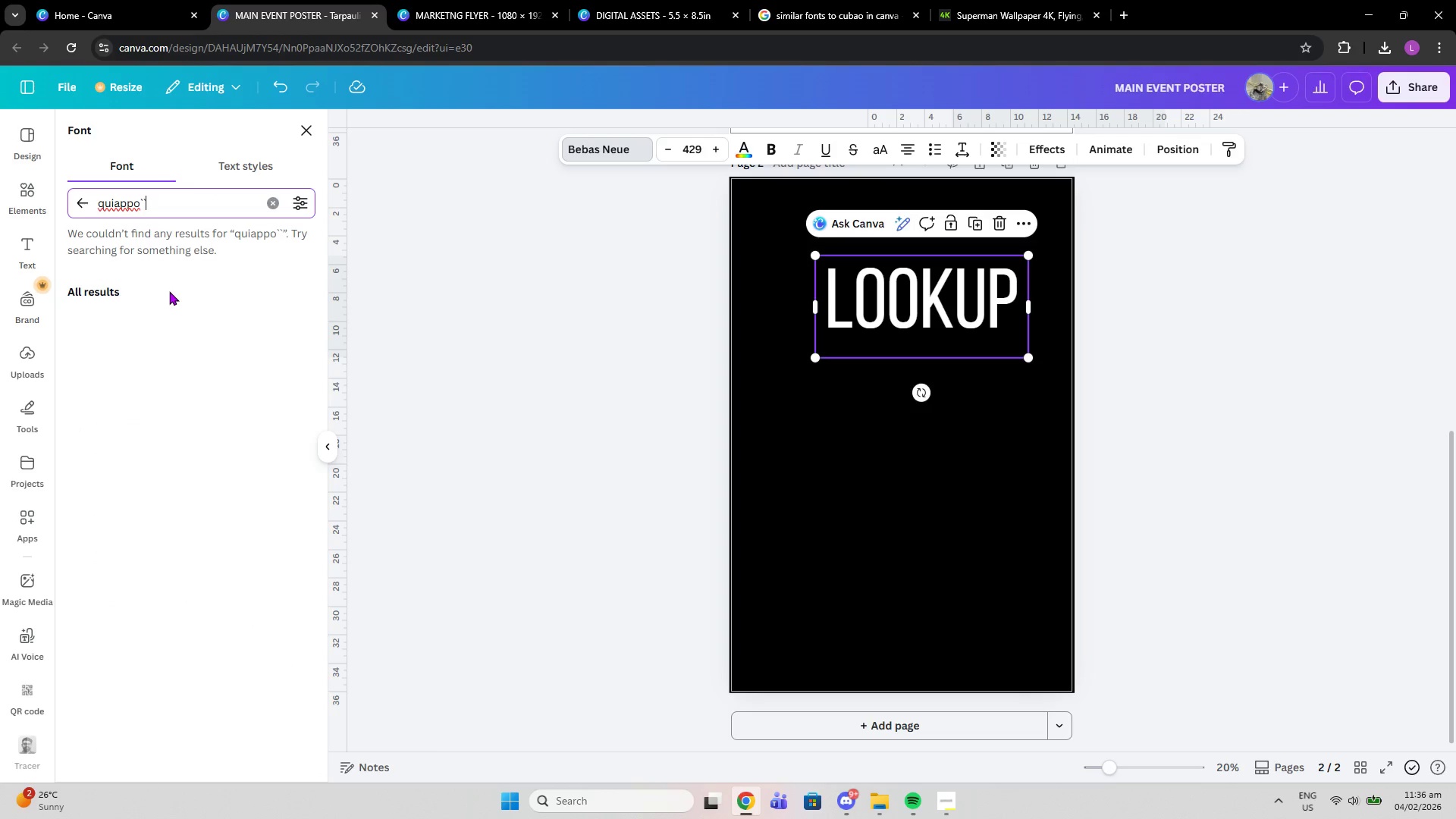 
key(Backquote)
 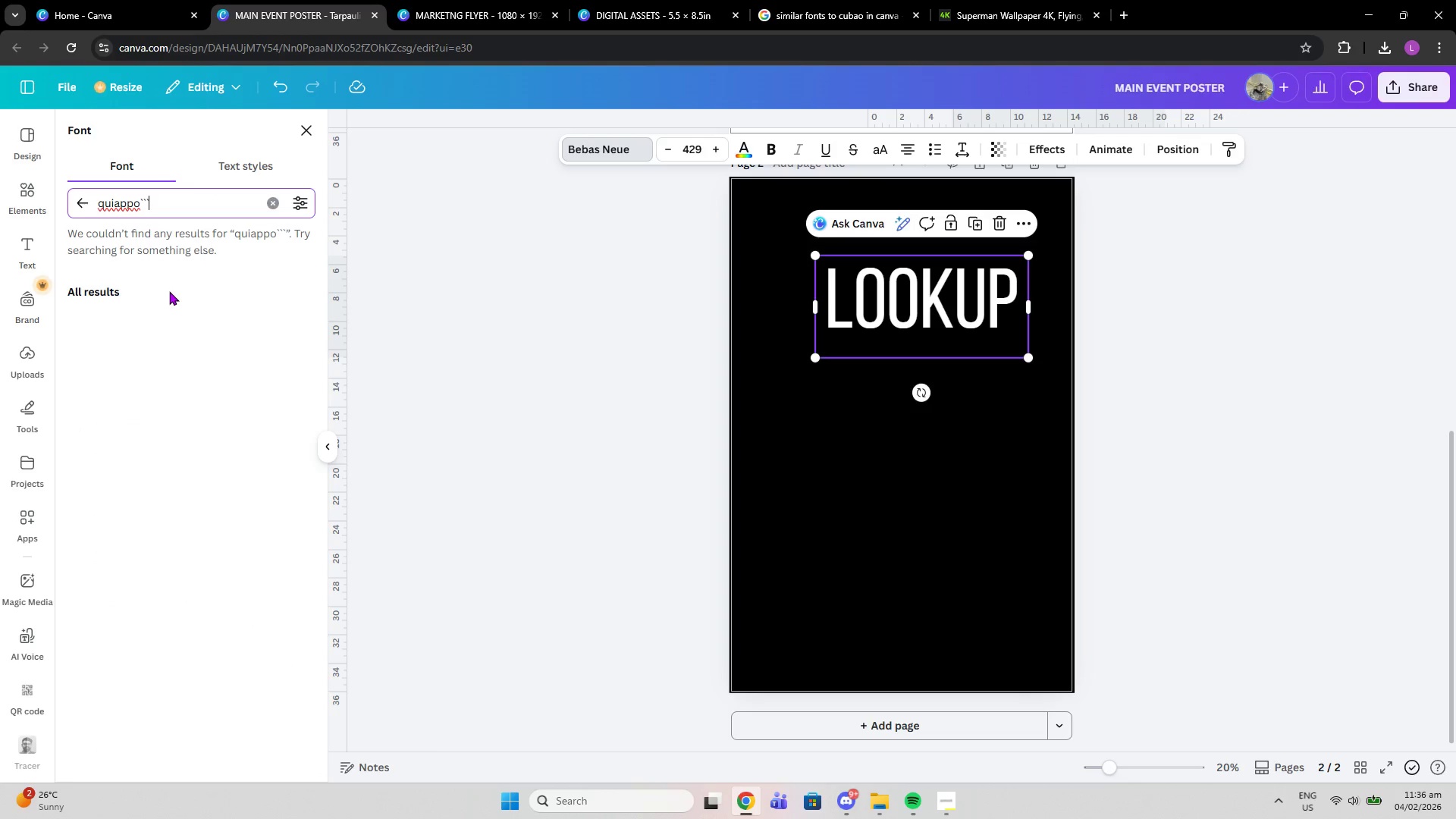 
key(Backquote)
 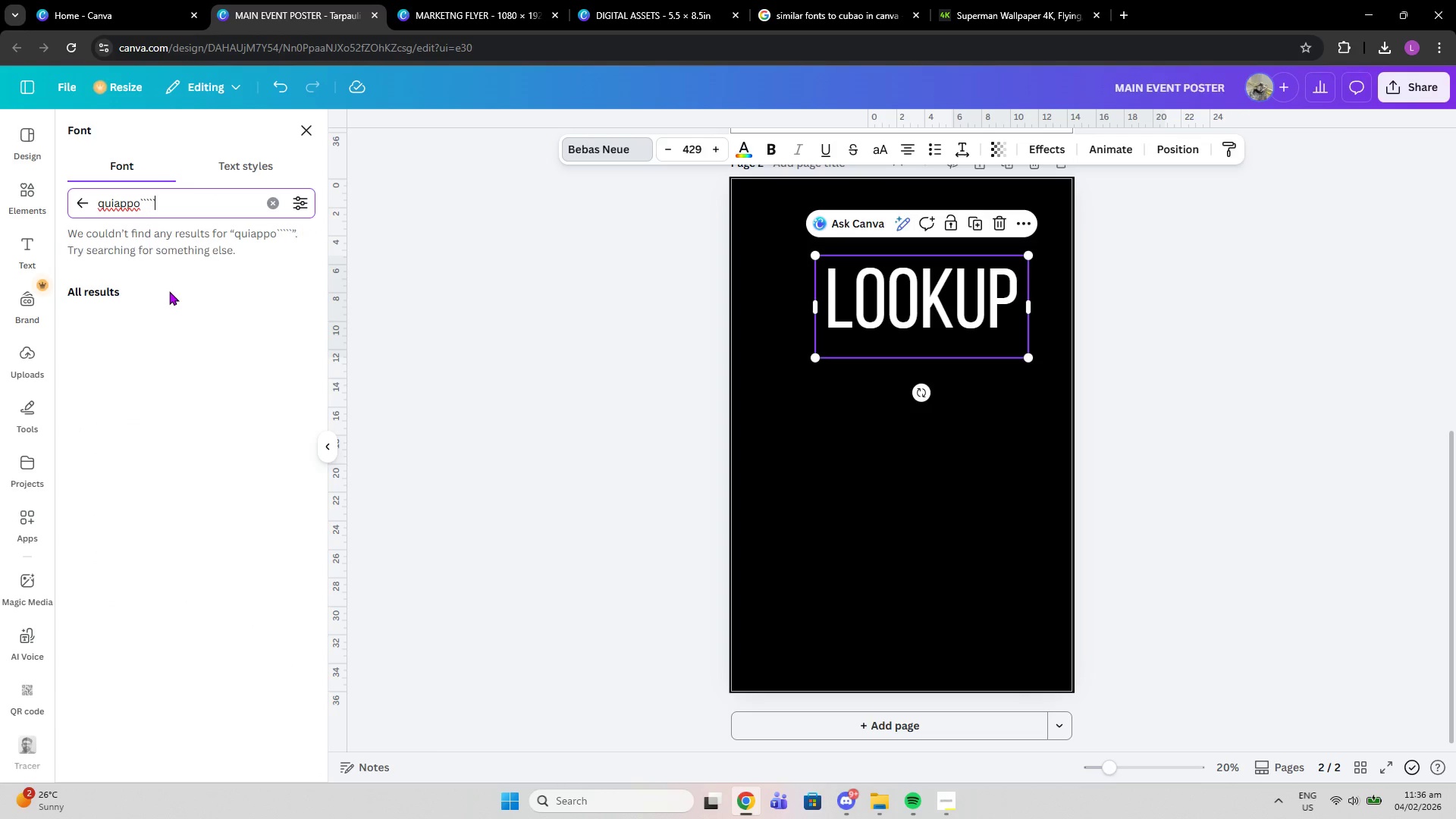 
key(Backquote)
 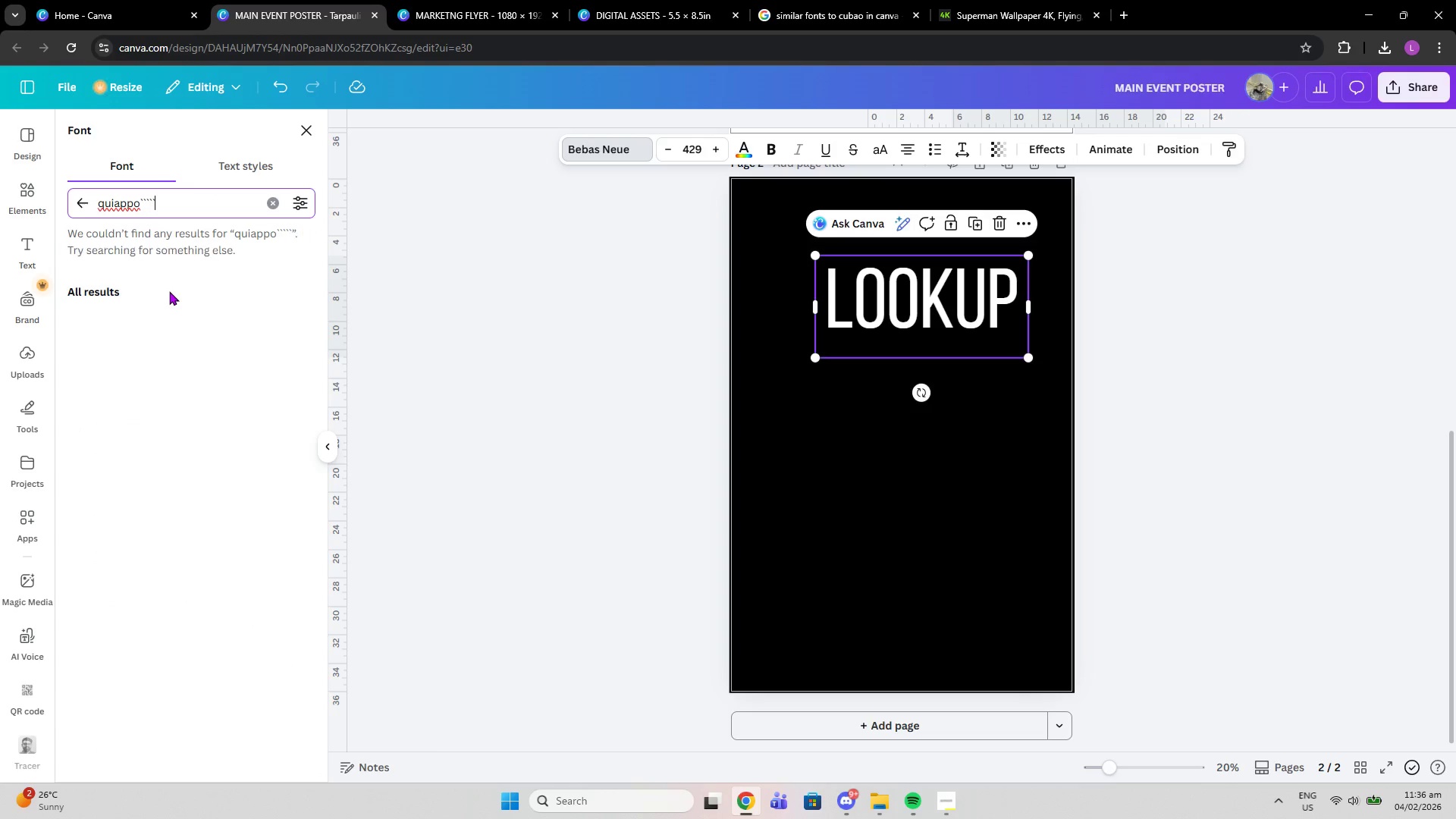 
key(Backquote)
 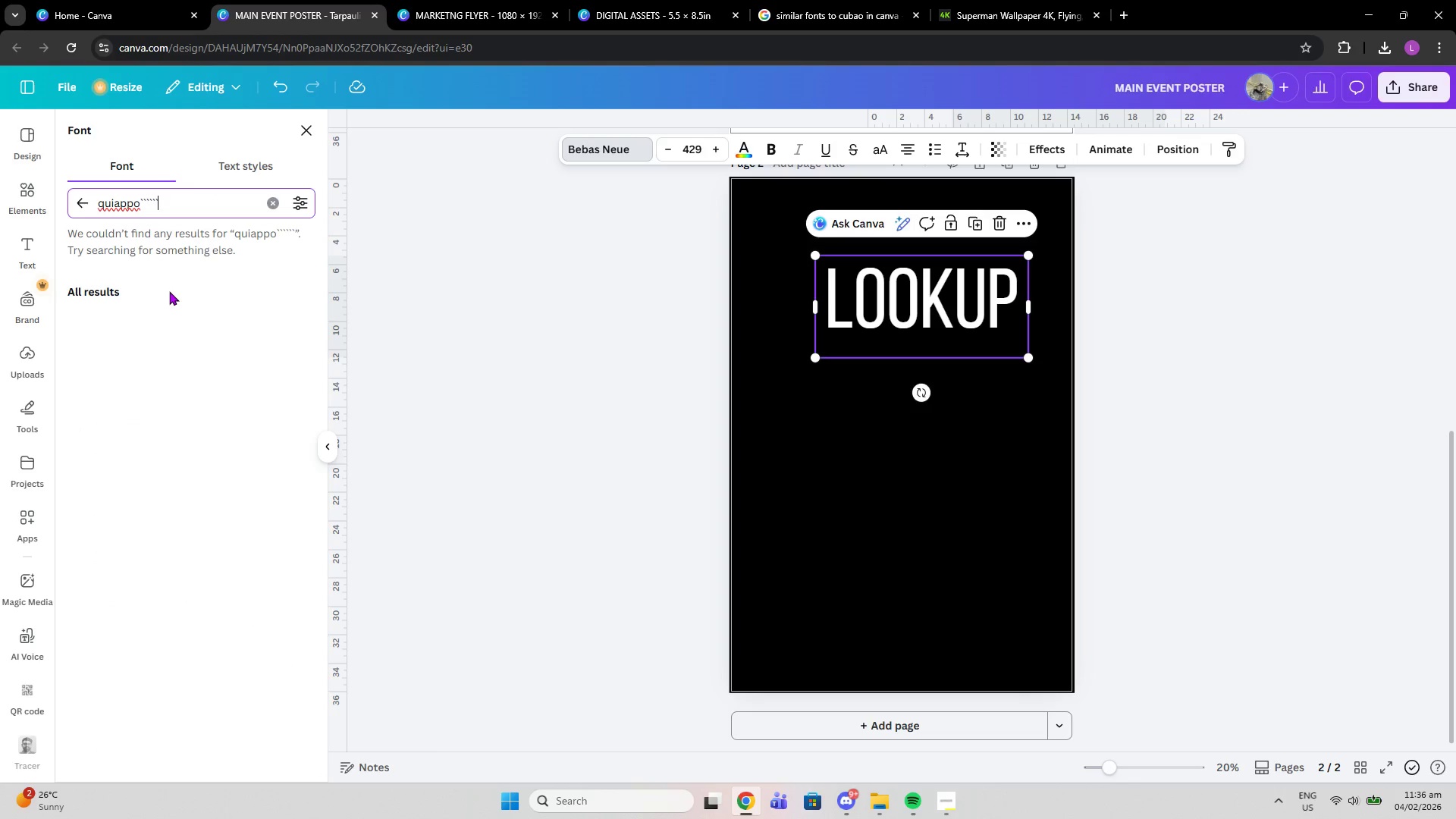 
key(Backquote)
 